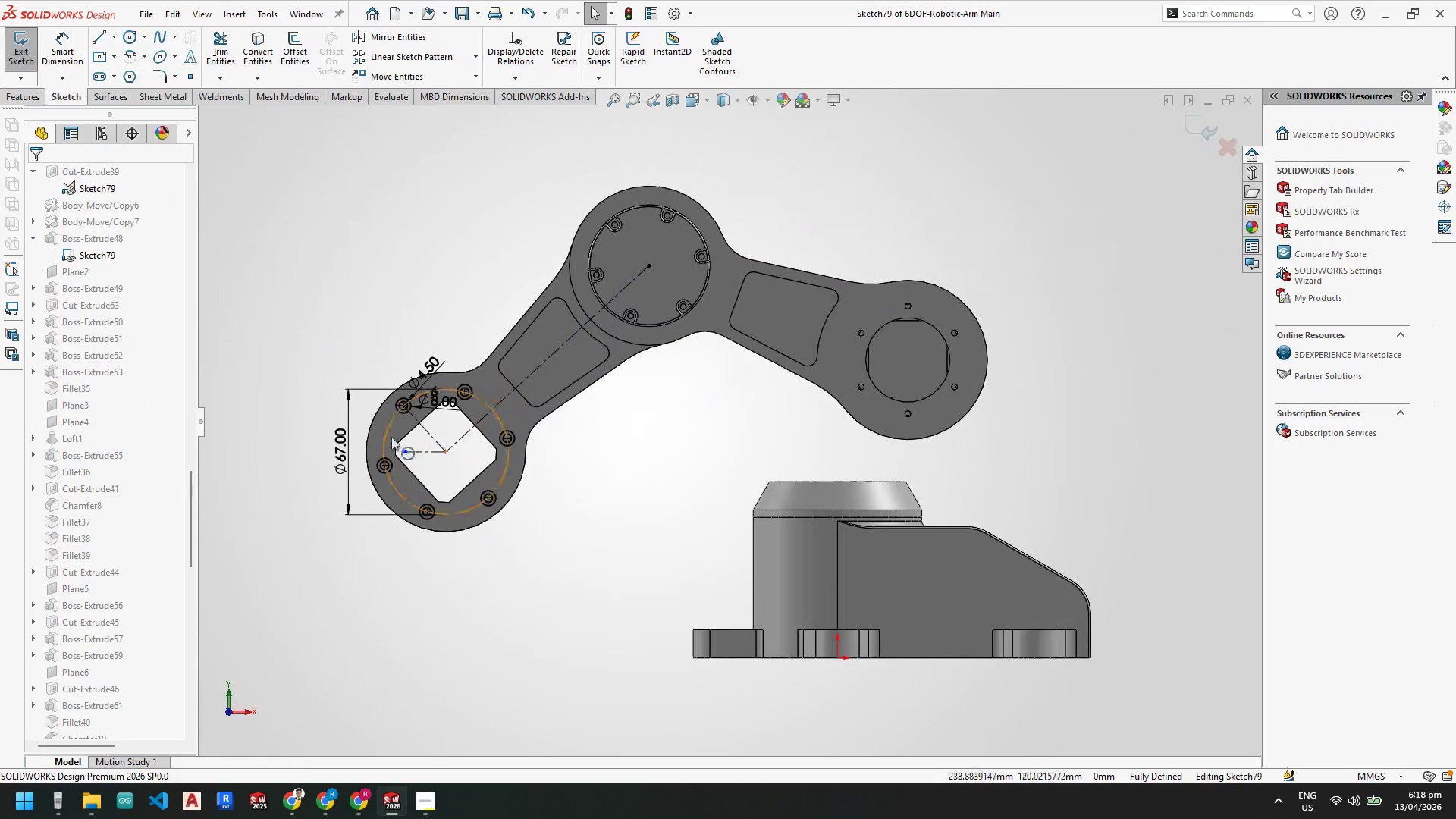 
scroll: coordinate [447, 416], scroll_direction: down, amount: 4.0
 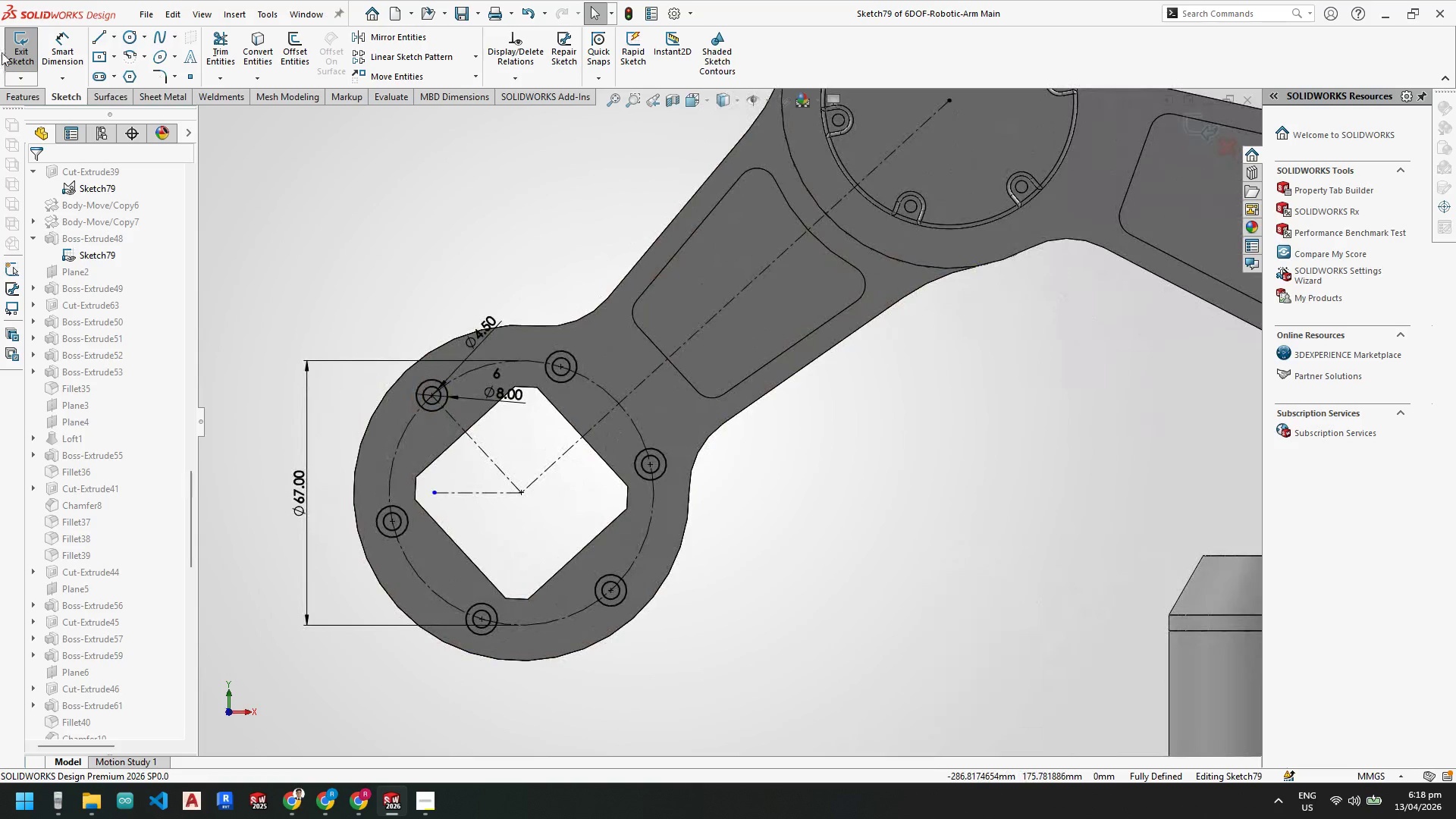 
left_click([16, 46])
 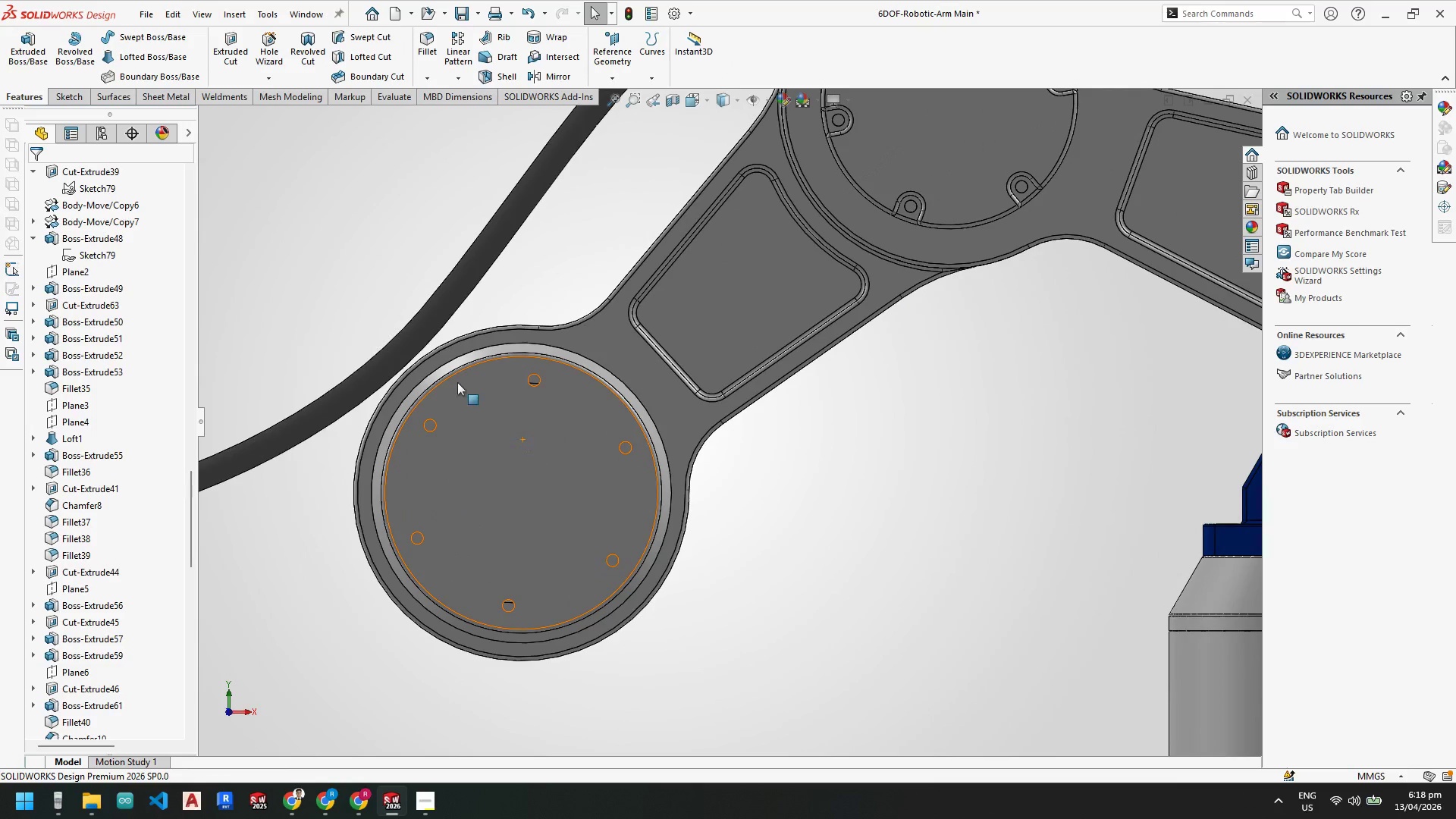 
scroll: coordinate [559, 449], scroll_direction: up, amount: 5.0
 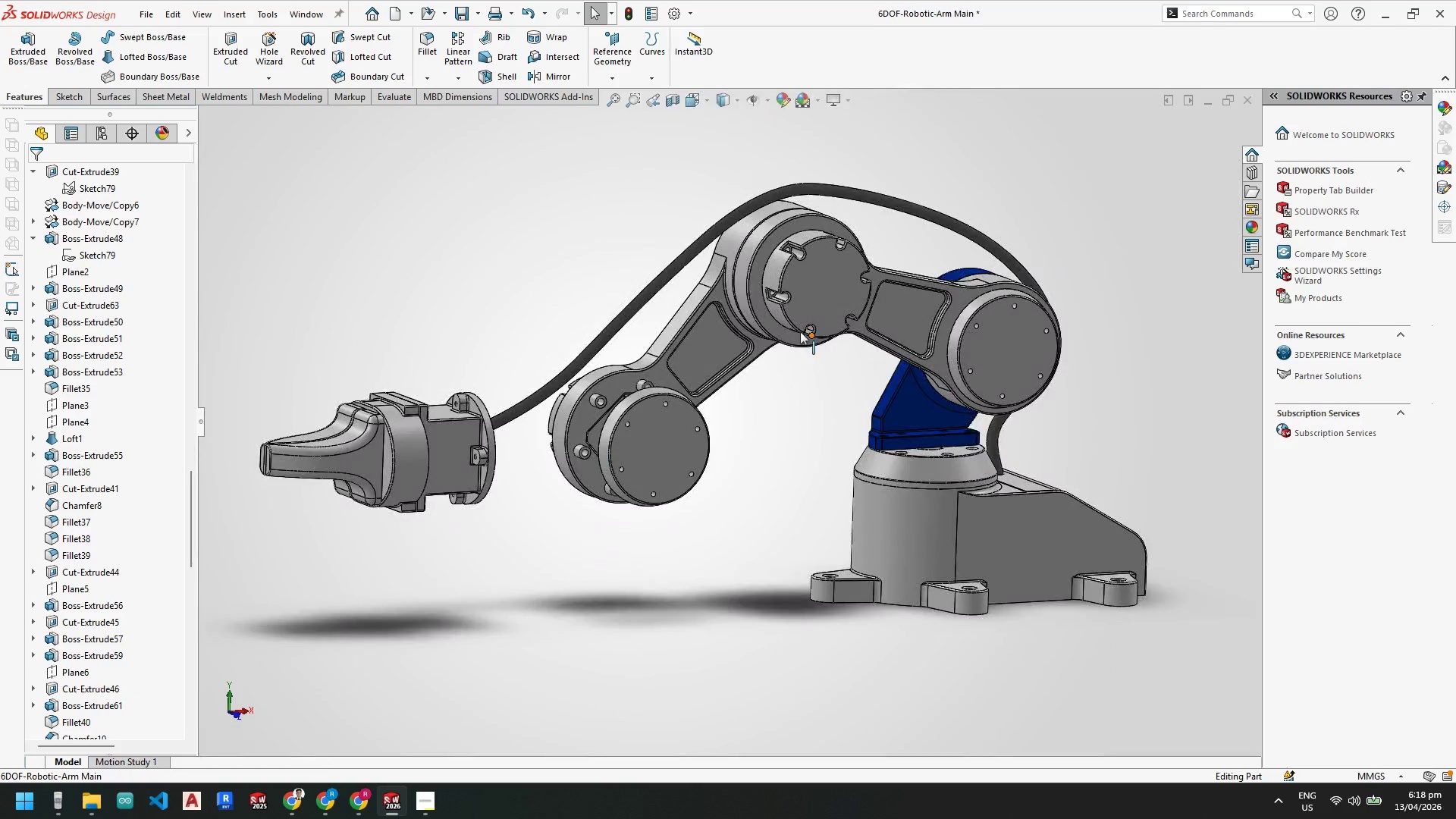 
mouse_move([769, 334])
 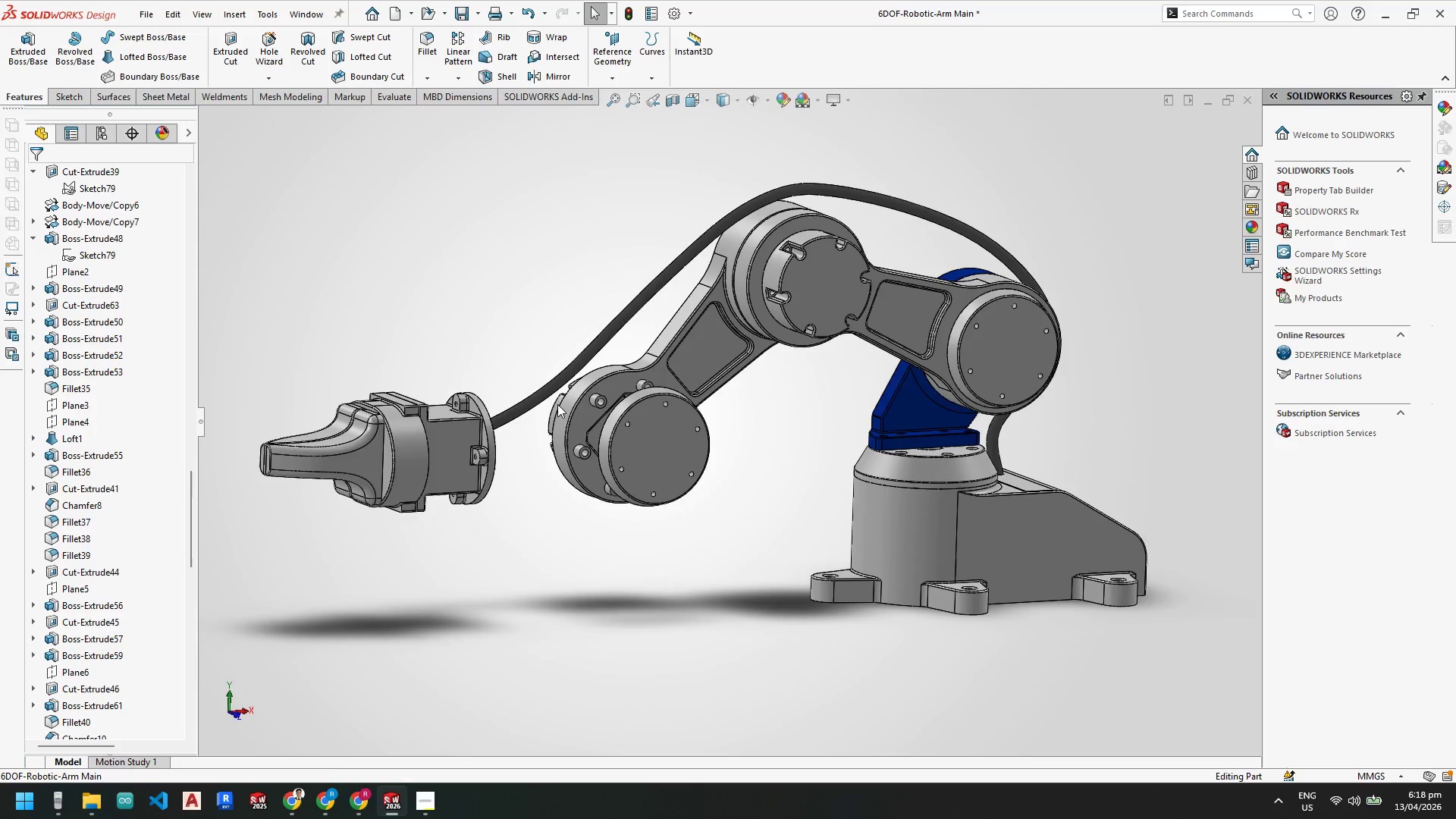 
scroll: coordinate [683, 403], scroll_direction: down, amount: 6.0
 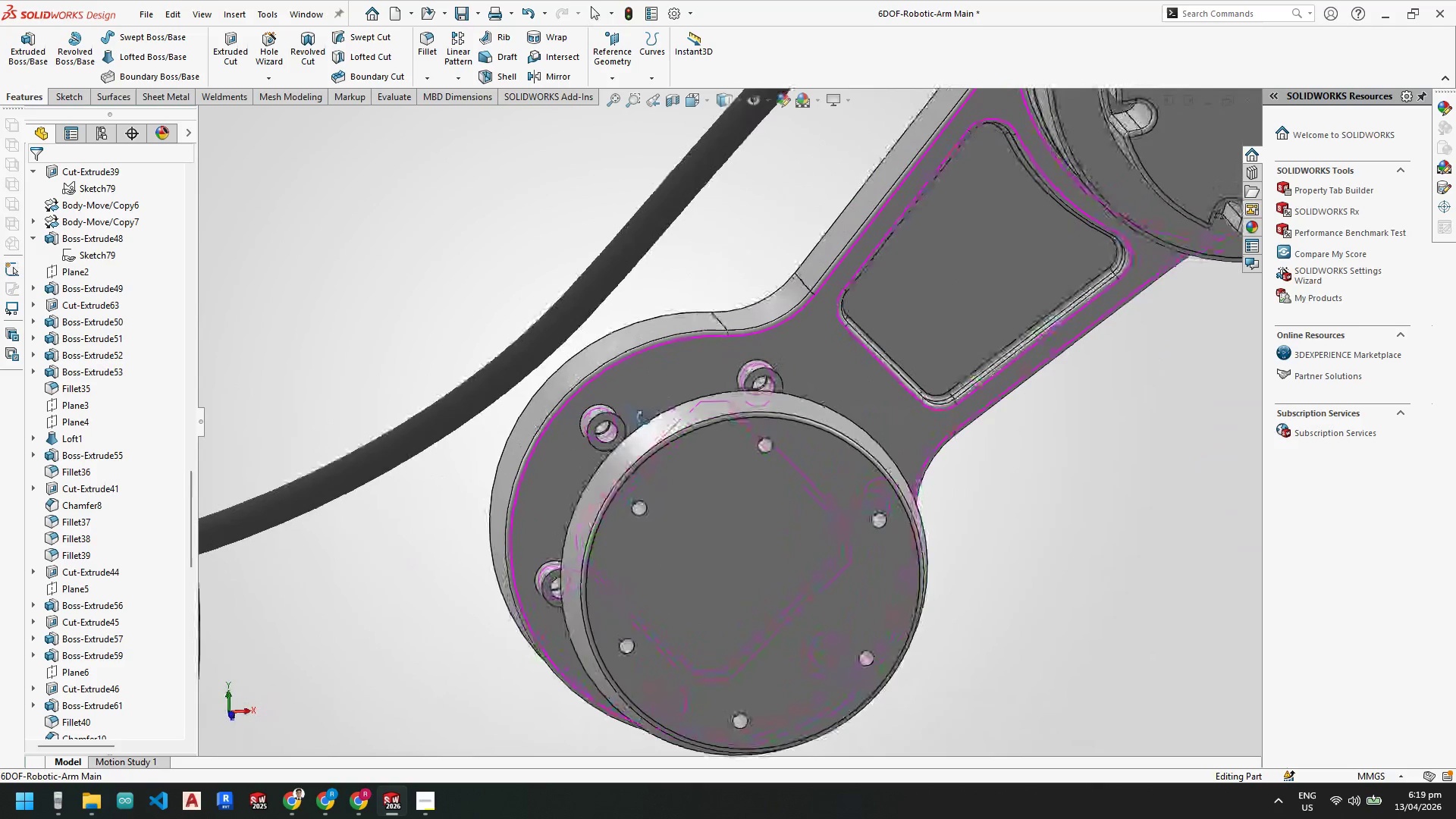 
scroll: coordinate [935, 423], scroll_direction: up, amount: 6.0
 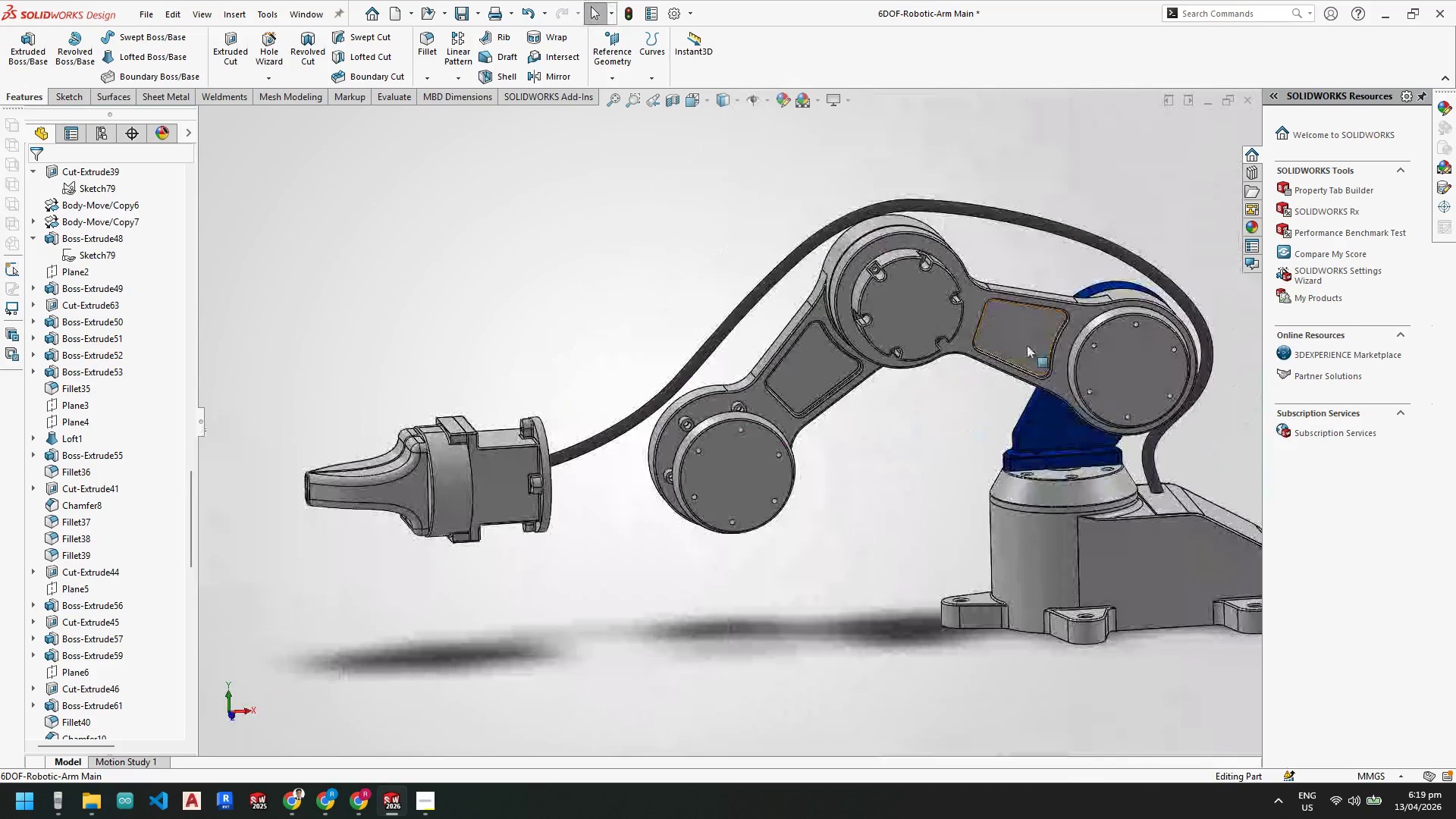 
scroll: coordinate [427, 516], scroll_direction: down, amount: 7.0
 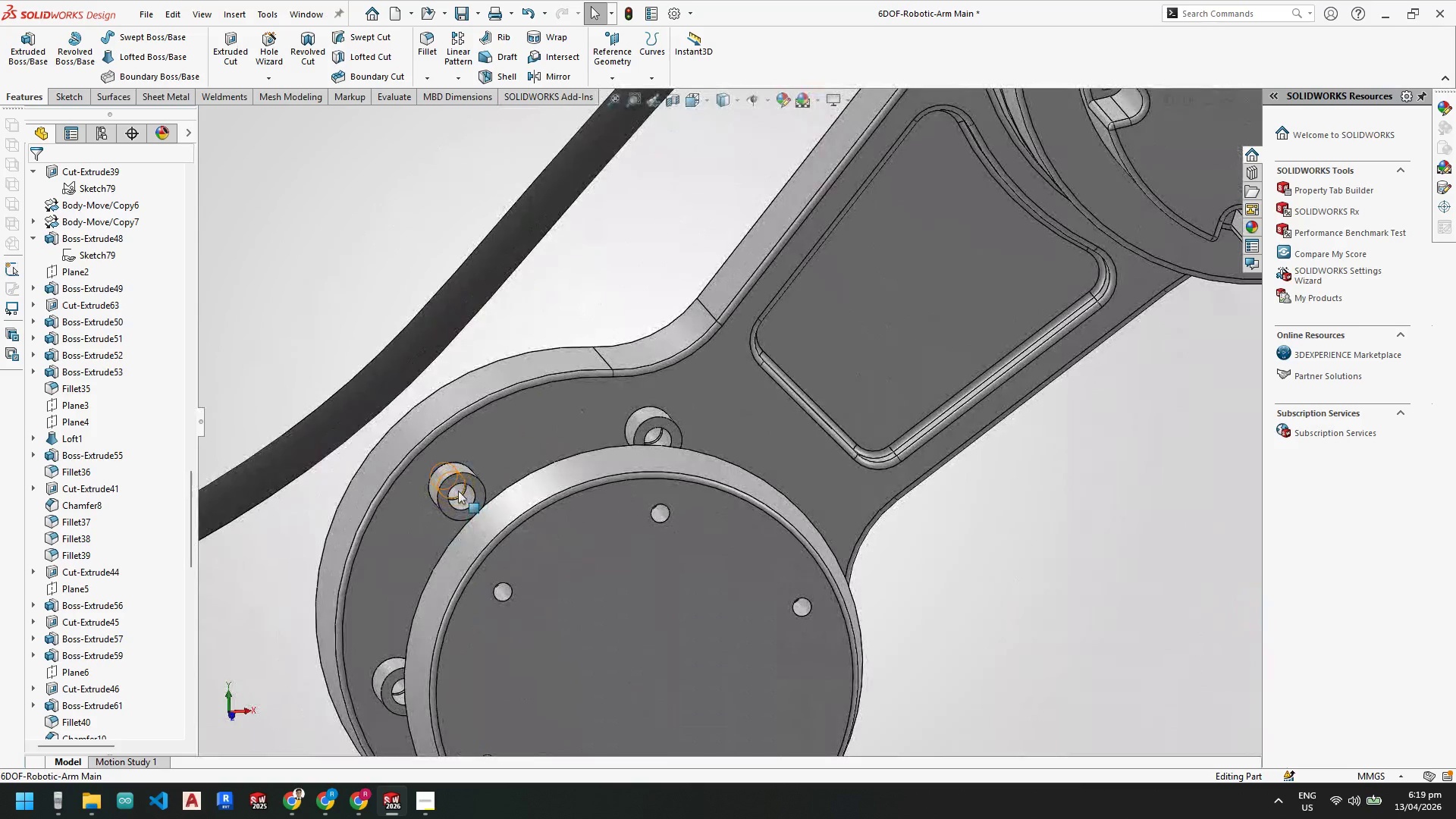 
left_click([458, 490])
 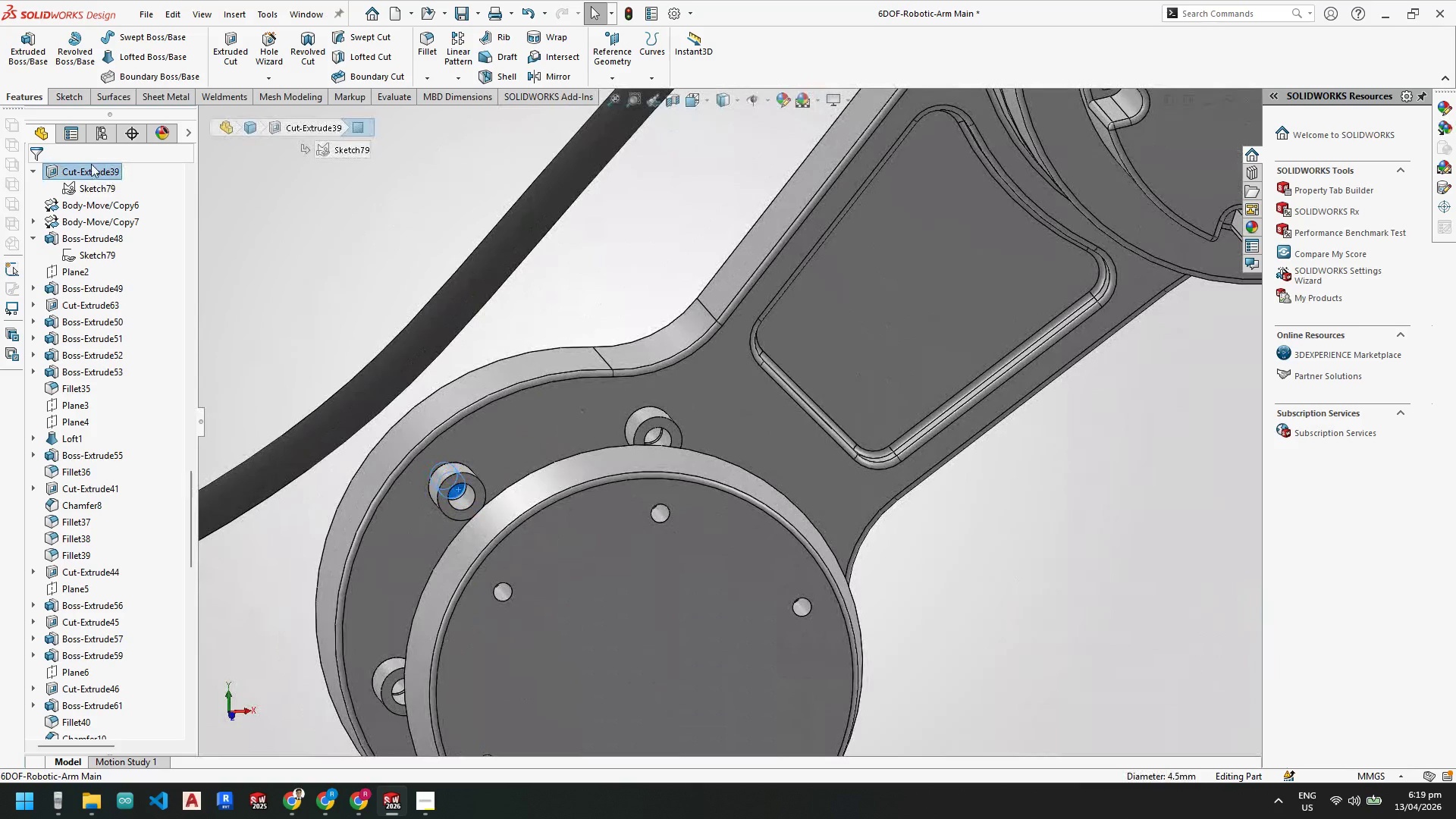 
left_click([86, 169])
 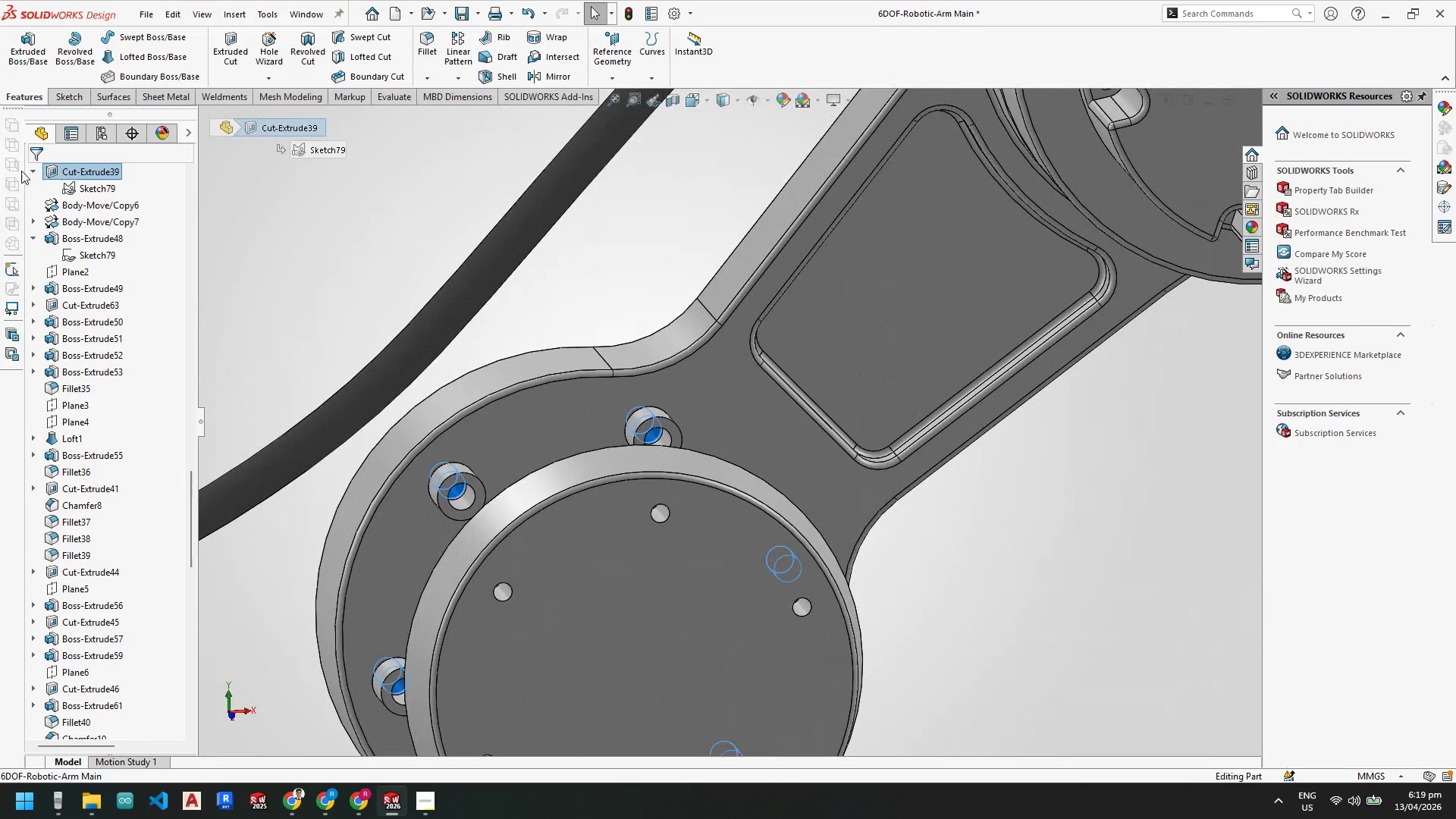 
right_click([58, 171])
 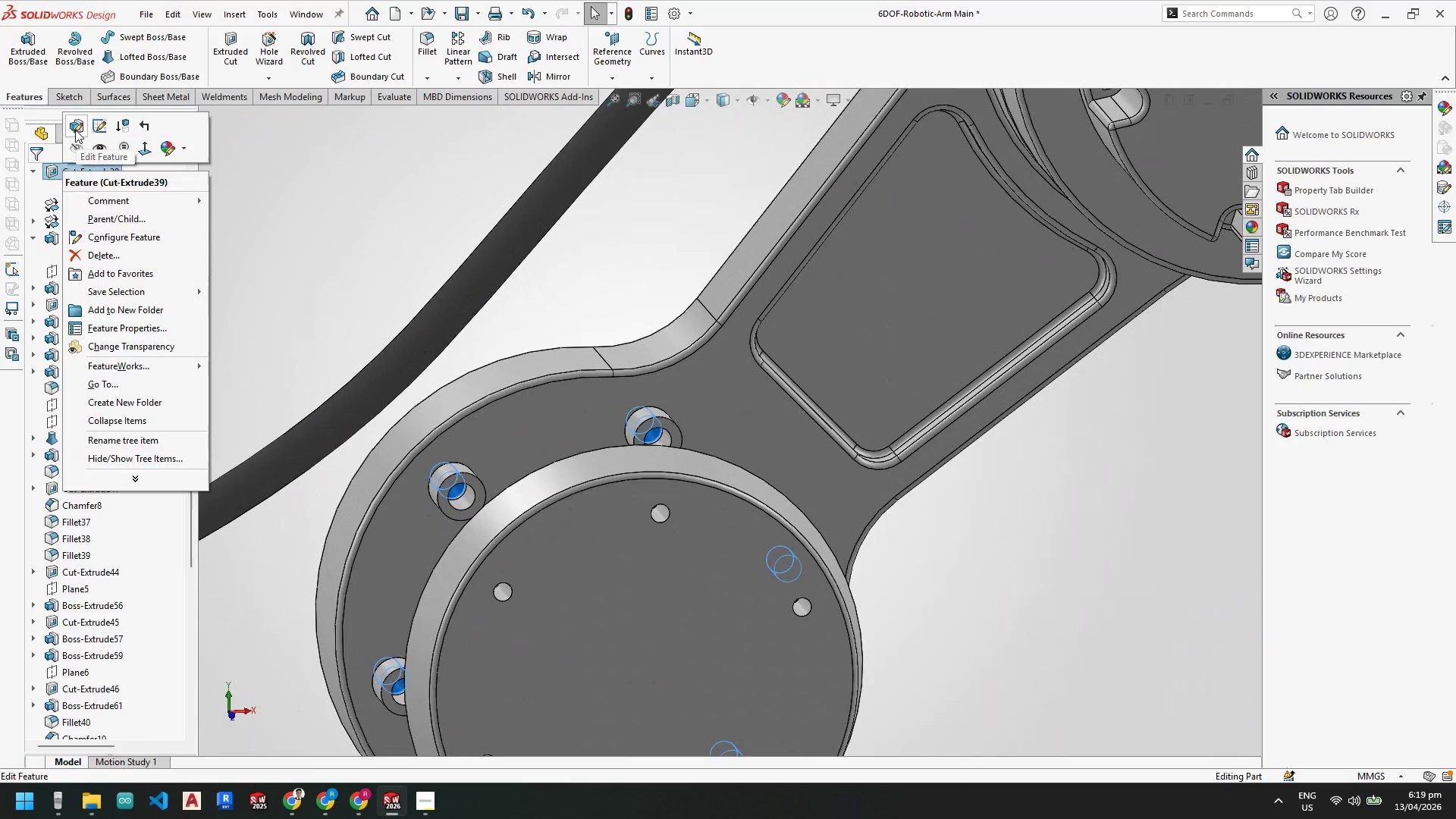 
left_click([77, 127])
 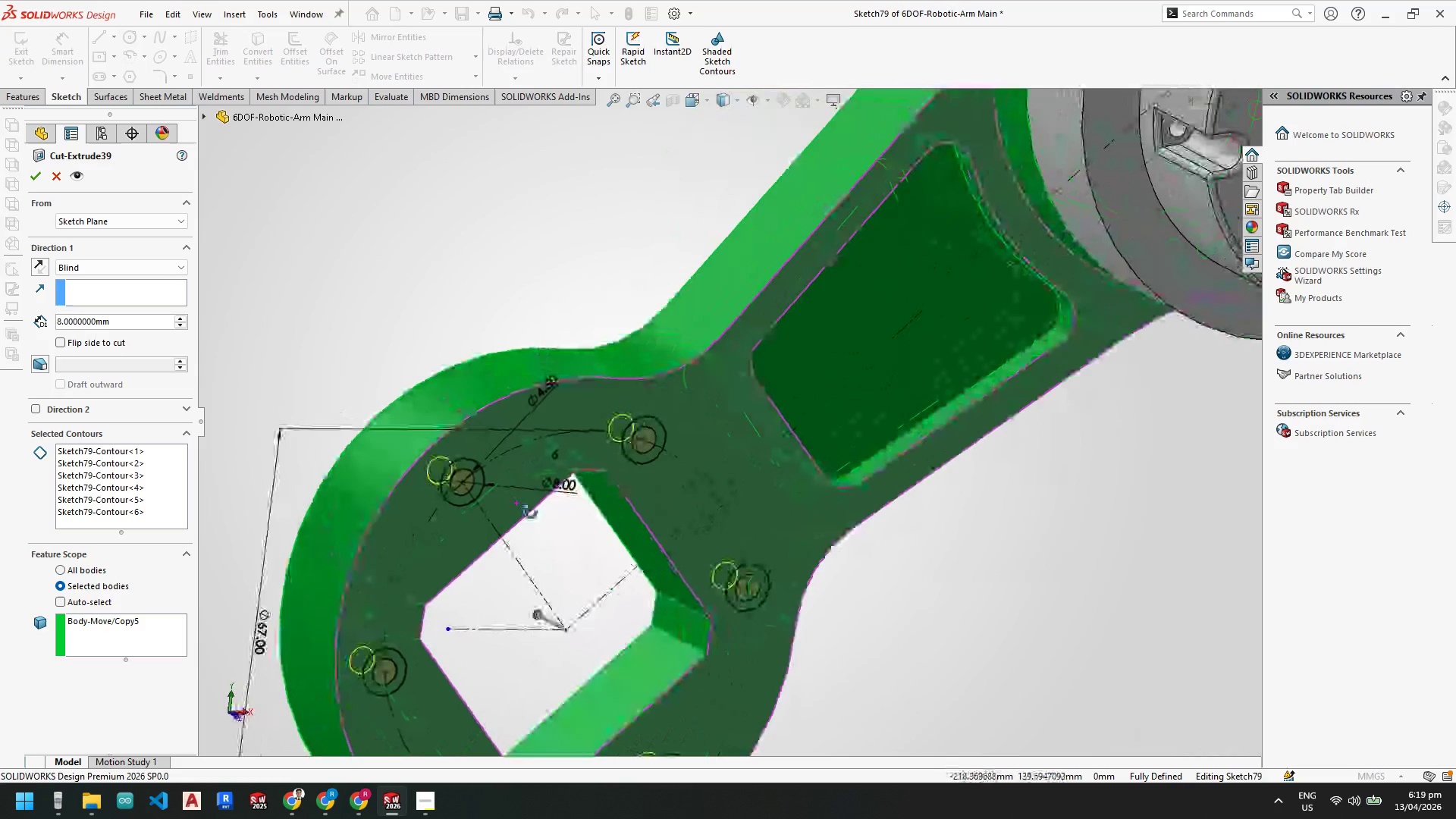 
wait(8.64)
 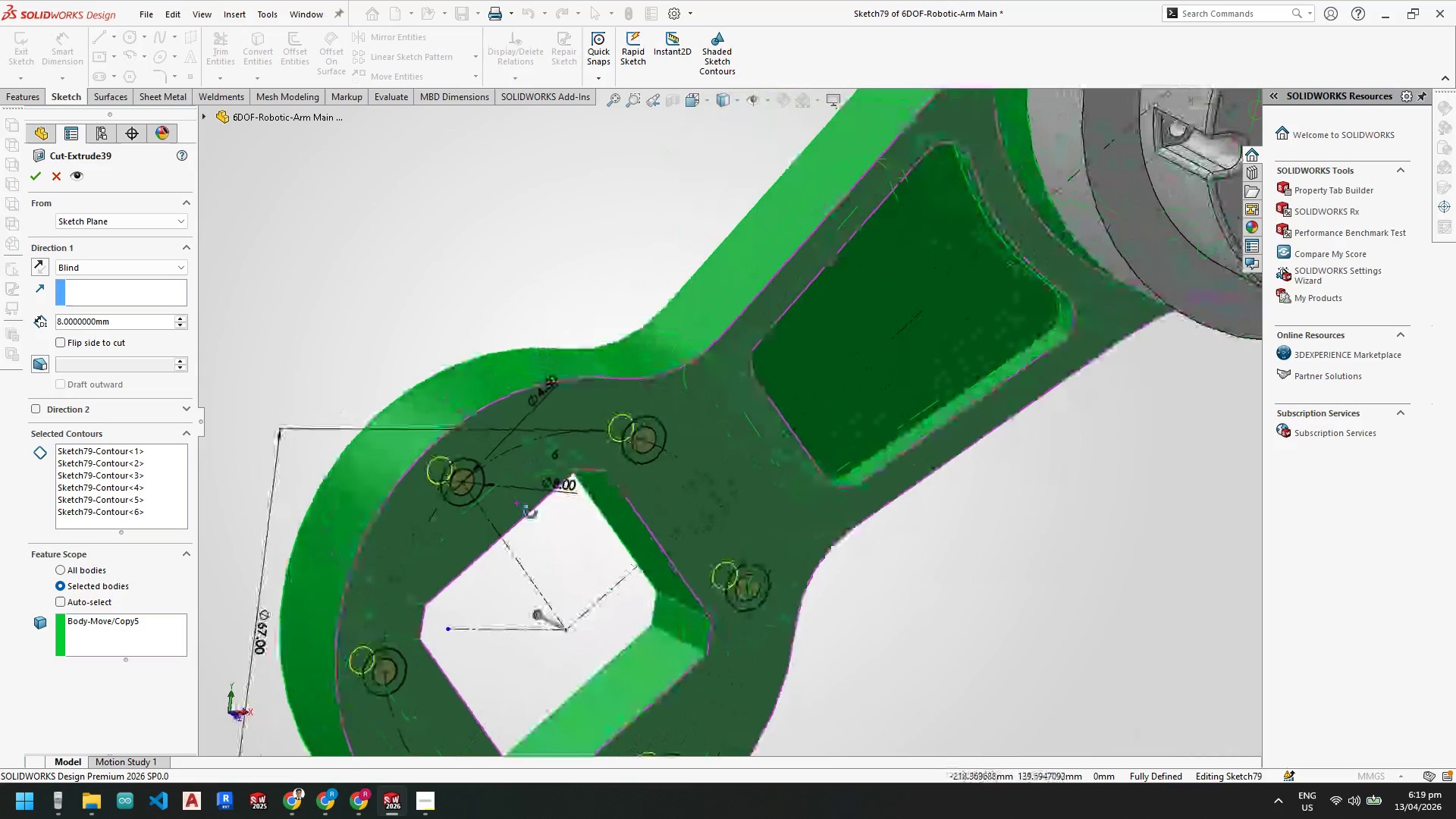 
left_click([34, 176])
 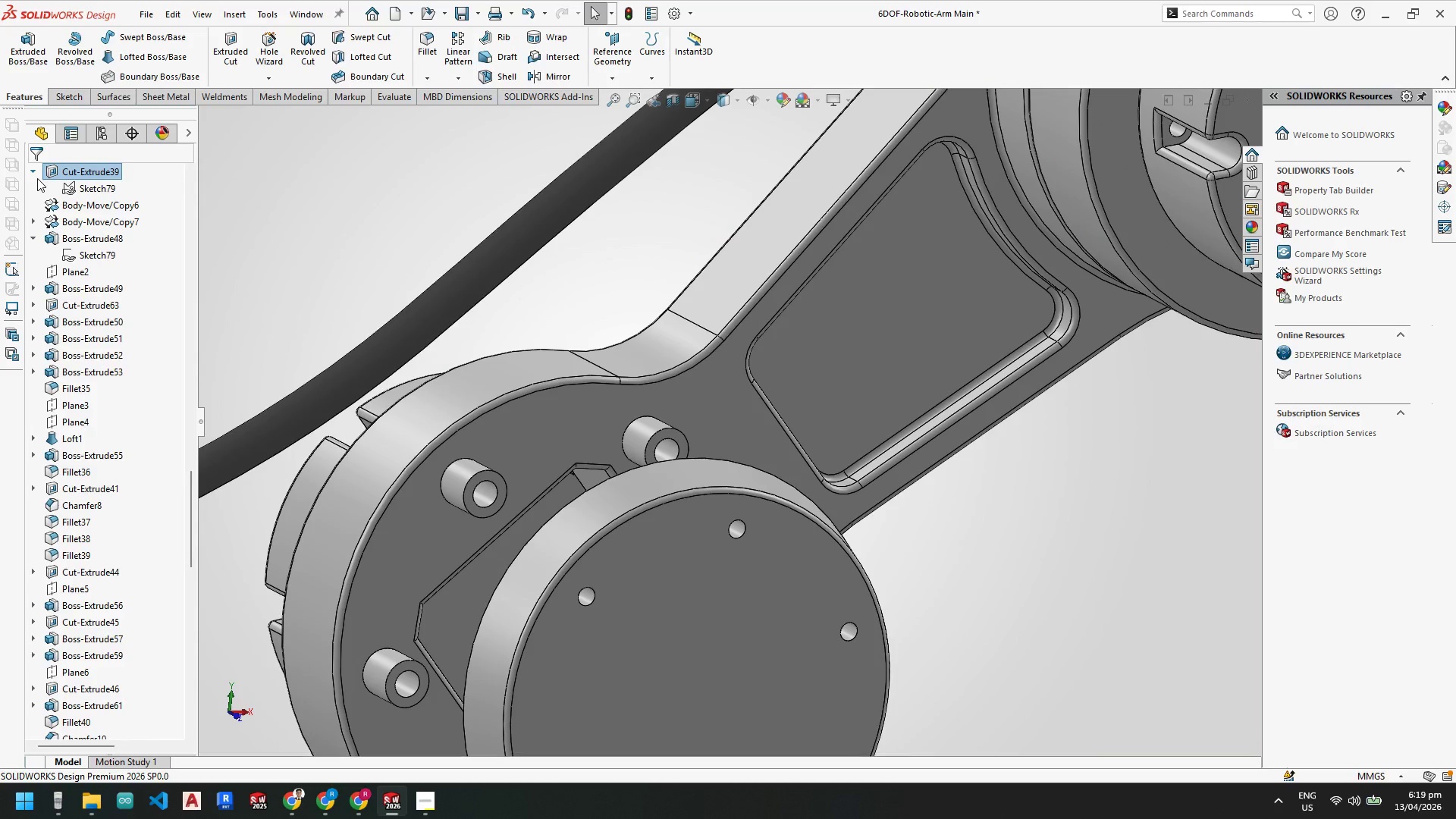 
scroll: coordinate [905, 561], scroll_direction: up, amount: 3.0
 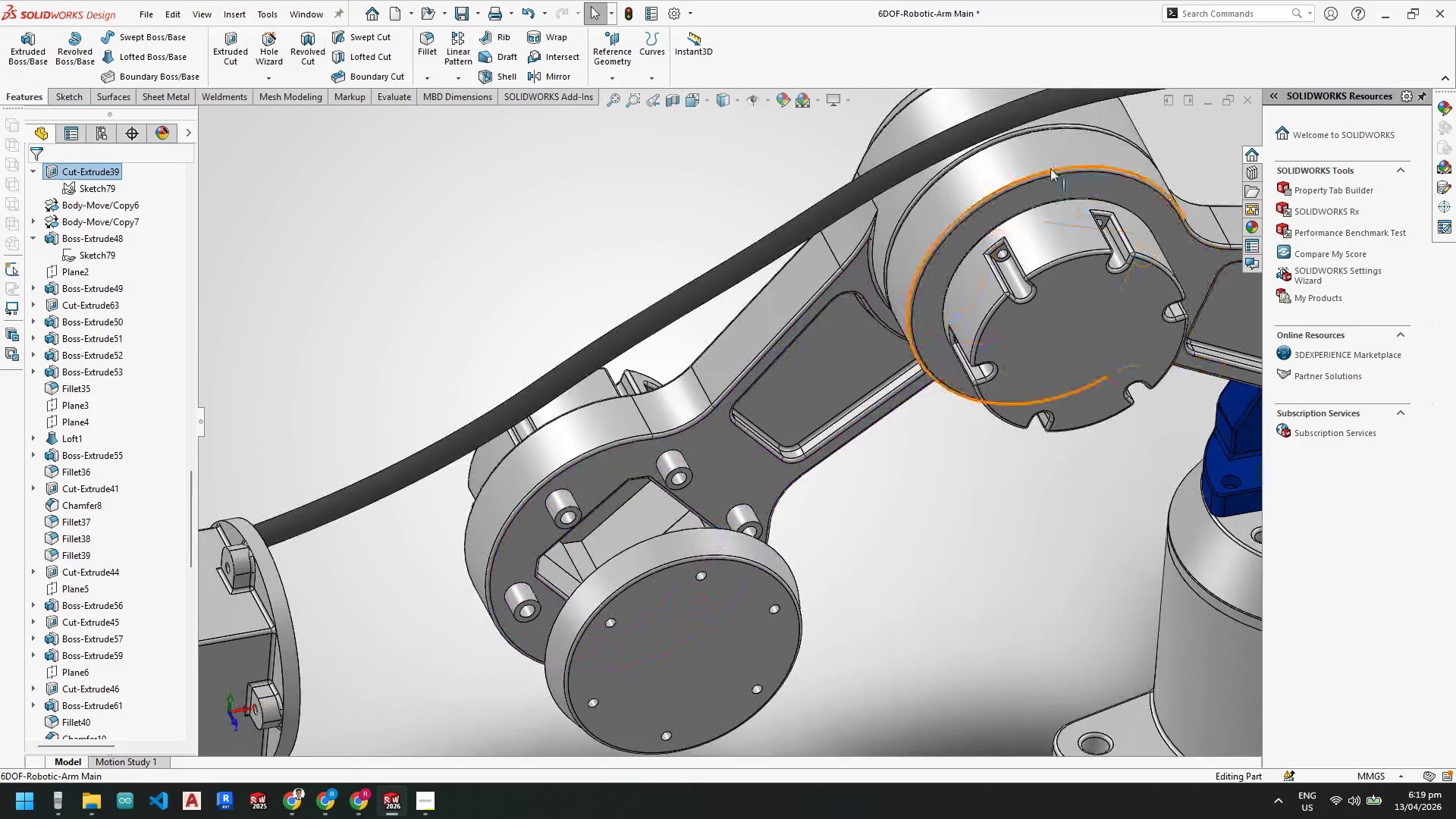 
scroll: coordinate [174, 607], scroll_direction: down, amount: 17.0
 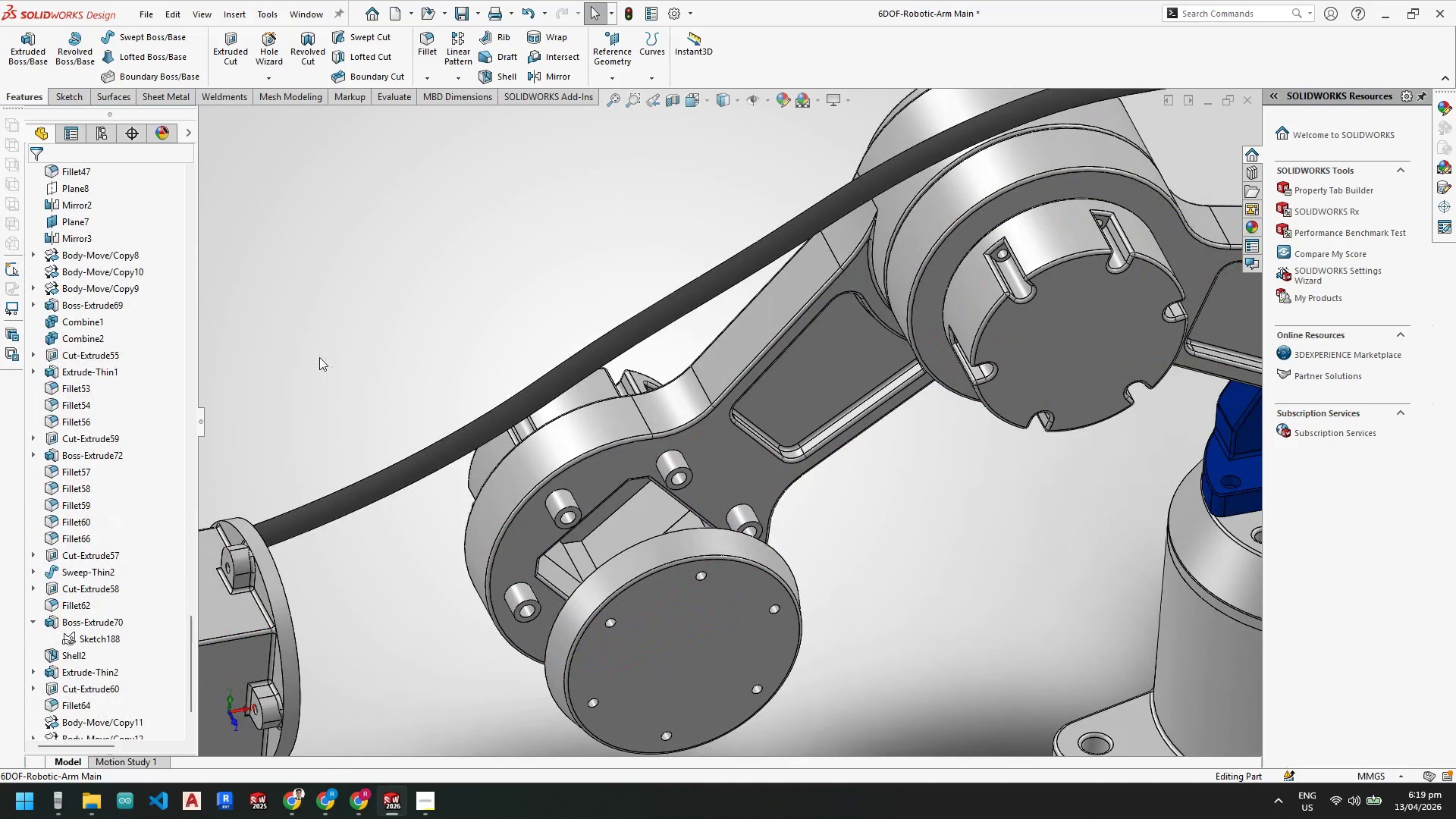 
key(Control+S)
 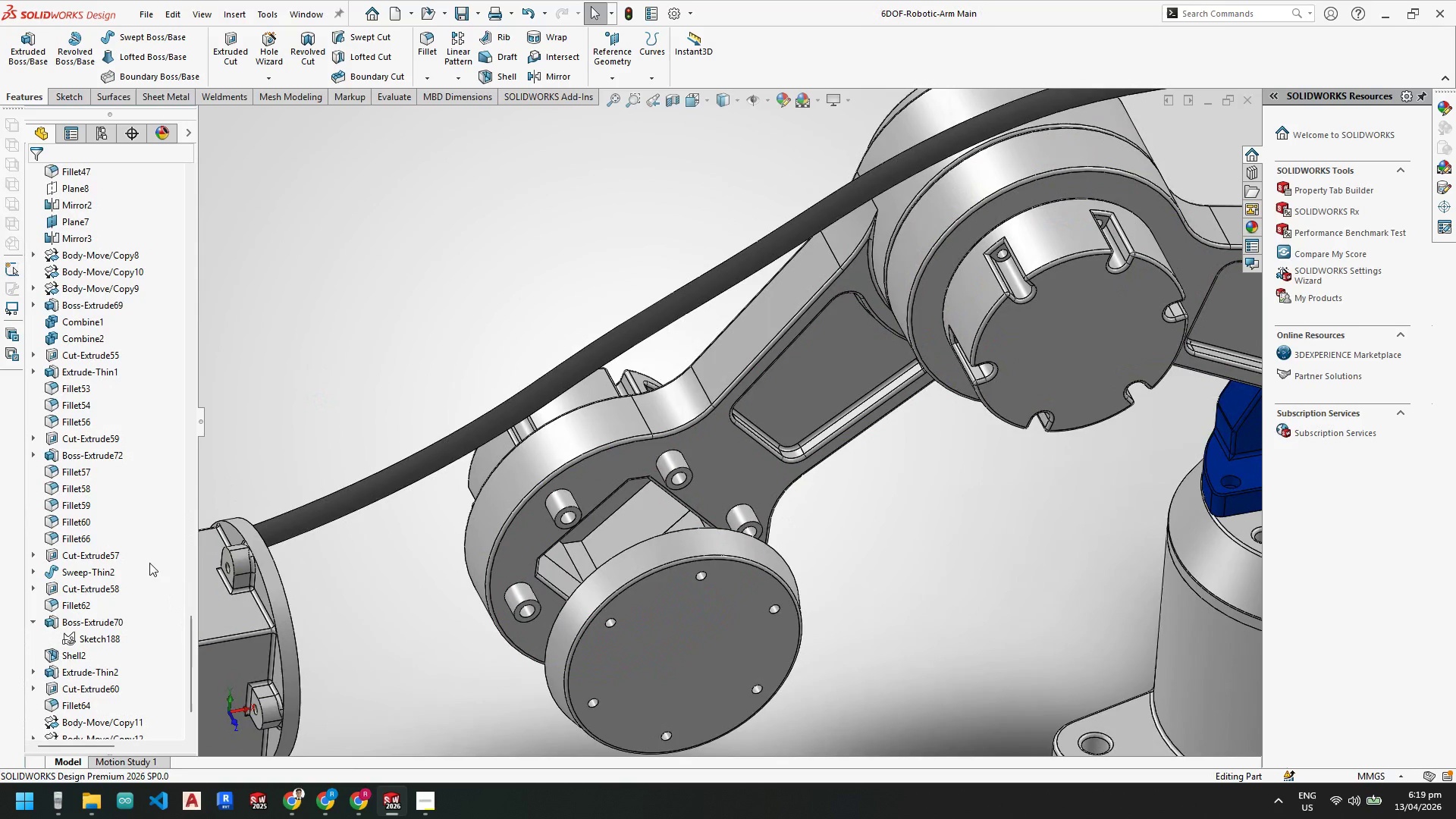 
scroll: coordinate [148, 635], scroll_direction: down, amount: 6.0
 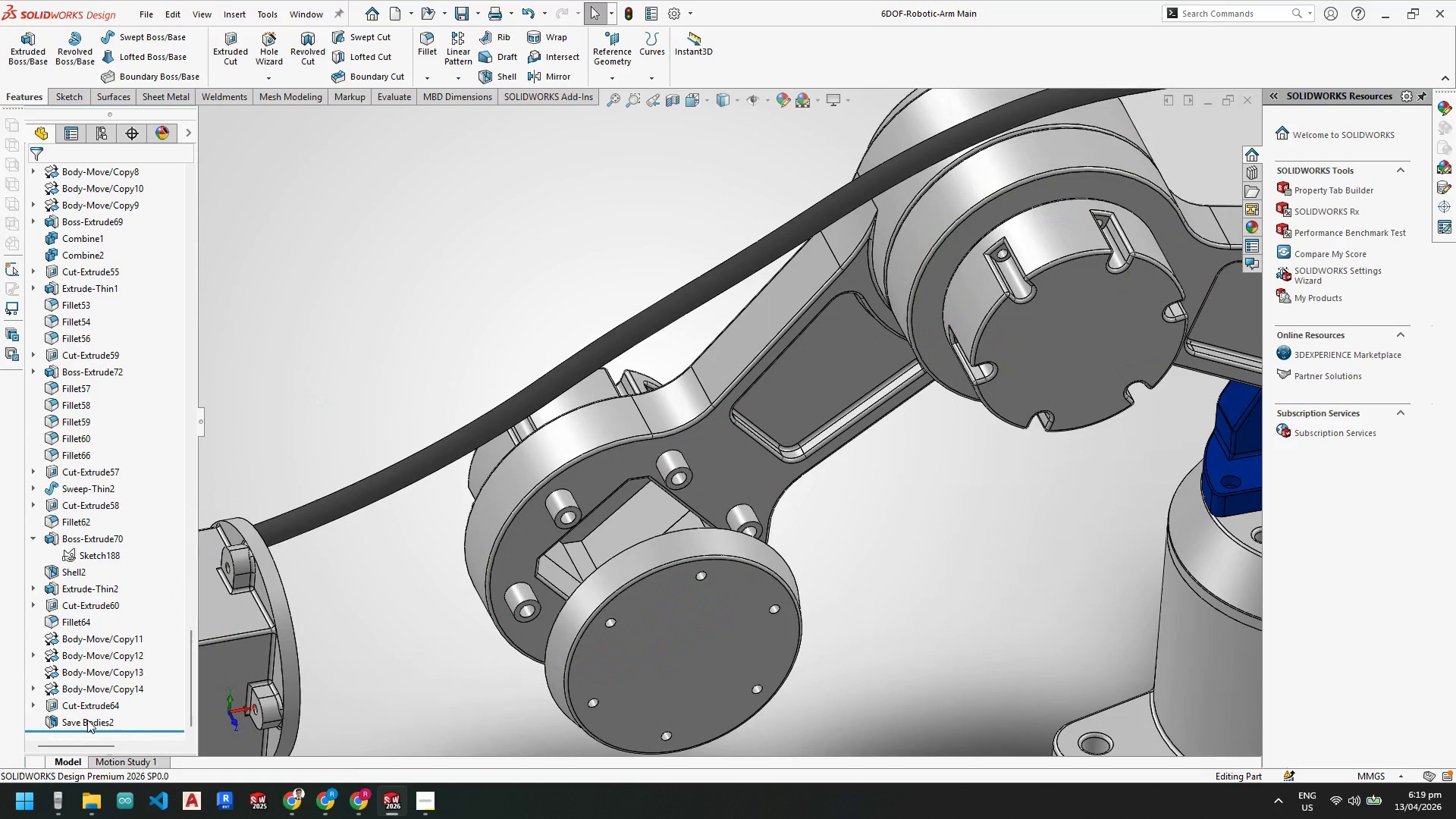 
right_click([87, 720])
 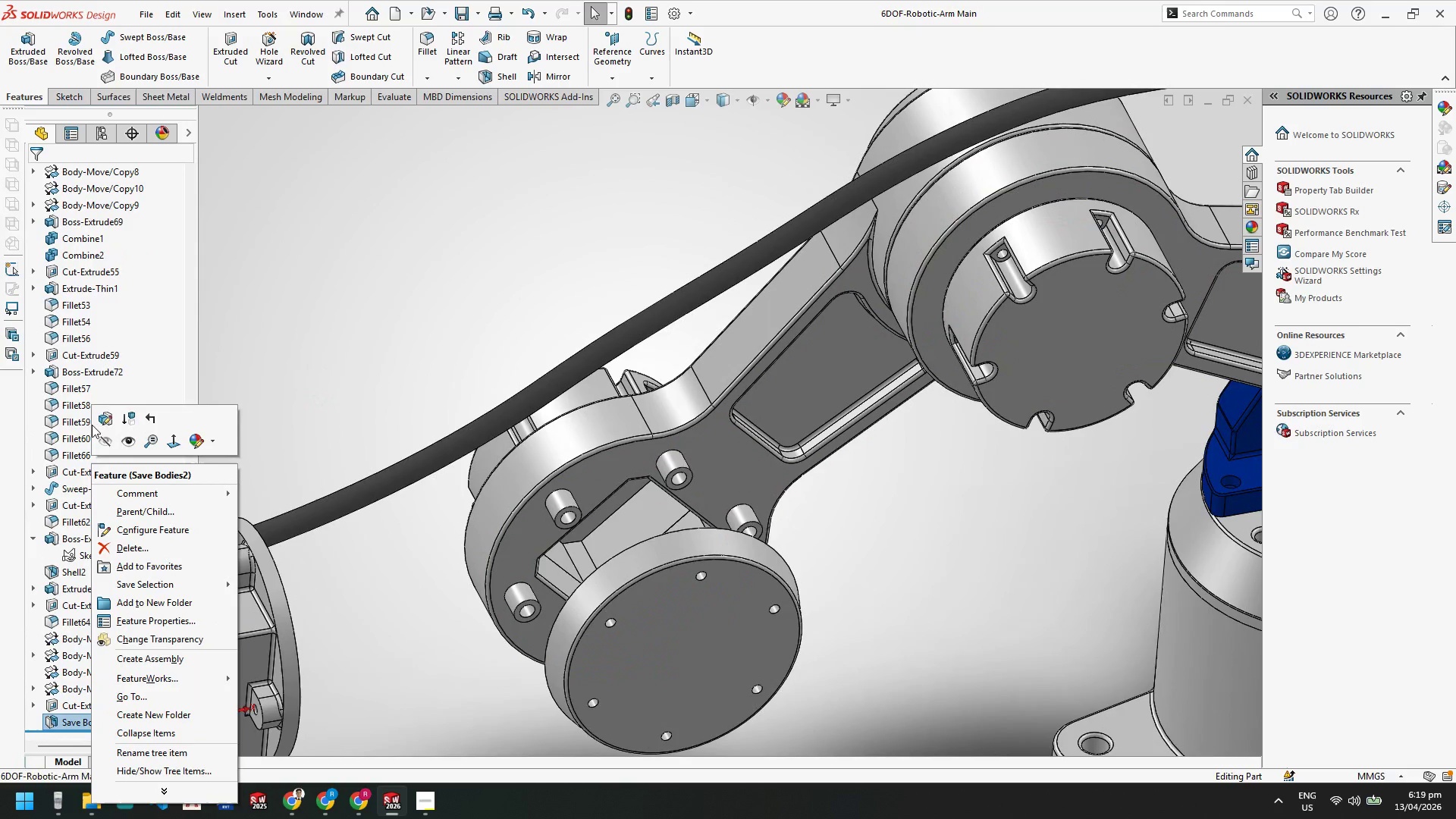 
left_click([98, 423])
 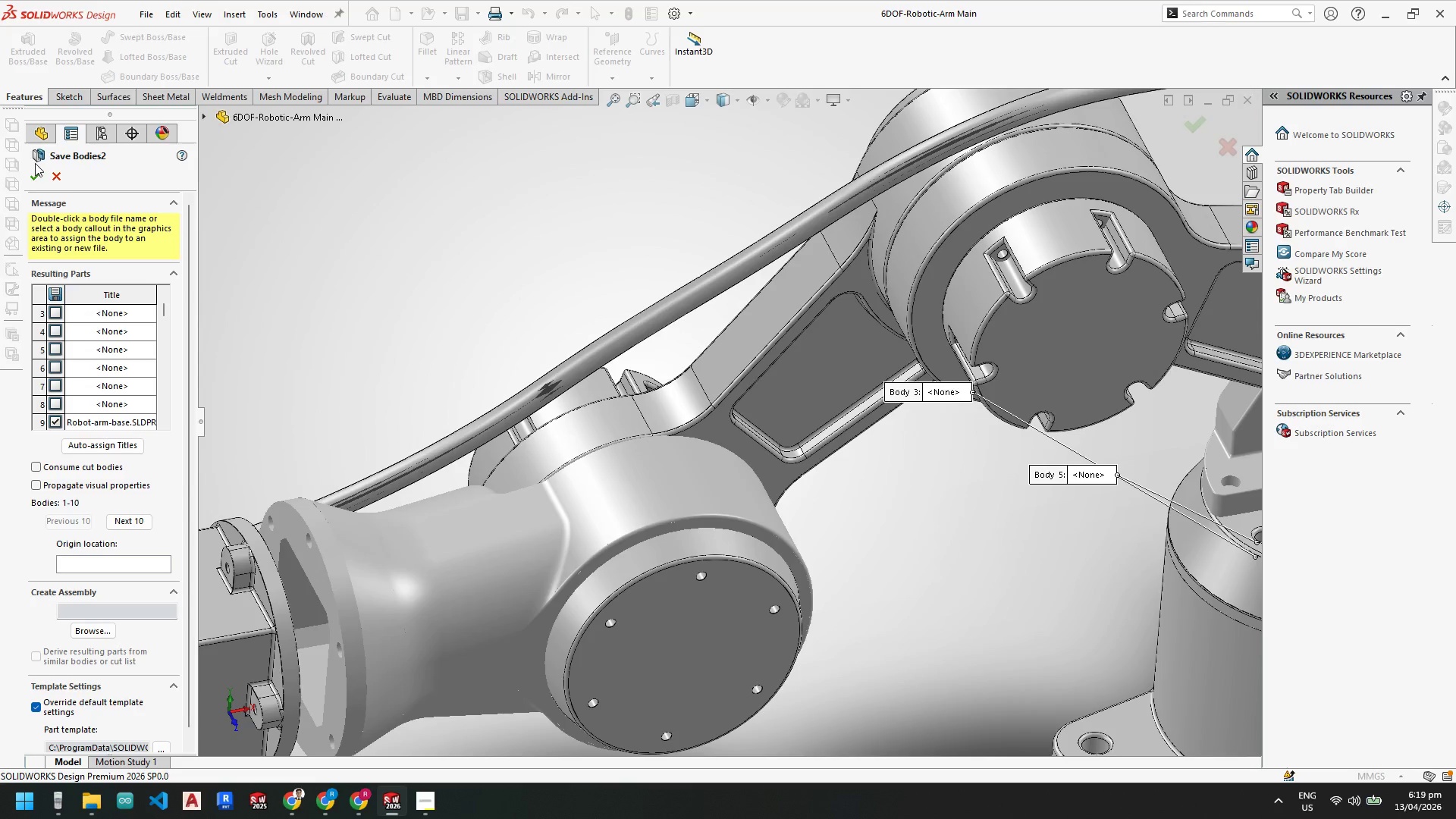 
left_click([36, 173])
 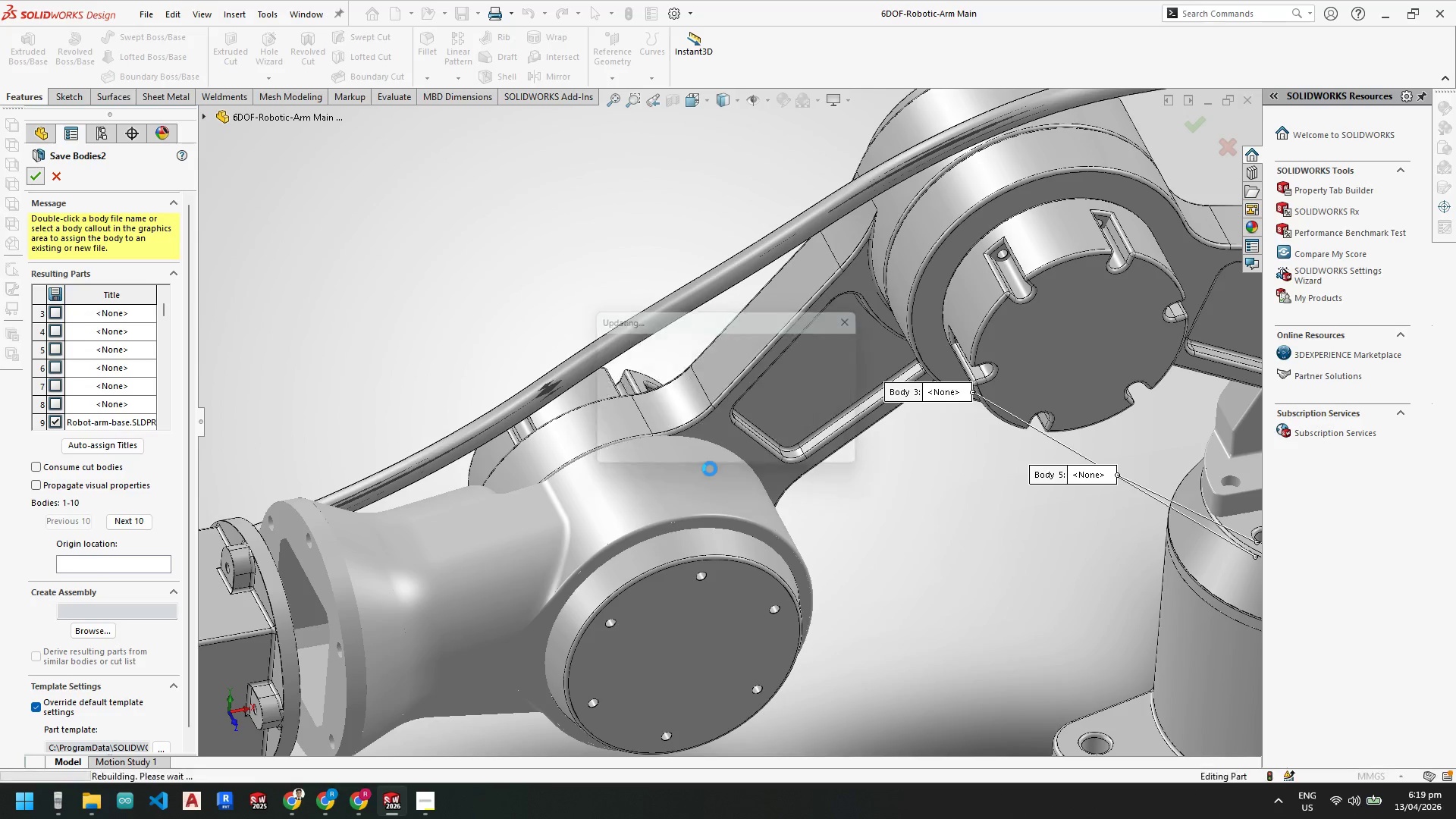 
wait(14.64)
 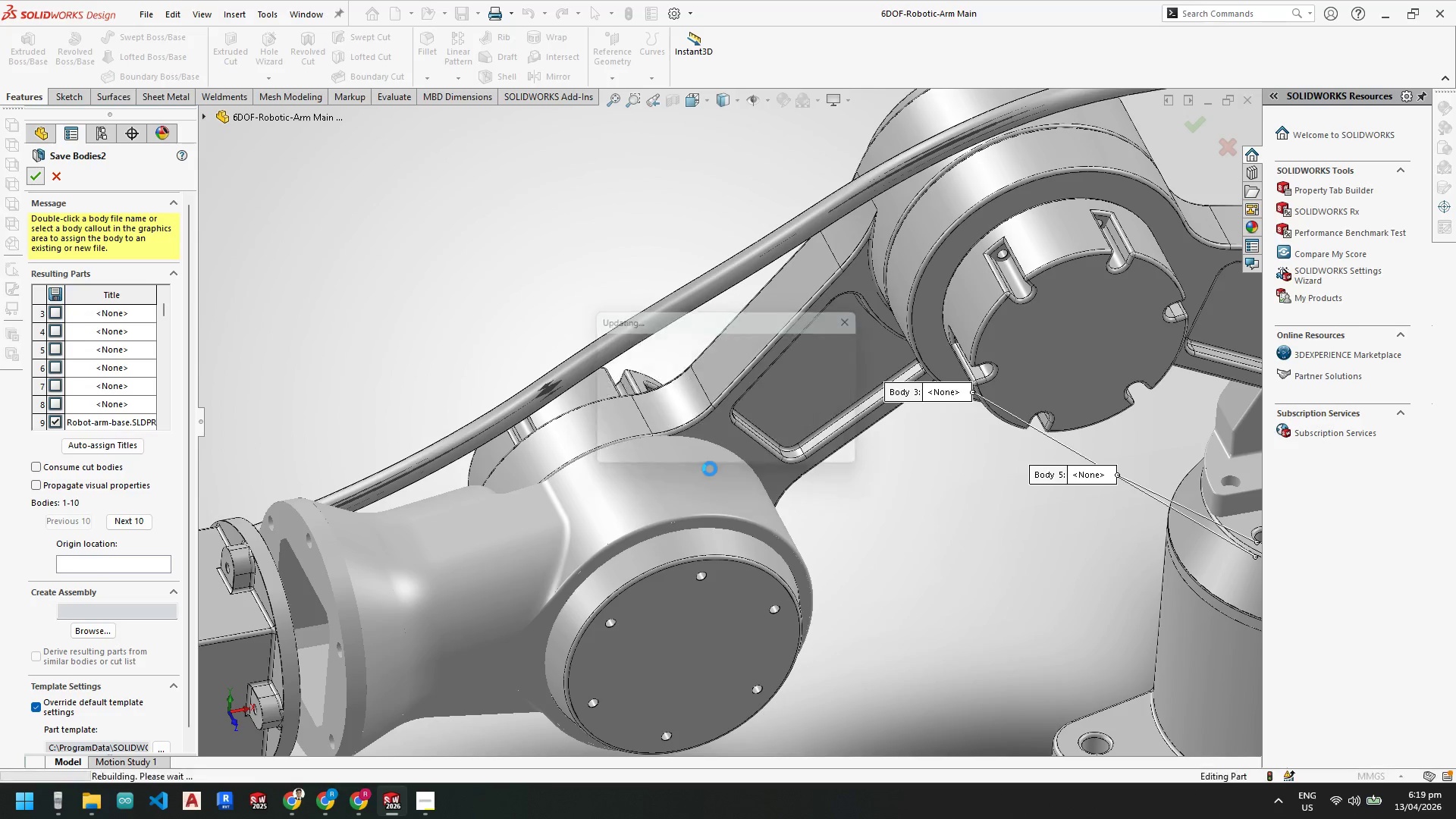 
left_click([380, 795])
 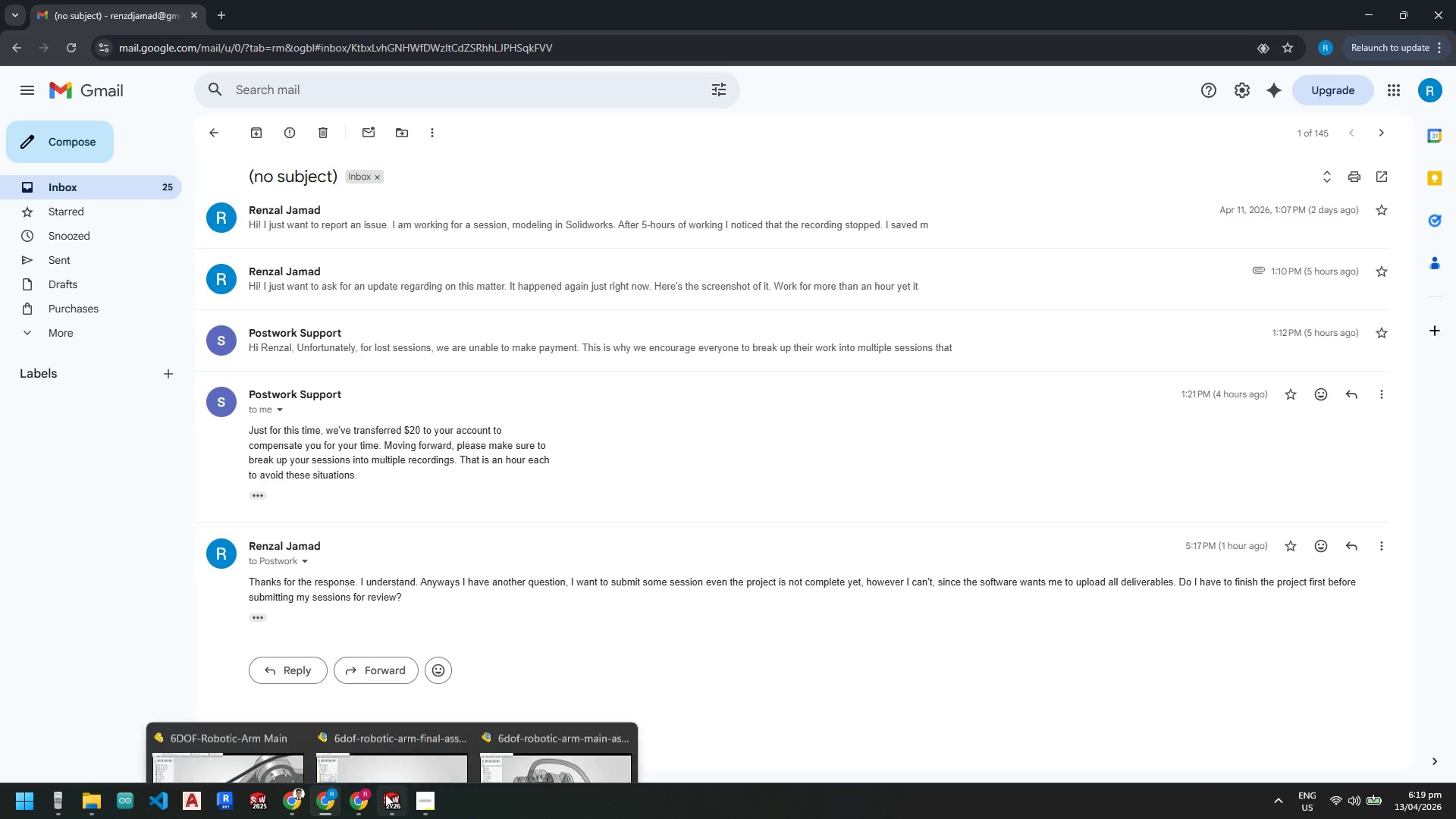 
left_click([375, 732])
 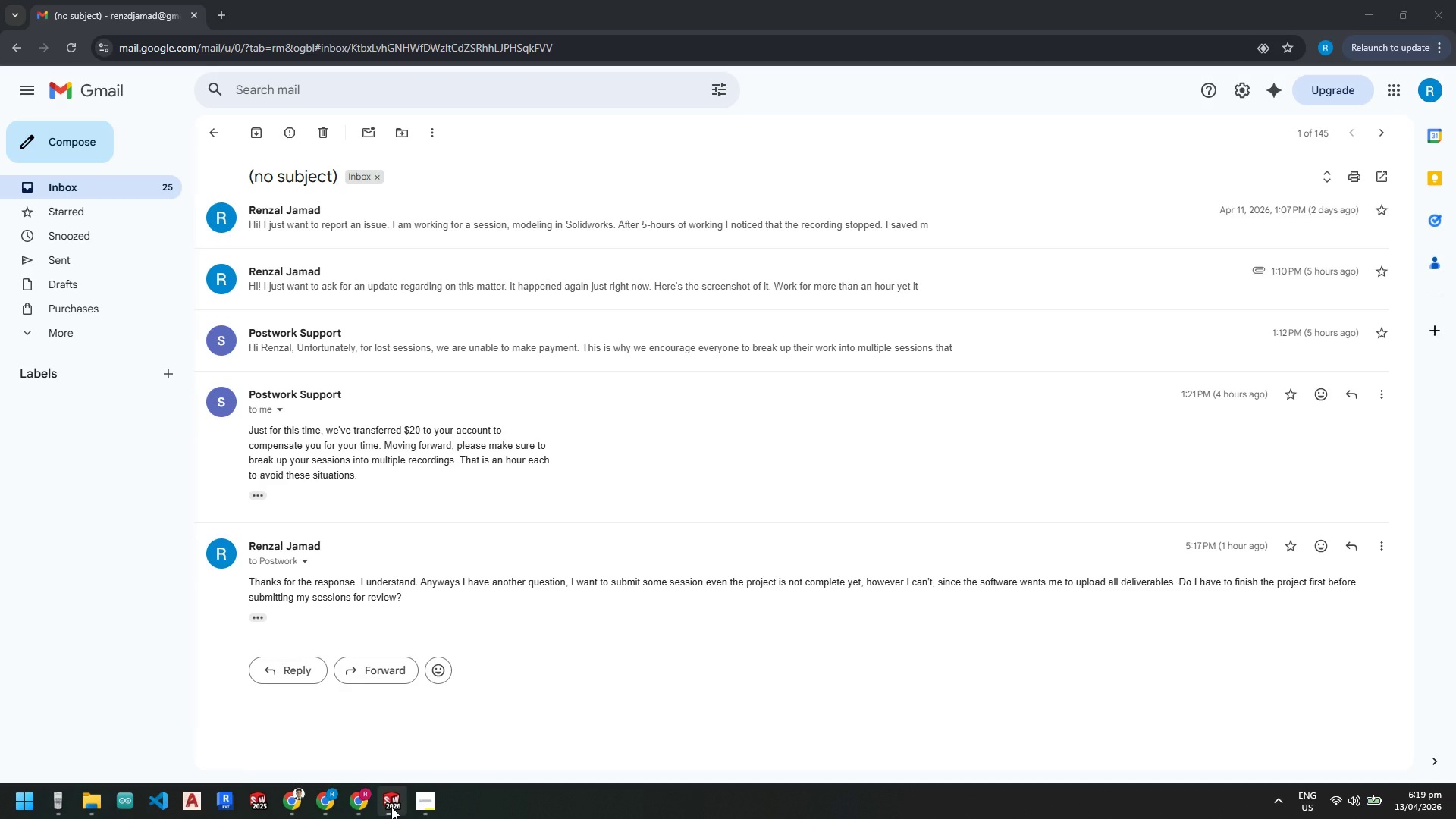 
left_click([395, 754])
 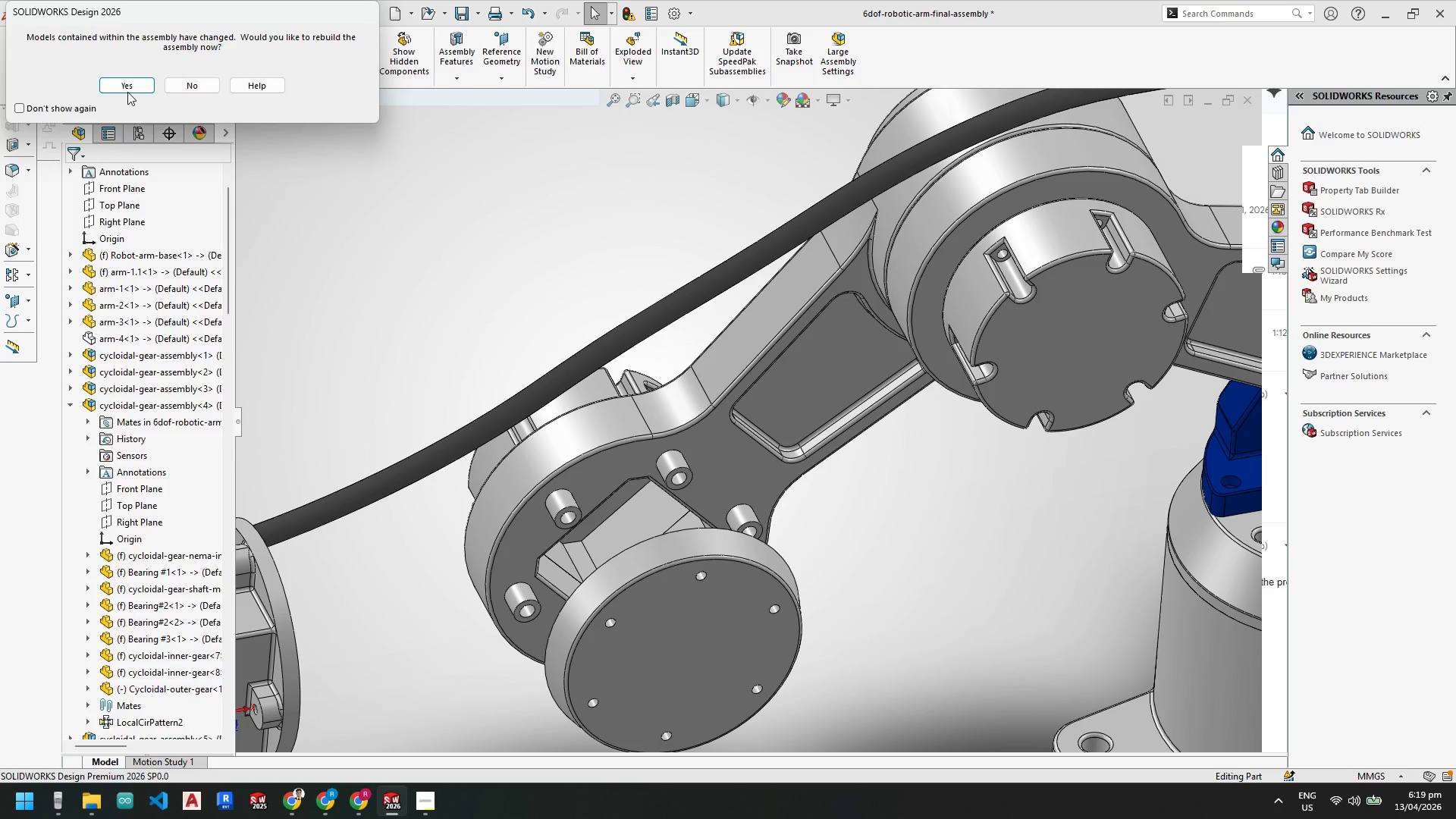 
left_click([127, 83])
 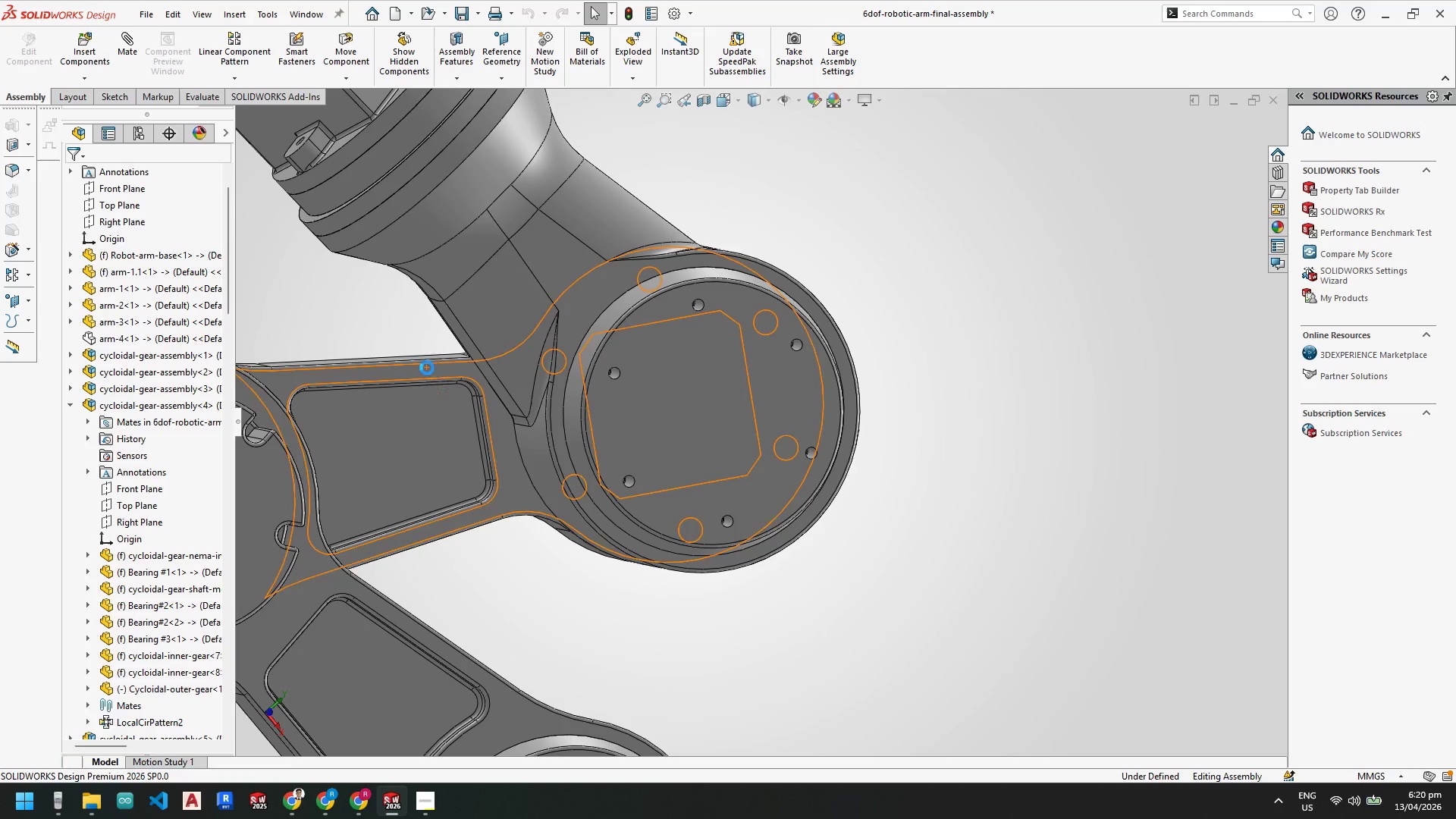 
scroll: coordinate [487, 433], scroll_direction: up, amount: 4.0
 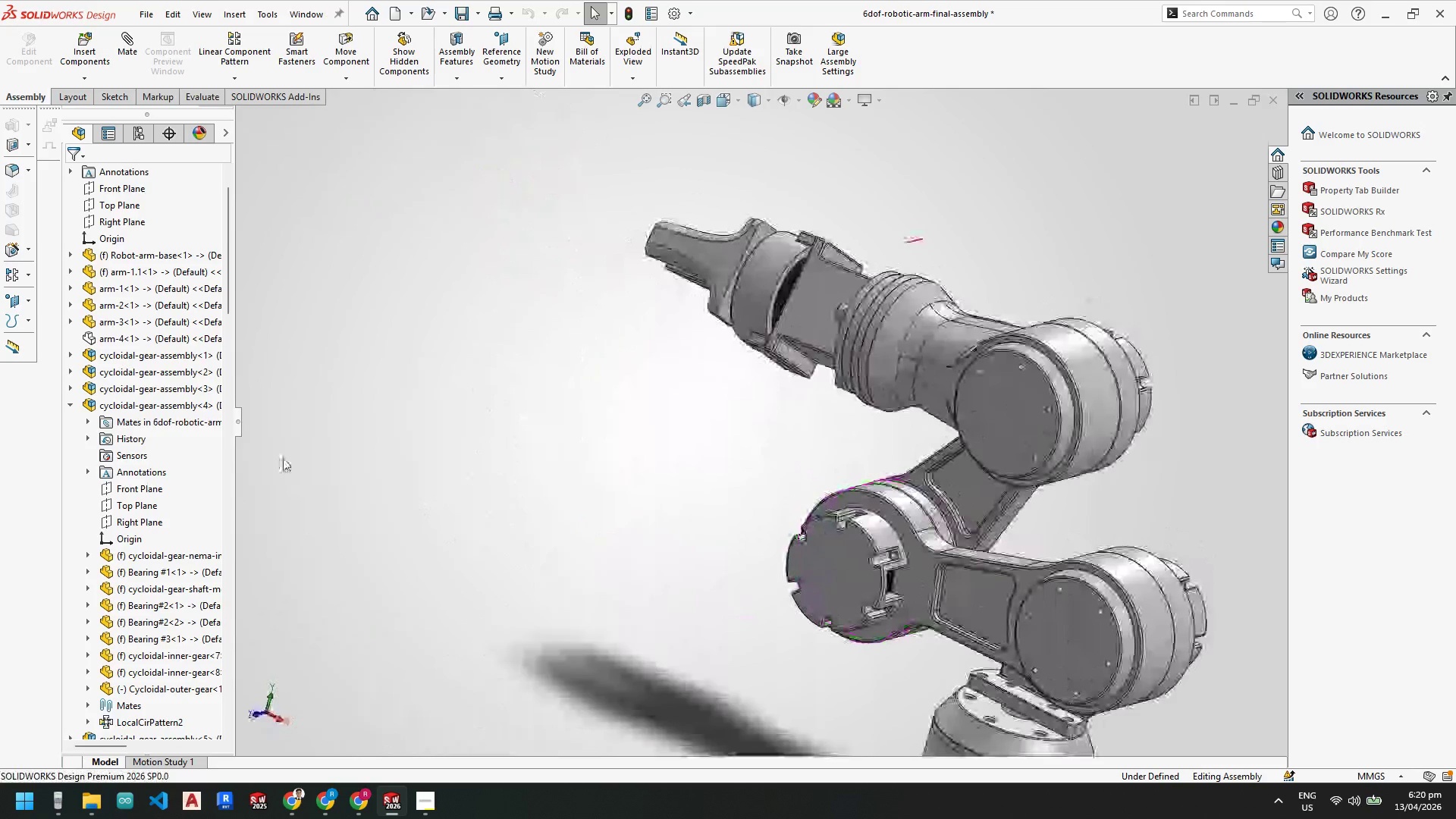 
right_click([123, 337])
 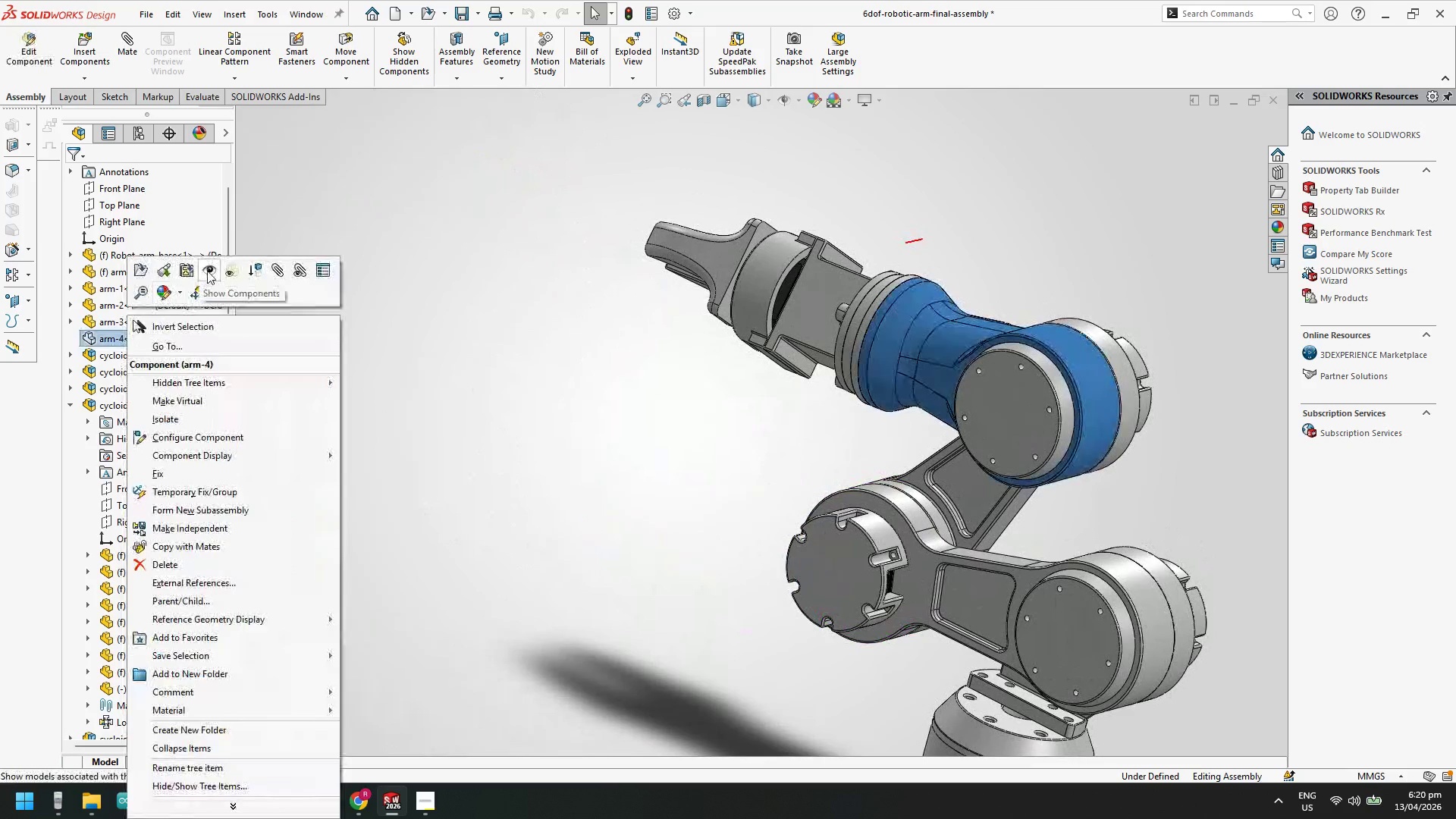 
left_click_drag(start_coordinate=[207, 271], to_coordinate=[212, 268])
 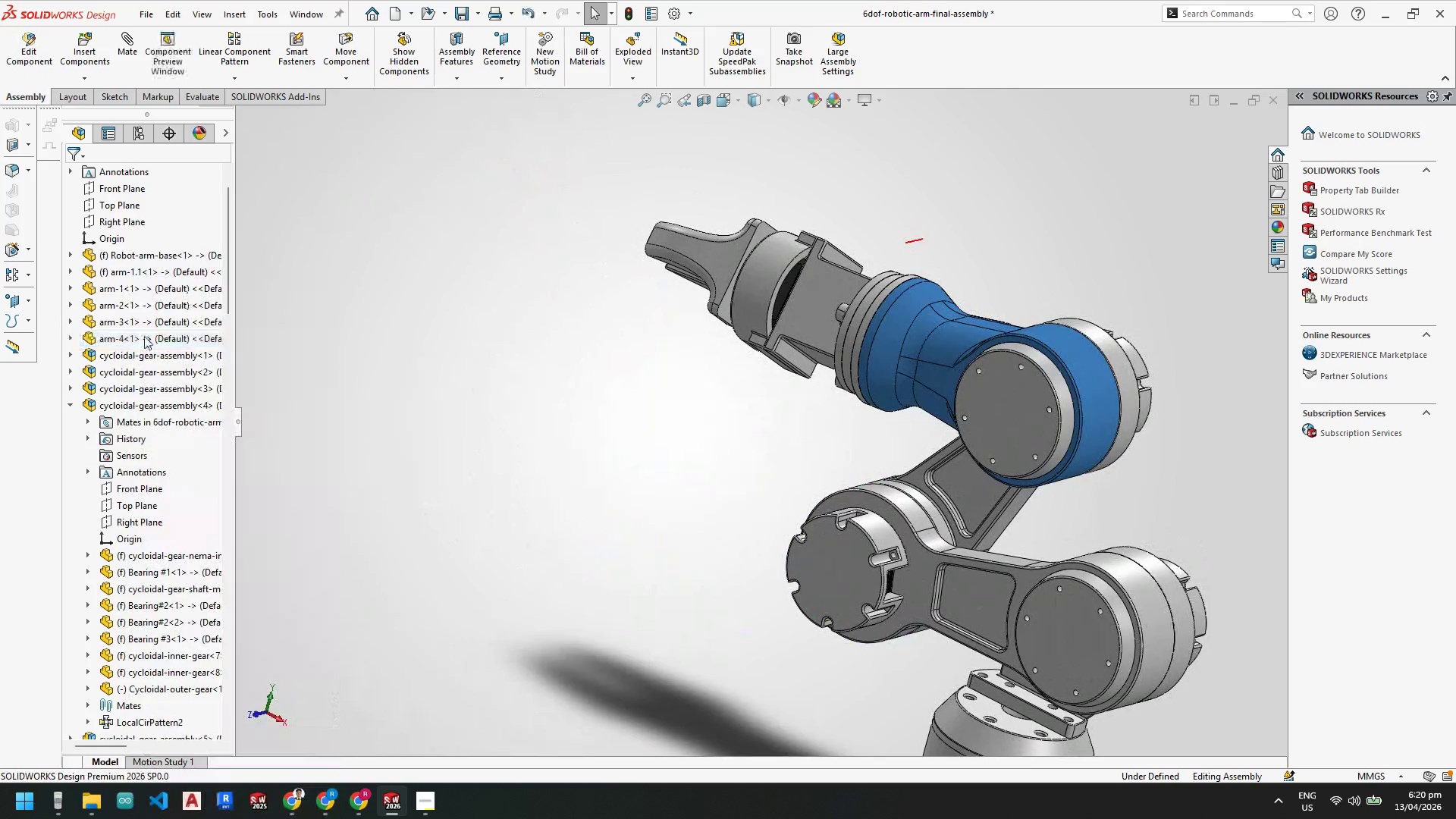 
right_click([144, 336])
 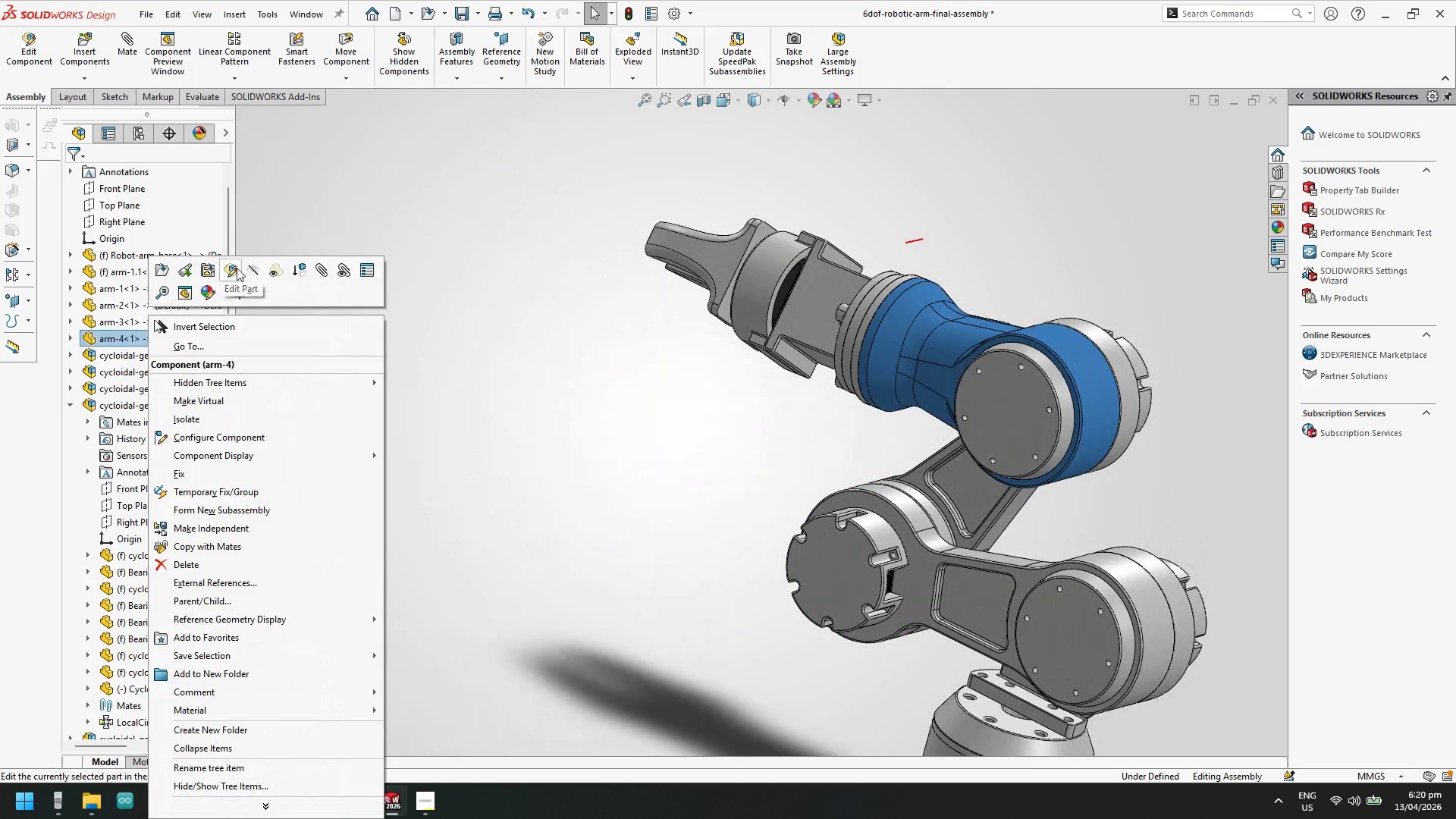 
left_click([248, 268])
 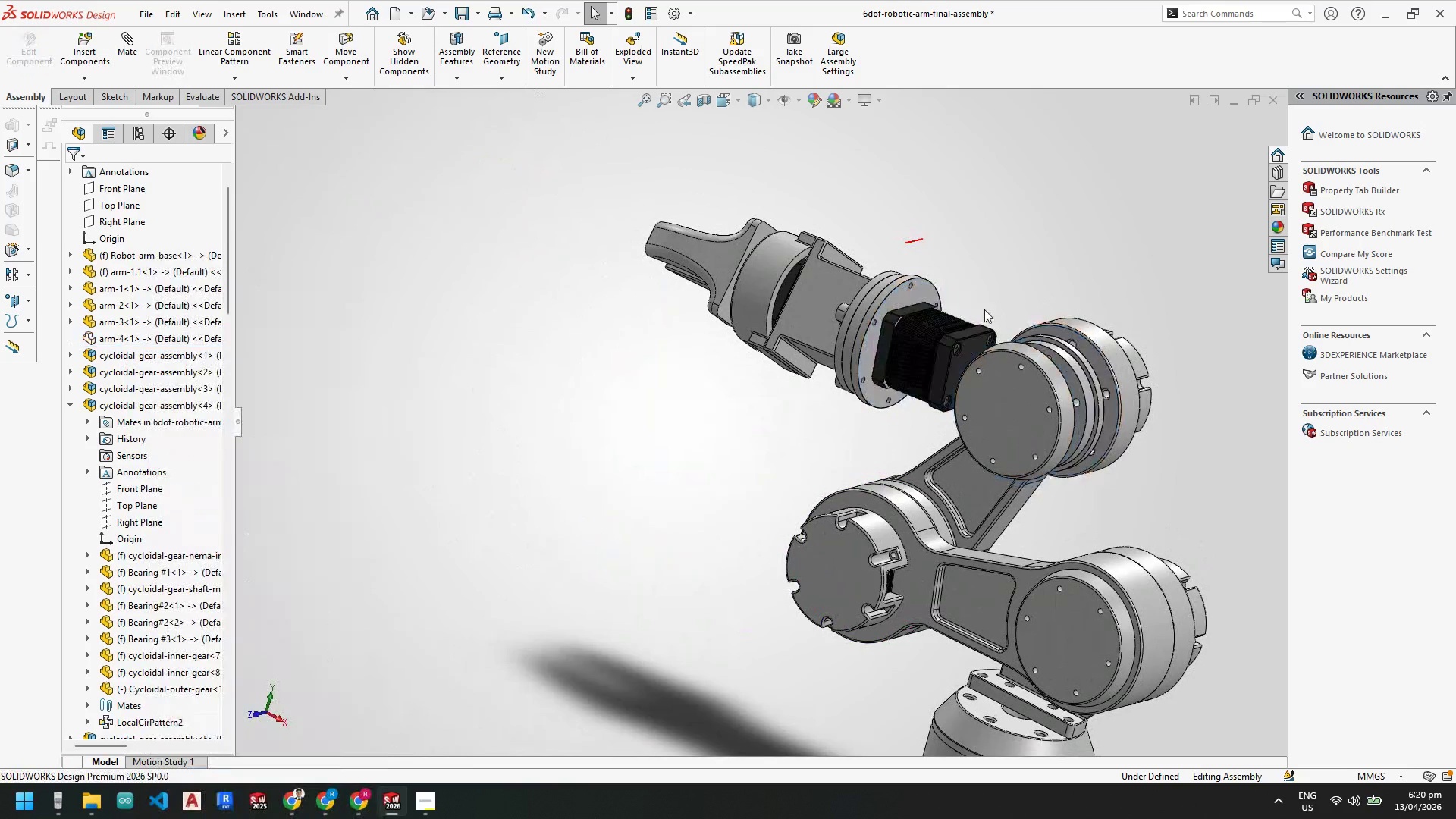 
scroll: coordinate [1003, 346], scroll_direction: down, amount: 3.0
 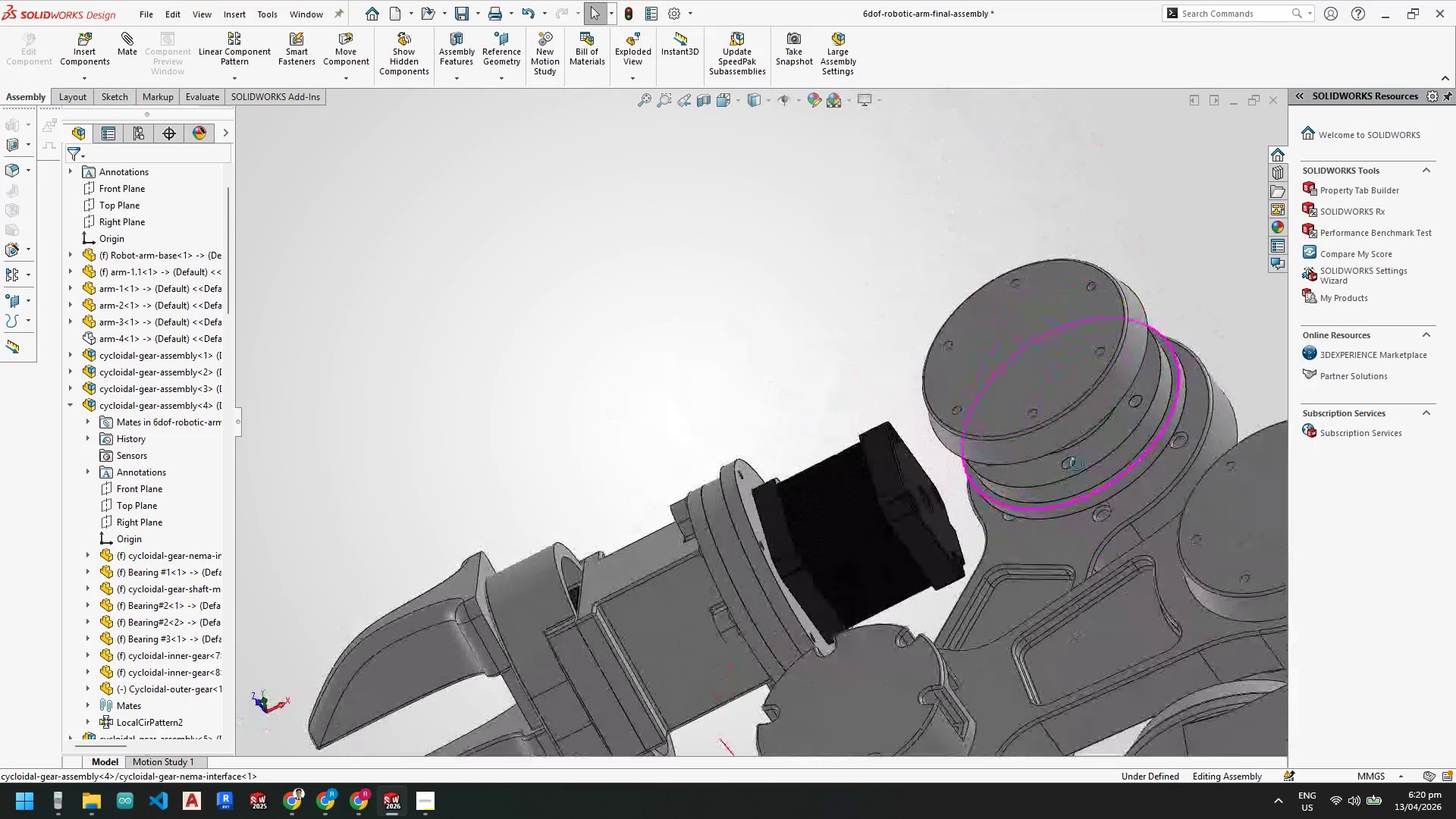 
wait(7.17)
 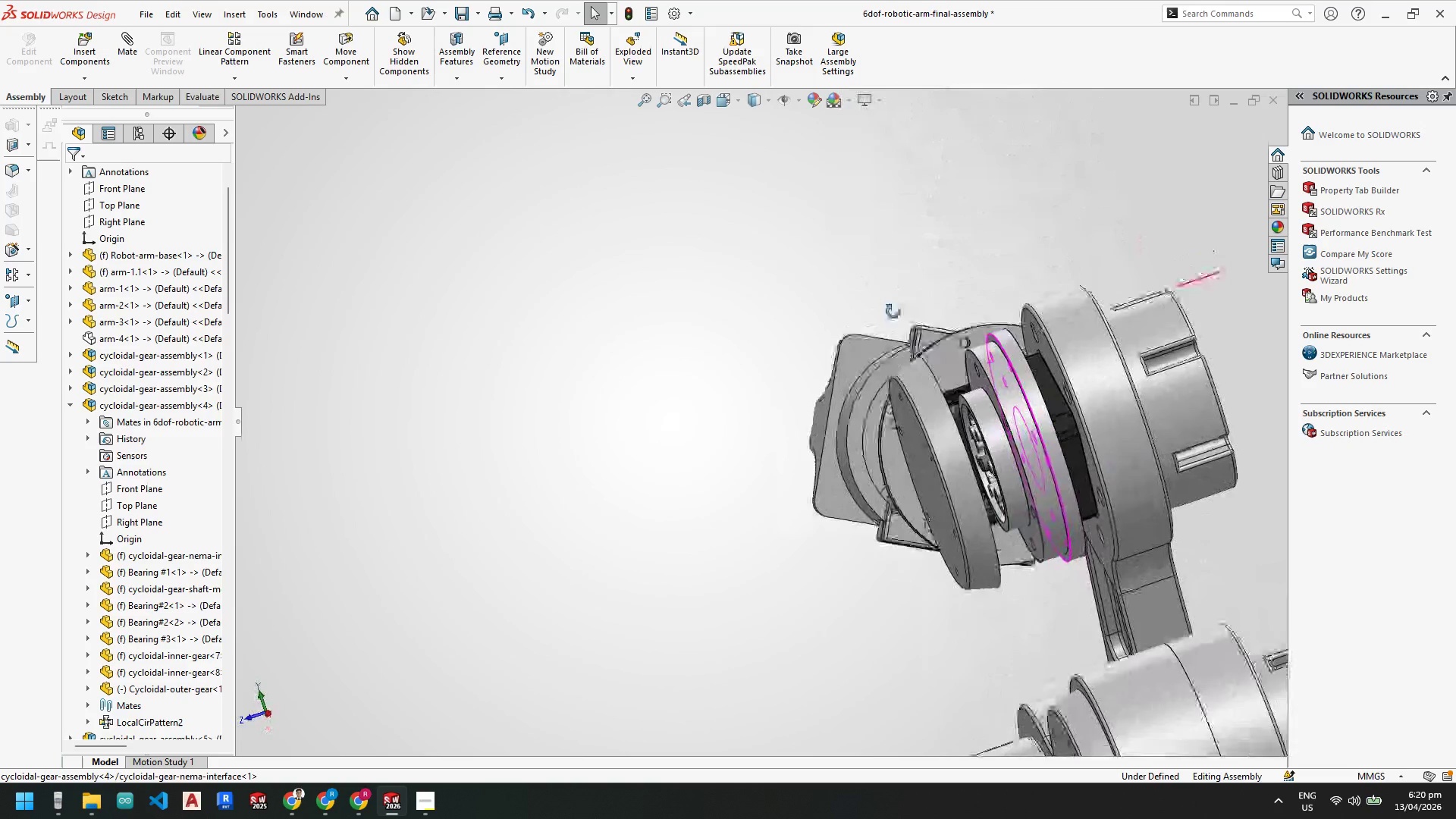 
scroll: coordinate [1136, 373], scroll_direction: down, amount: 2.0
 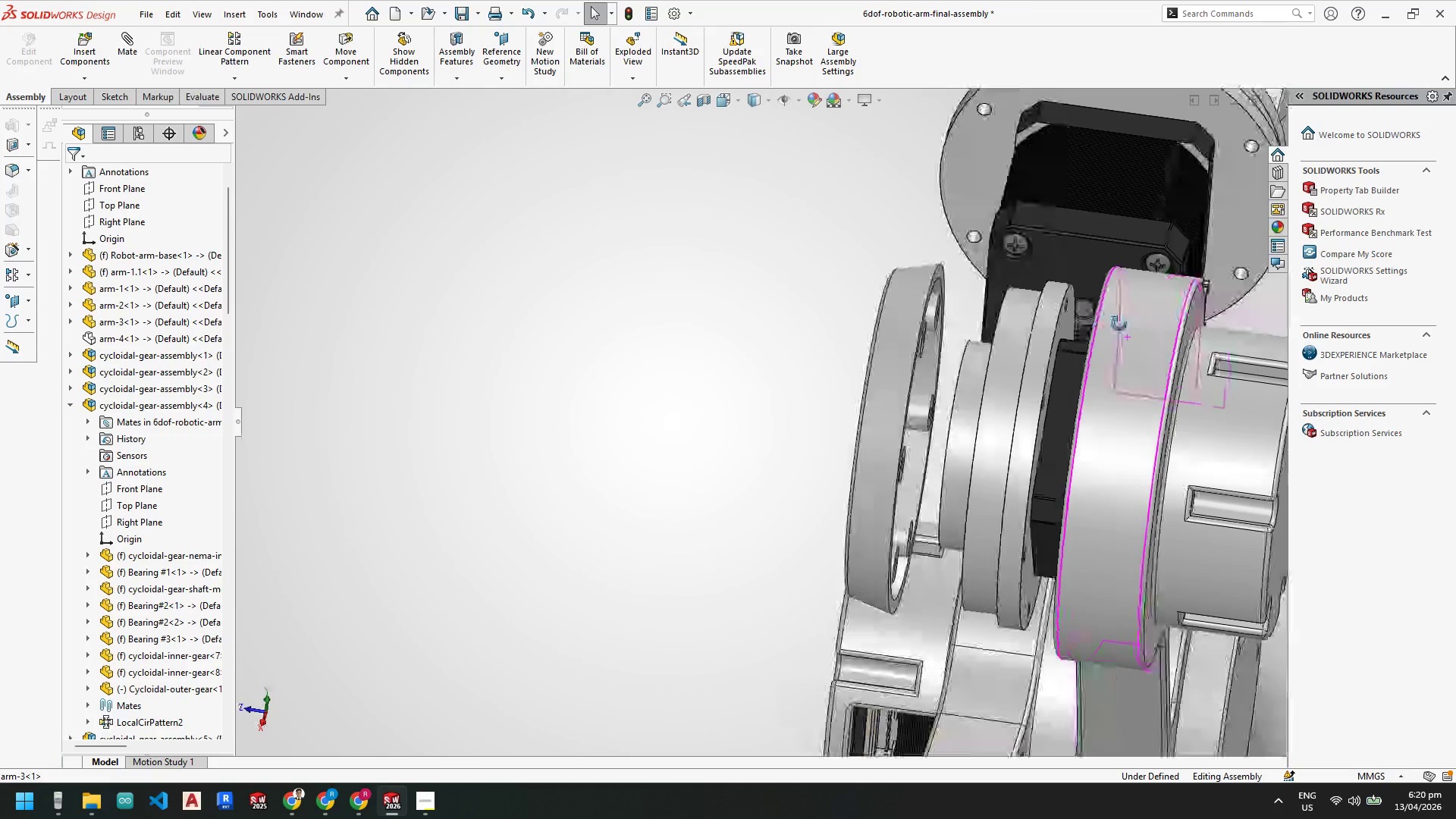 
mouse_move([359, 800])
 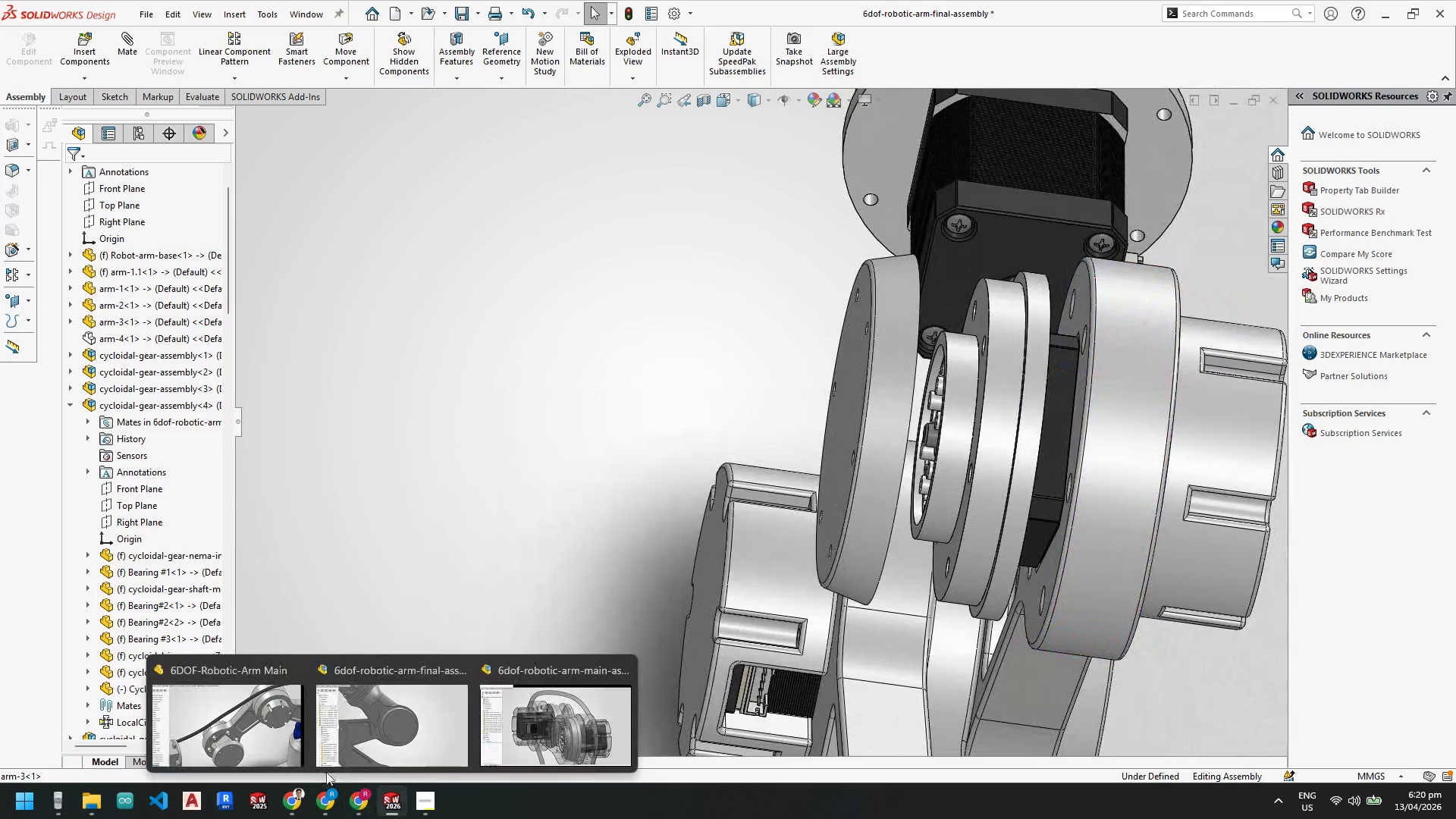 
left_click([241, 735])
 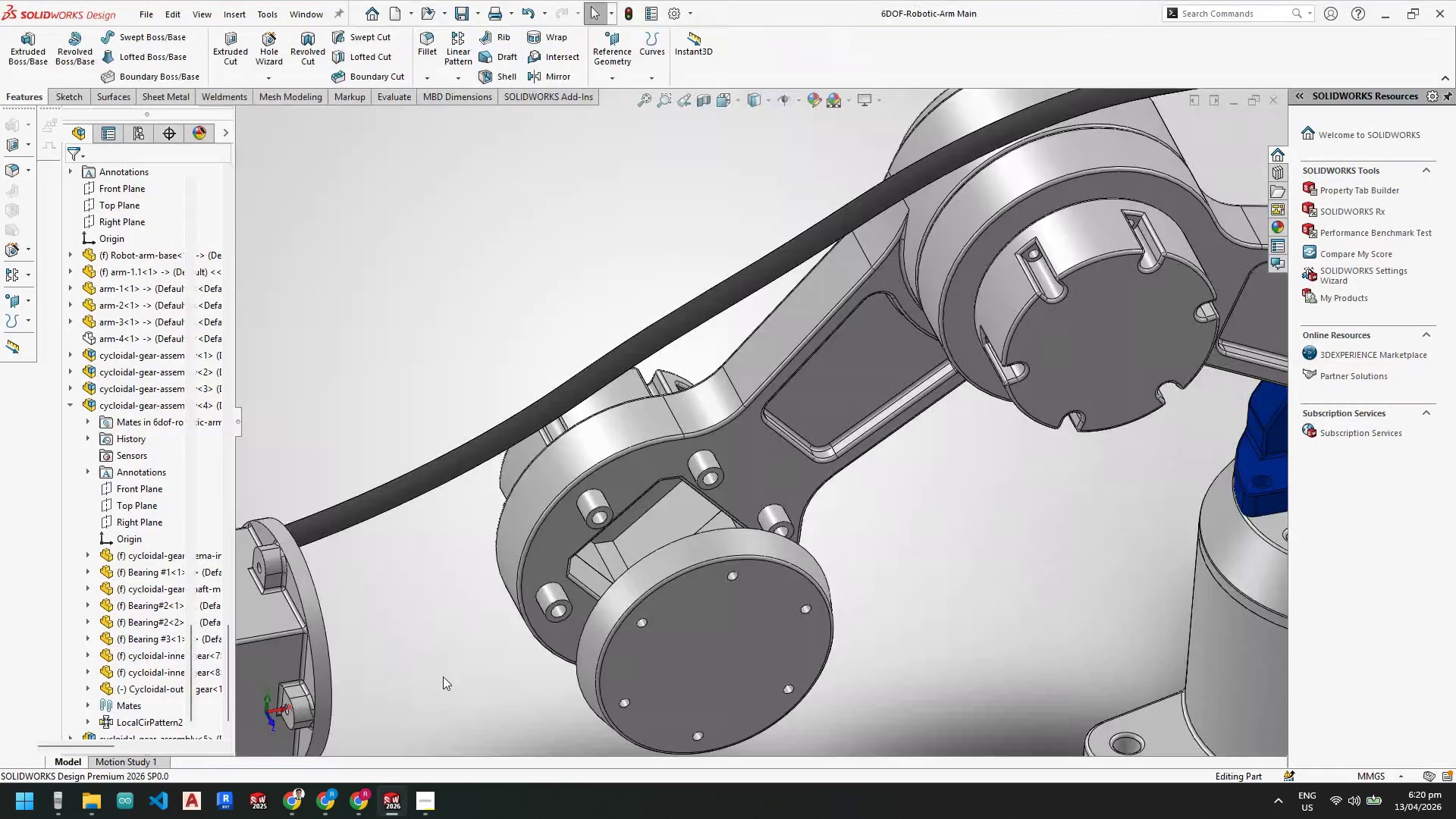 
scroll: coordinate [605, 478], scroll_direction: down, amount: 1.0
 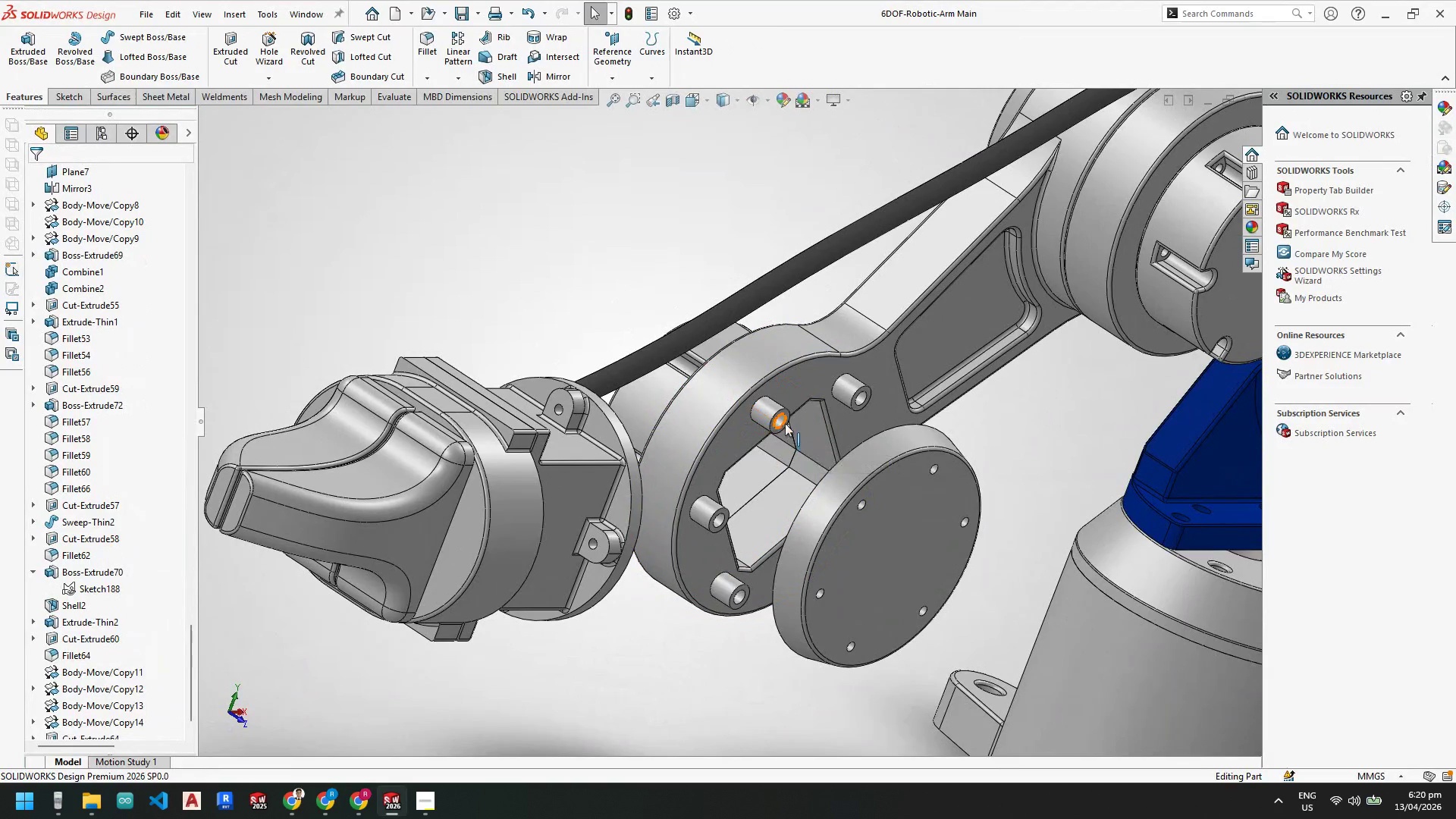 
wait(5.44)
 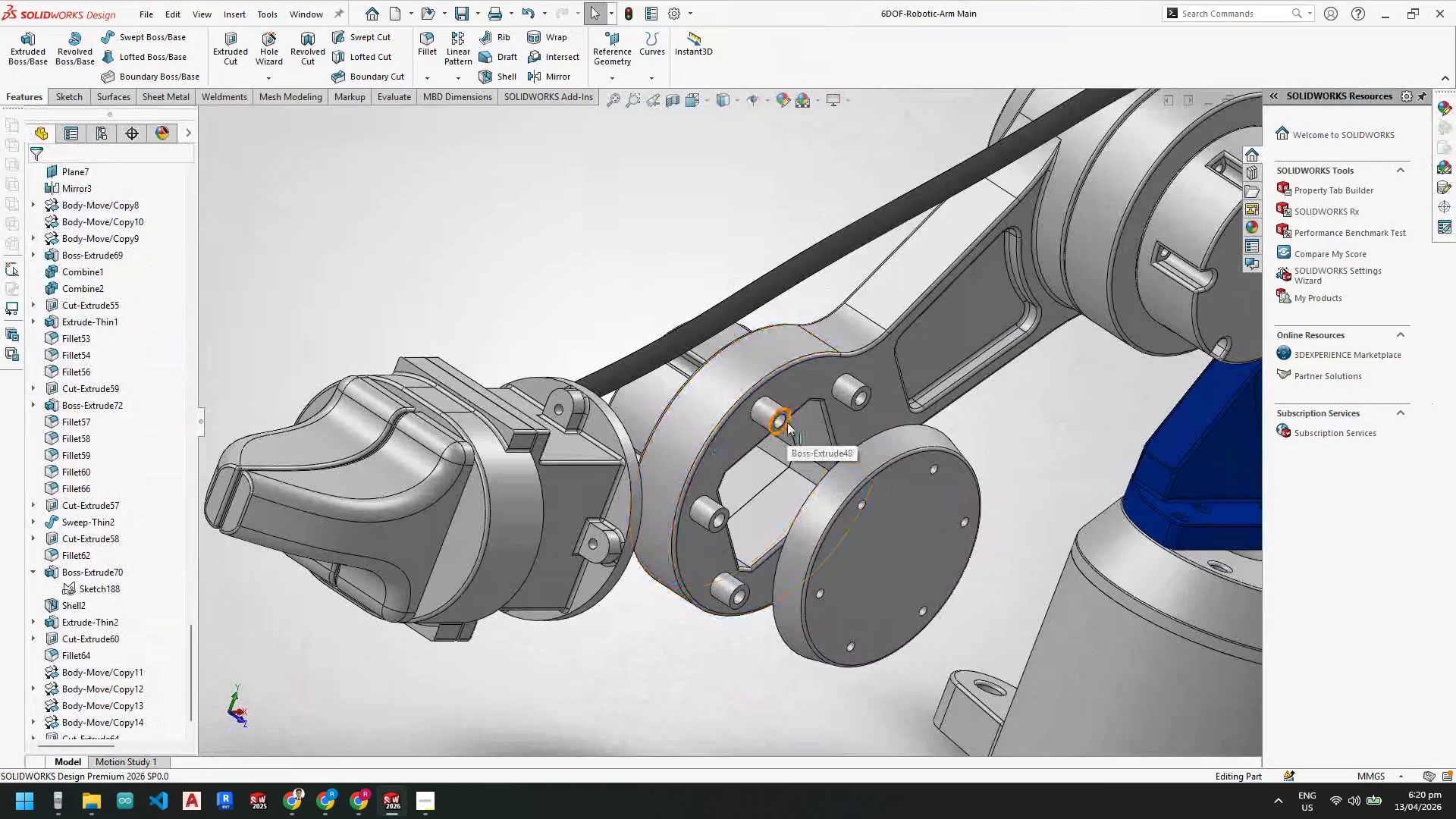 
left_click([779, 420])
 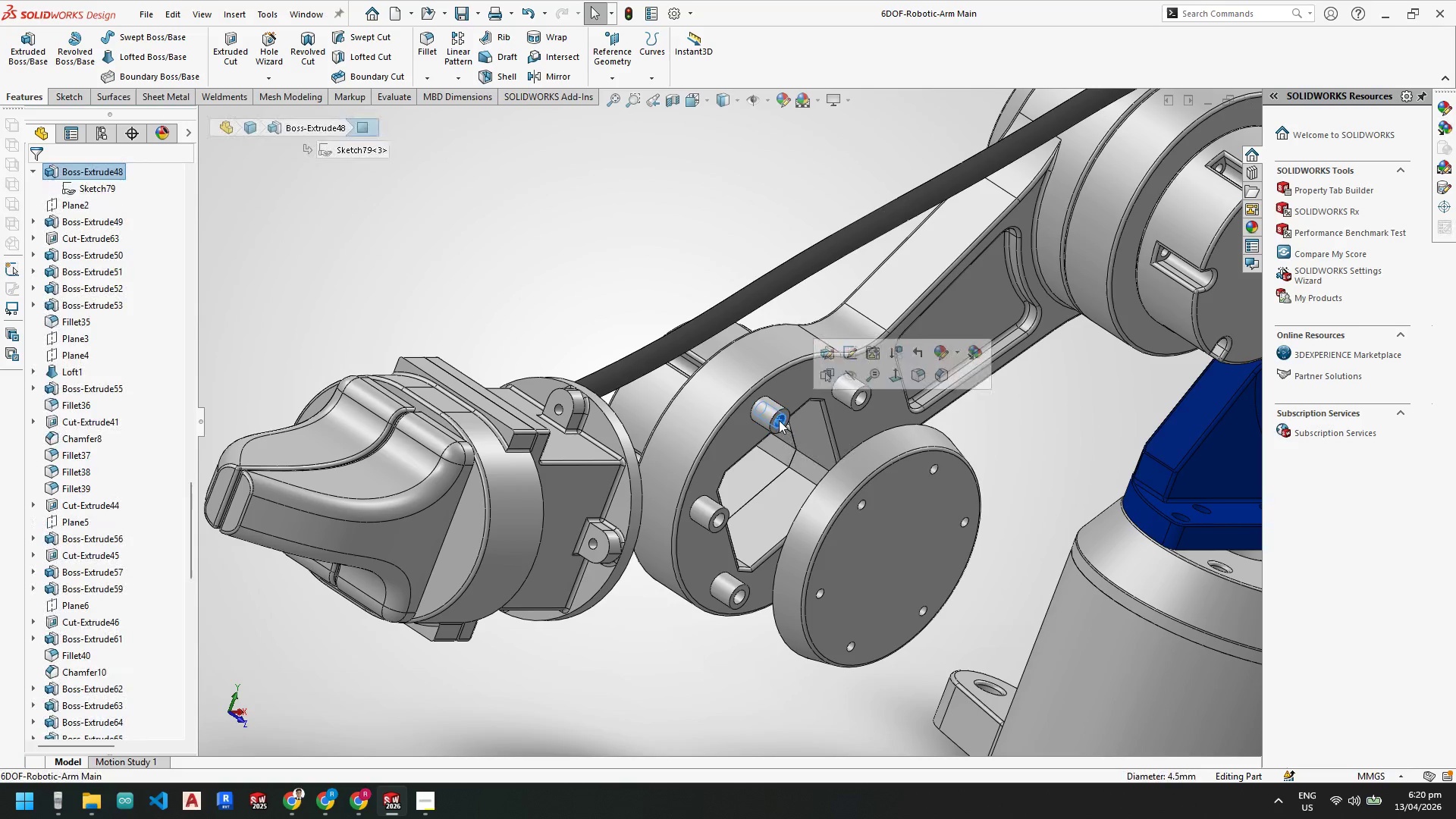 
right_click([779, 420])
 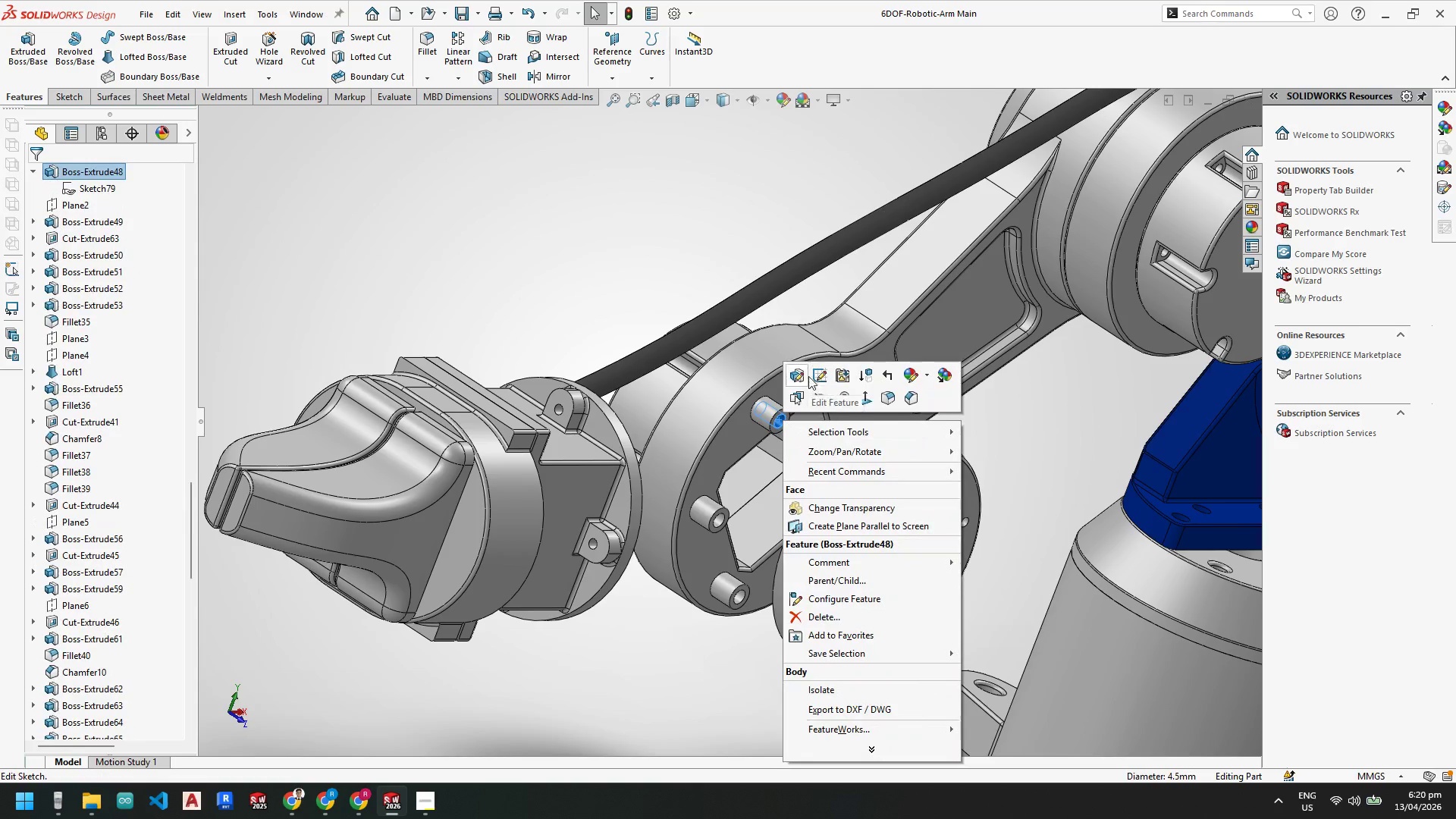 
left_click([819, 375])
 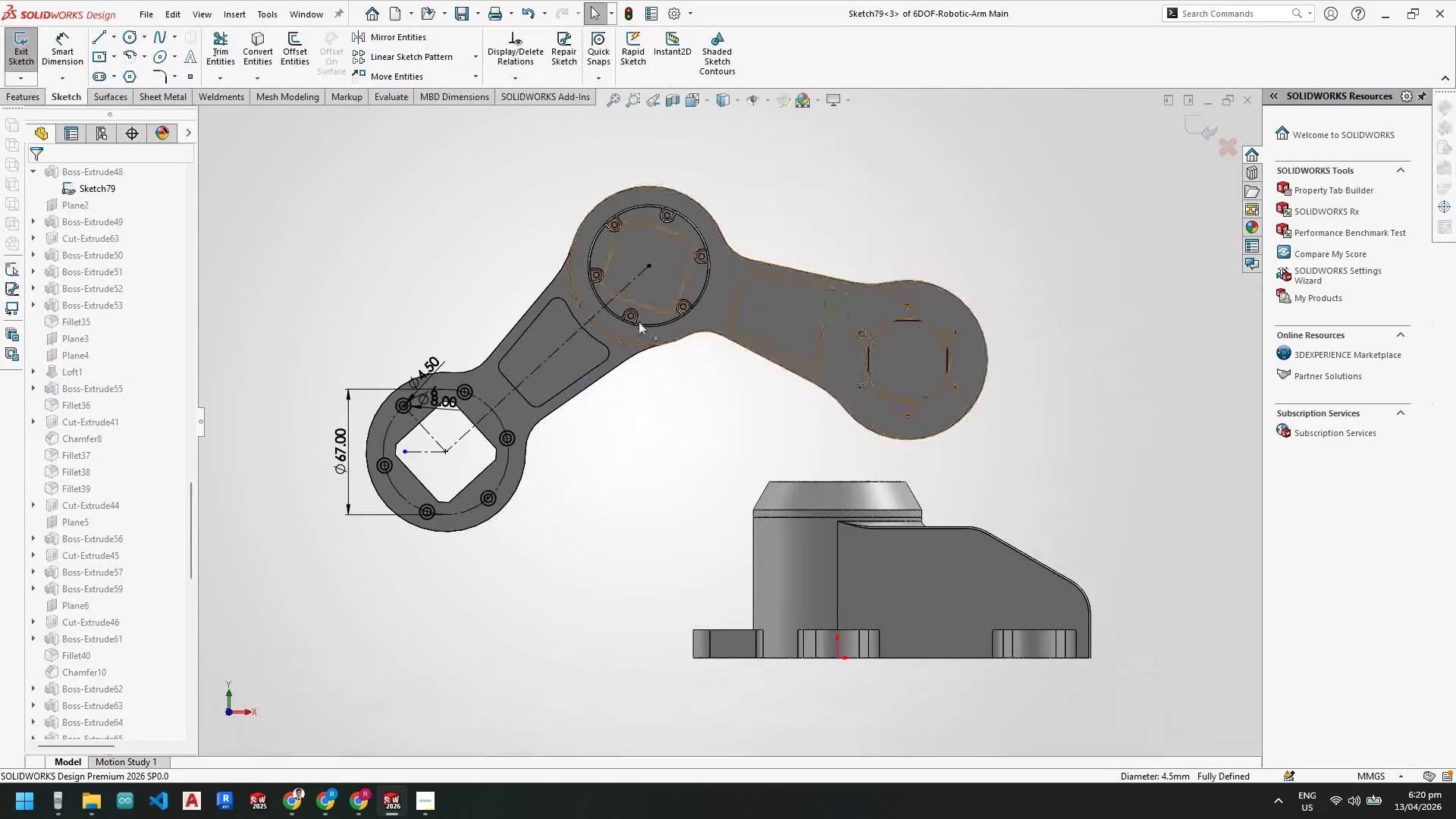 
scroll: coordinate [431, 424], scroll_direction: down, amount: 5.0
 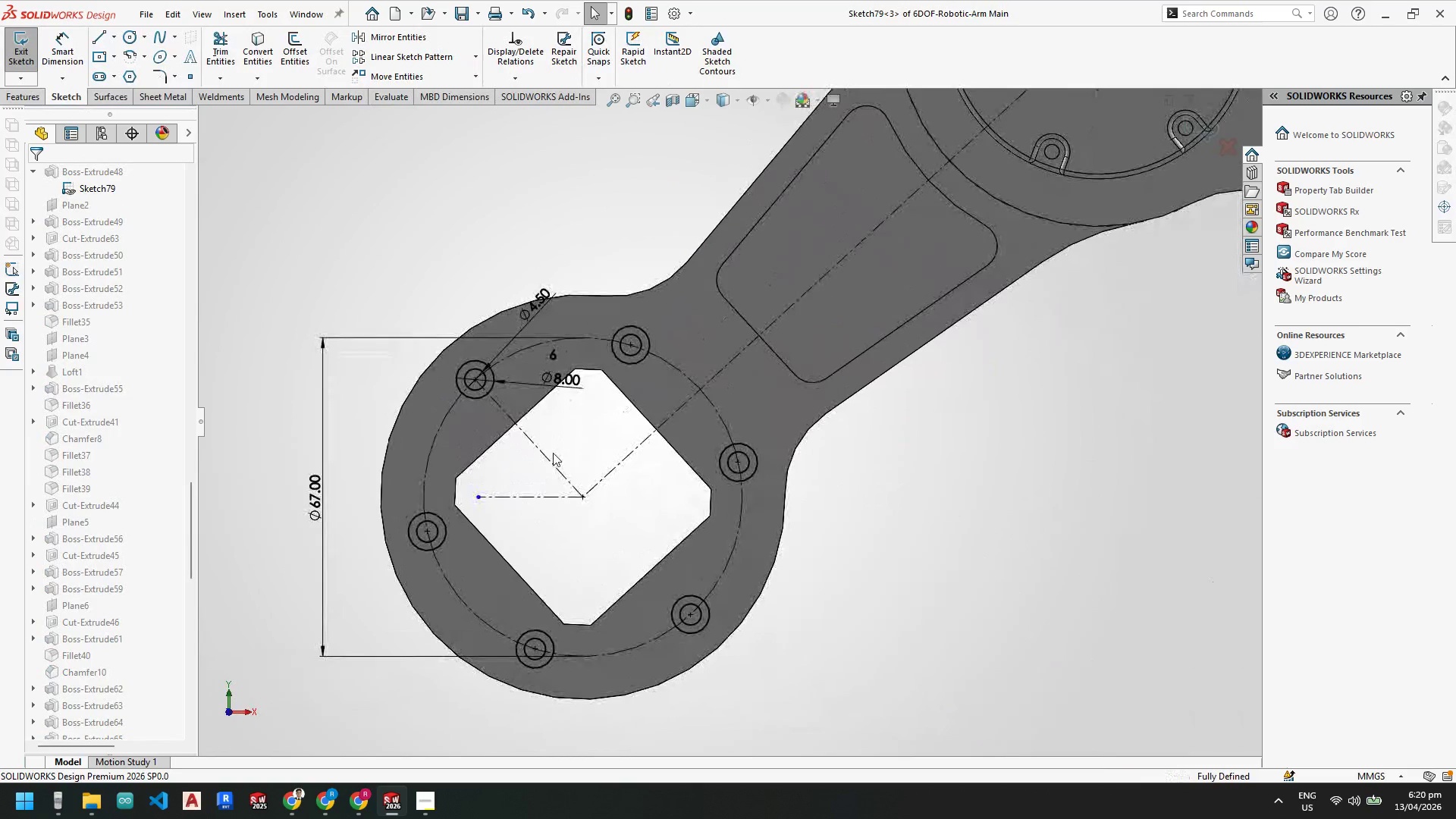 
double_click([548, 458])
 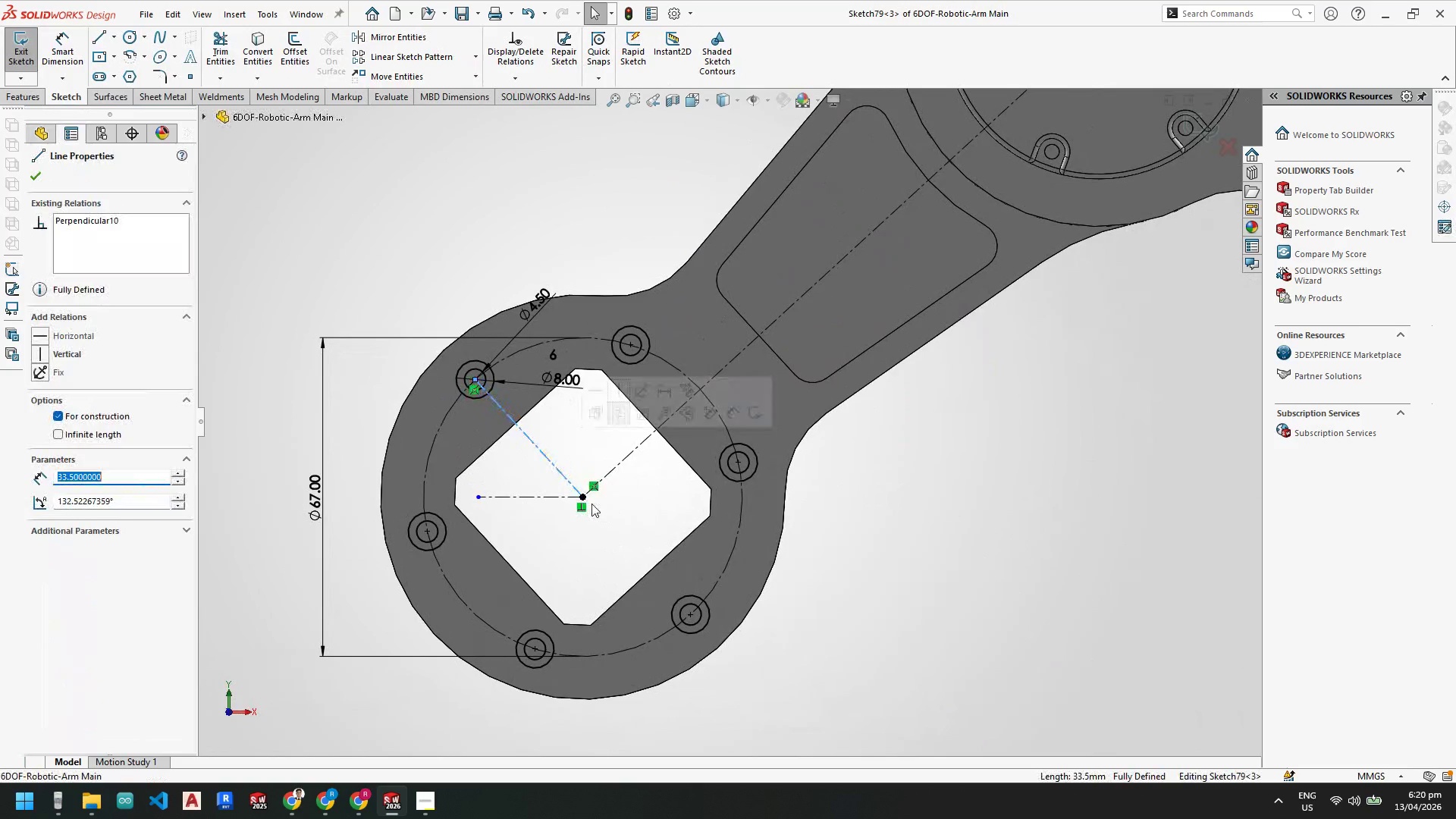 
right_click([584, 505])
 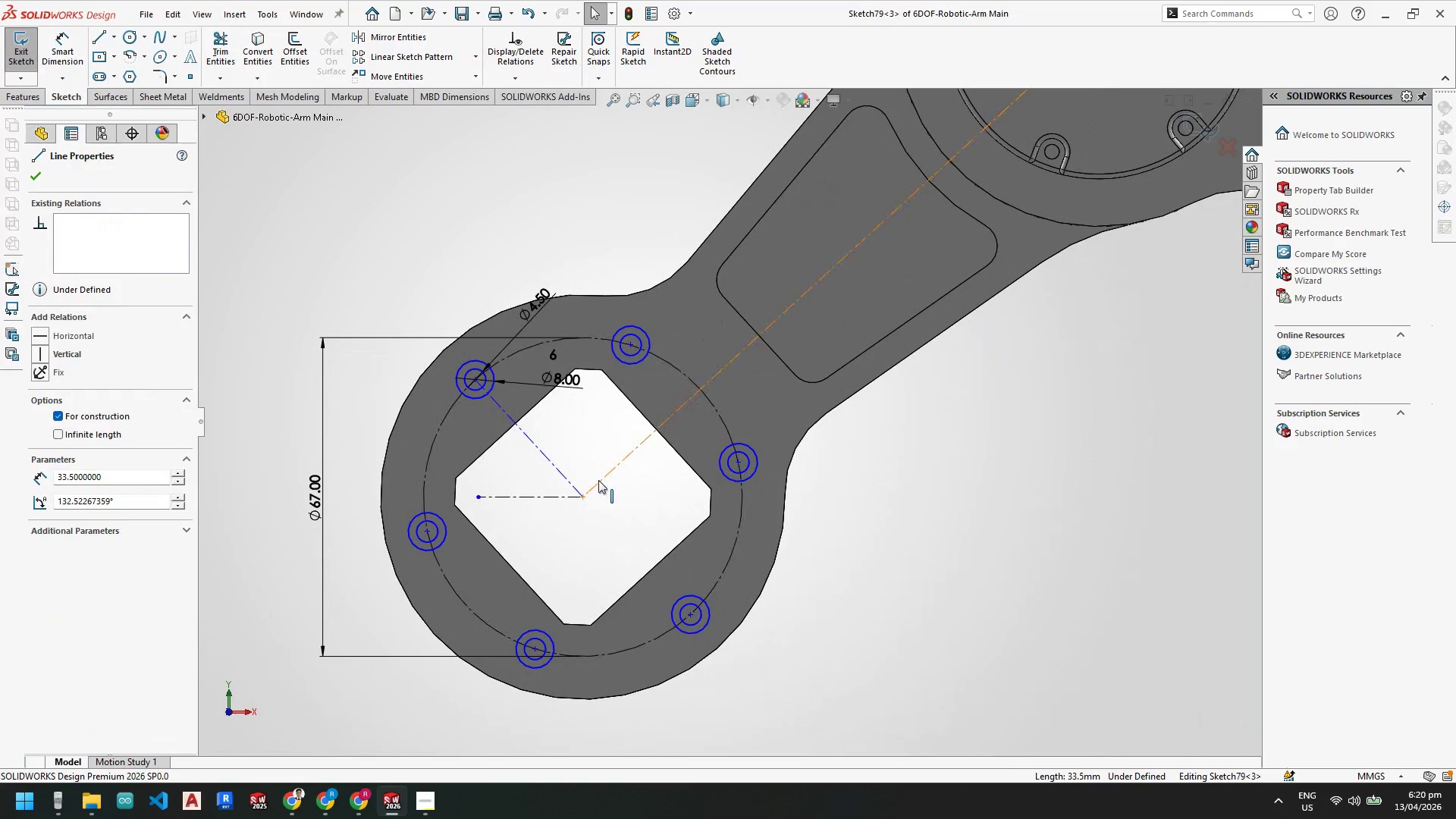 
hold_key(key=ControlLeft, duration=1.16)
double_click([560, 474])
 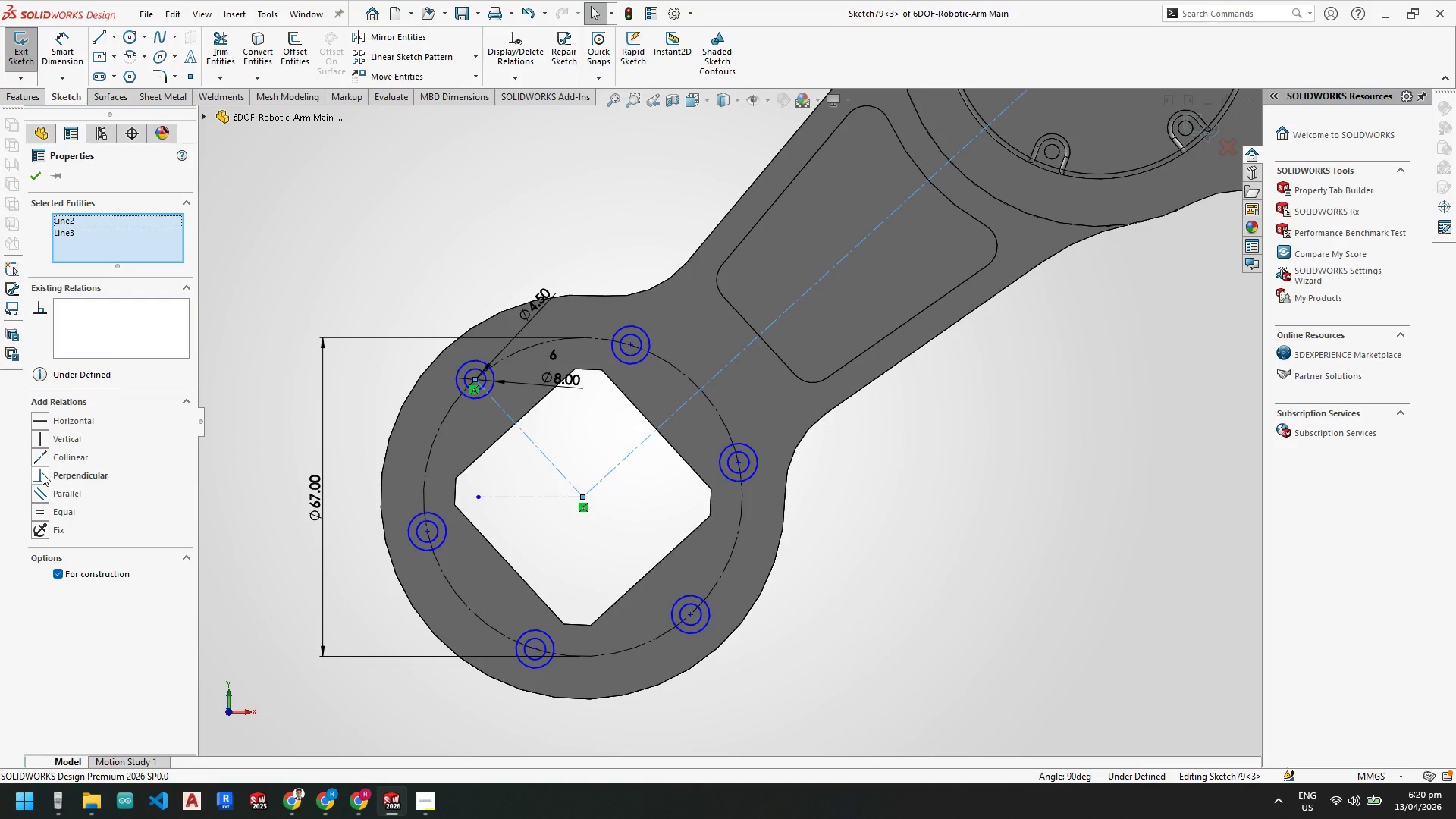 
left_click([40, 460])
 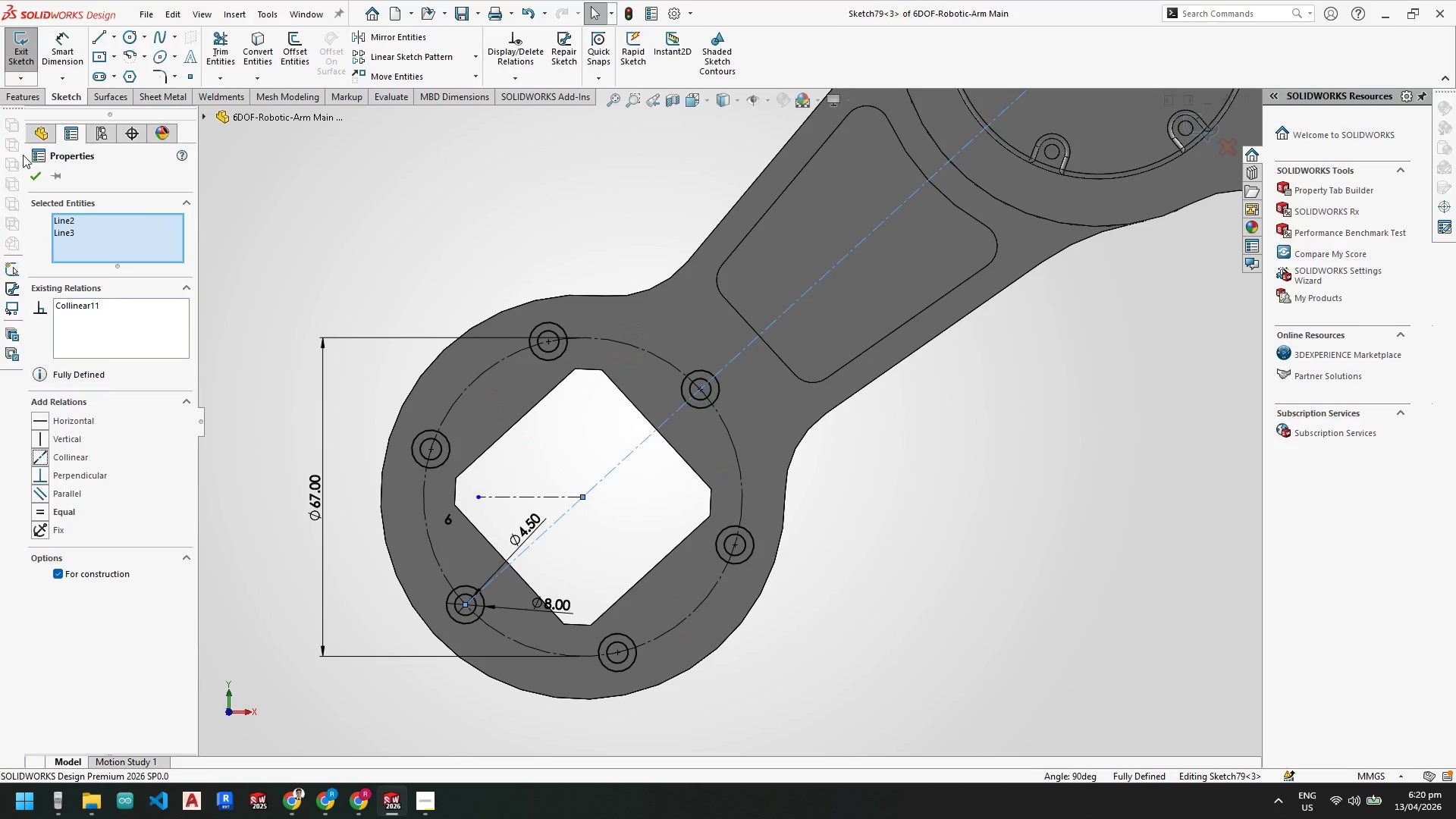 
left_click([36, 174])
 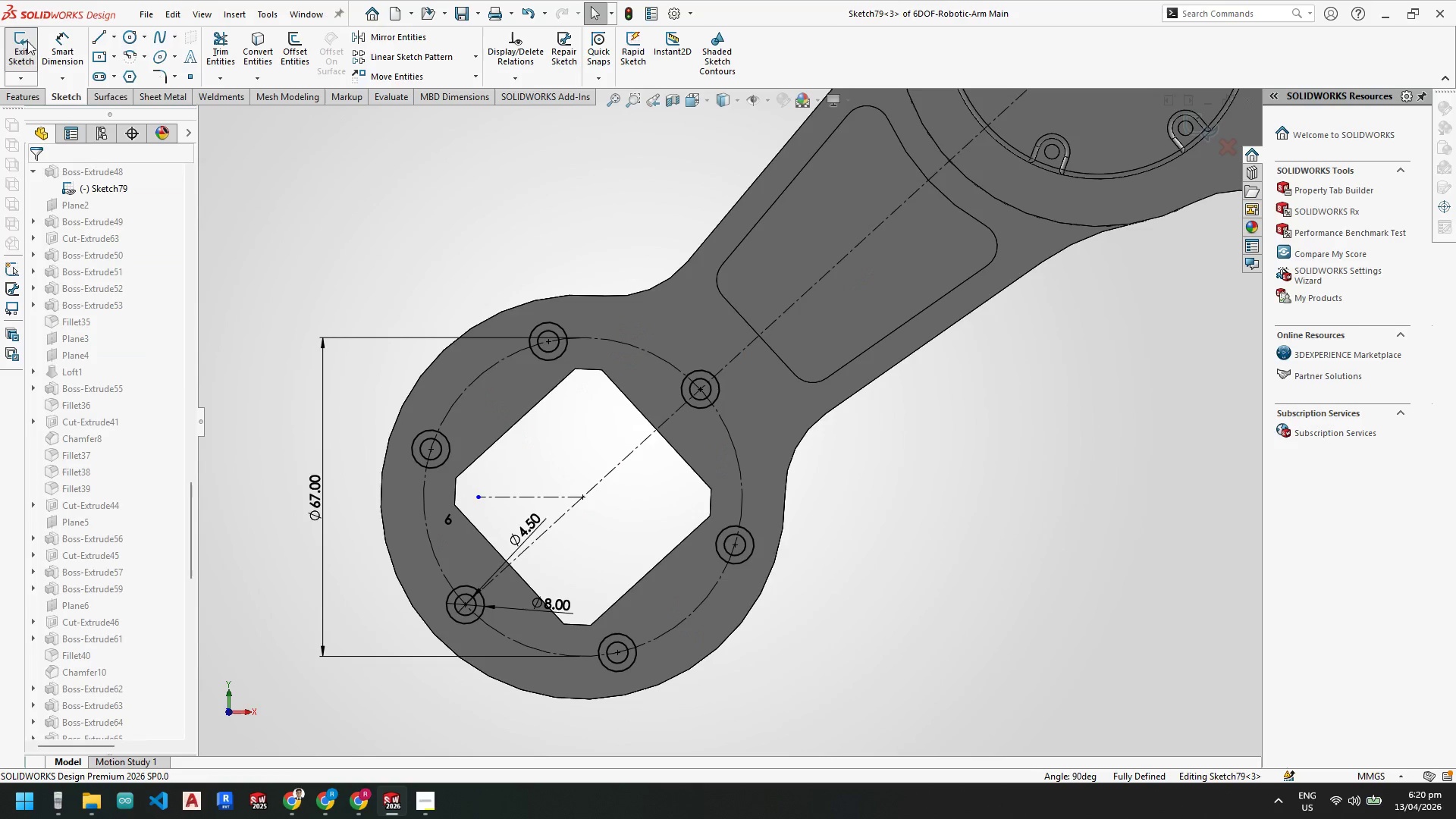 
left_click([27, 45])
 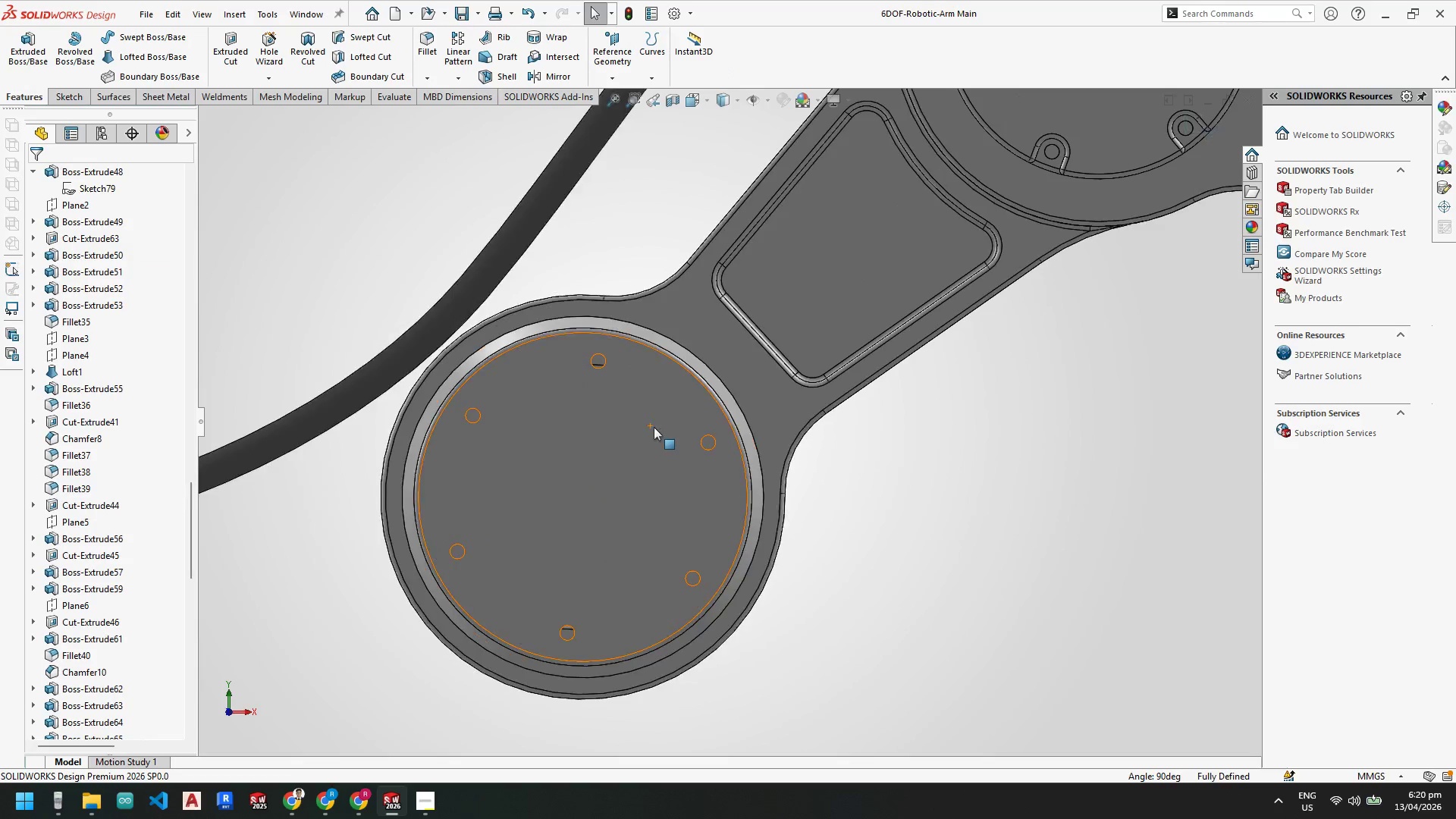 
scroll: coordinate [643, 408], scroll_direction: up, amount: 1.0
 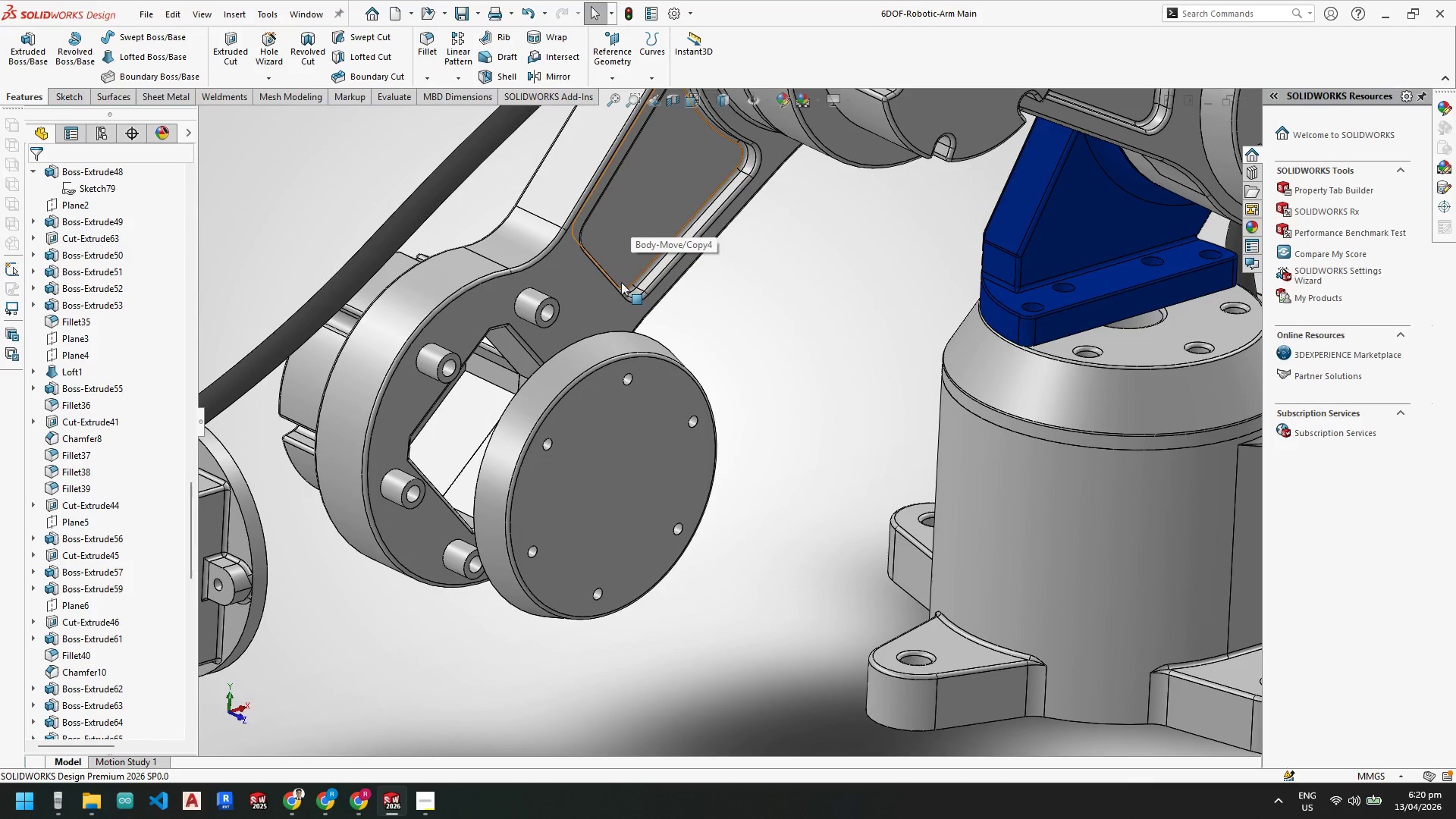 
scroll: coordinate [403, 435], scroll_direction: down, amount: 8.0
 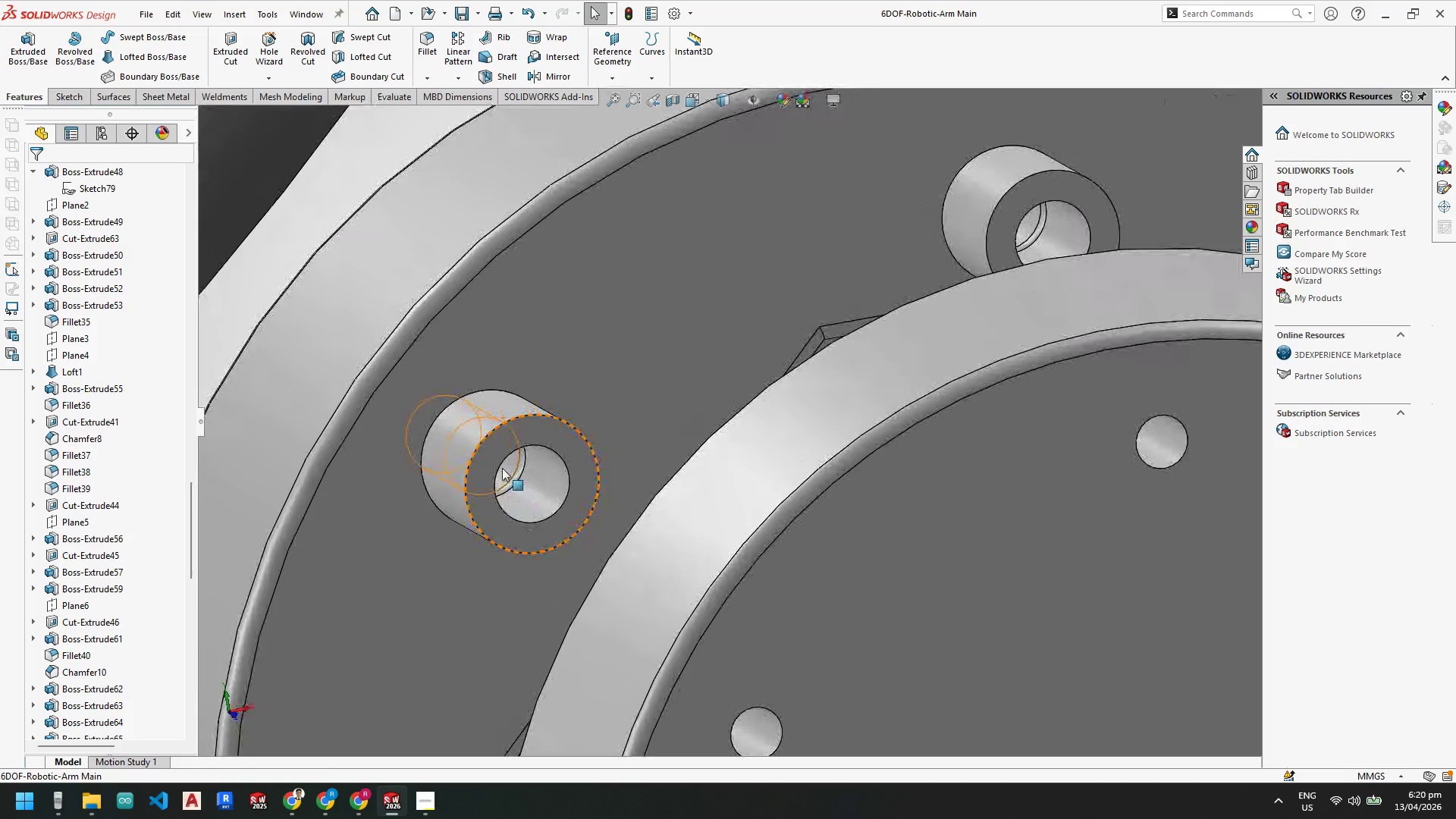 
left_click([503, 468])
 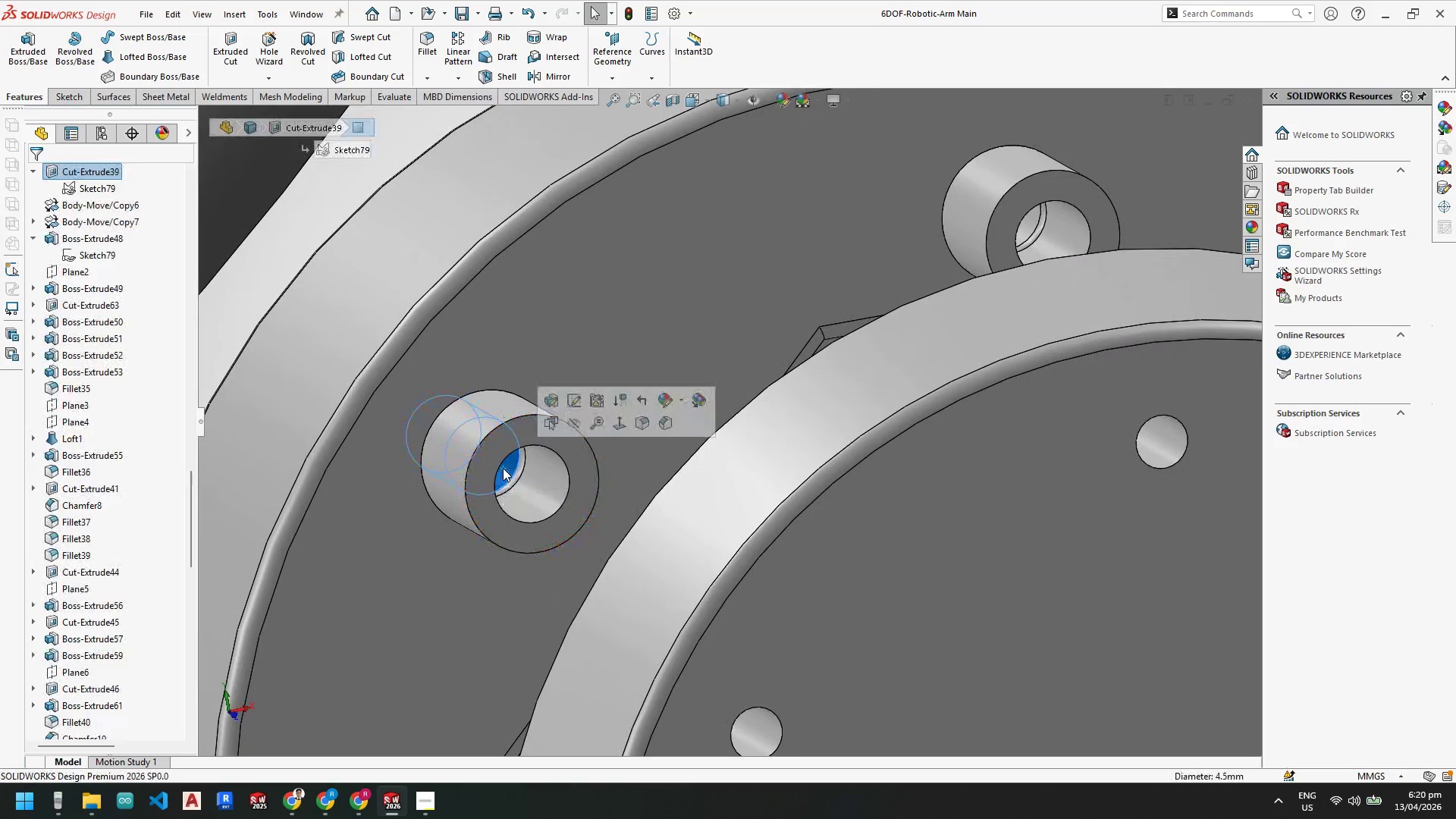 
right_click([503, 468])
 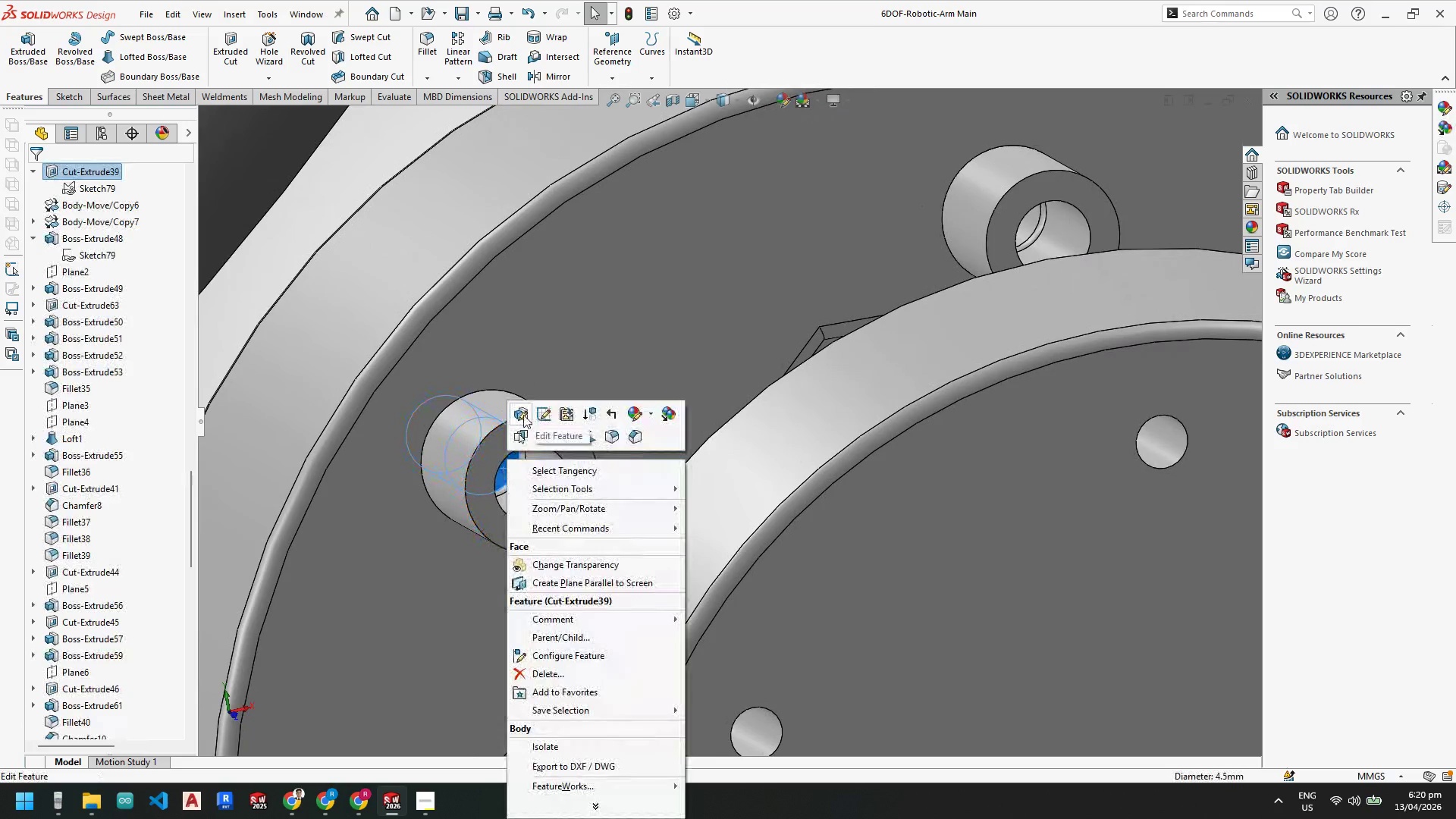 
left_click([522, 416])
 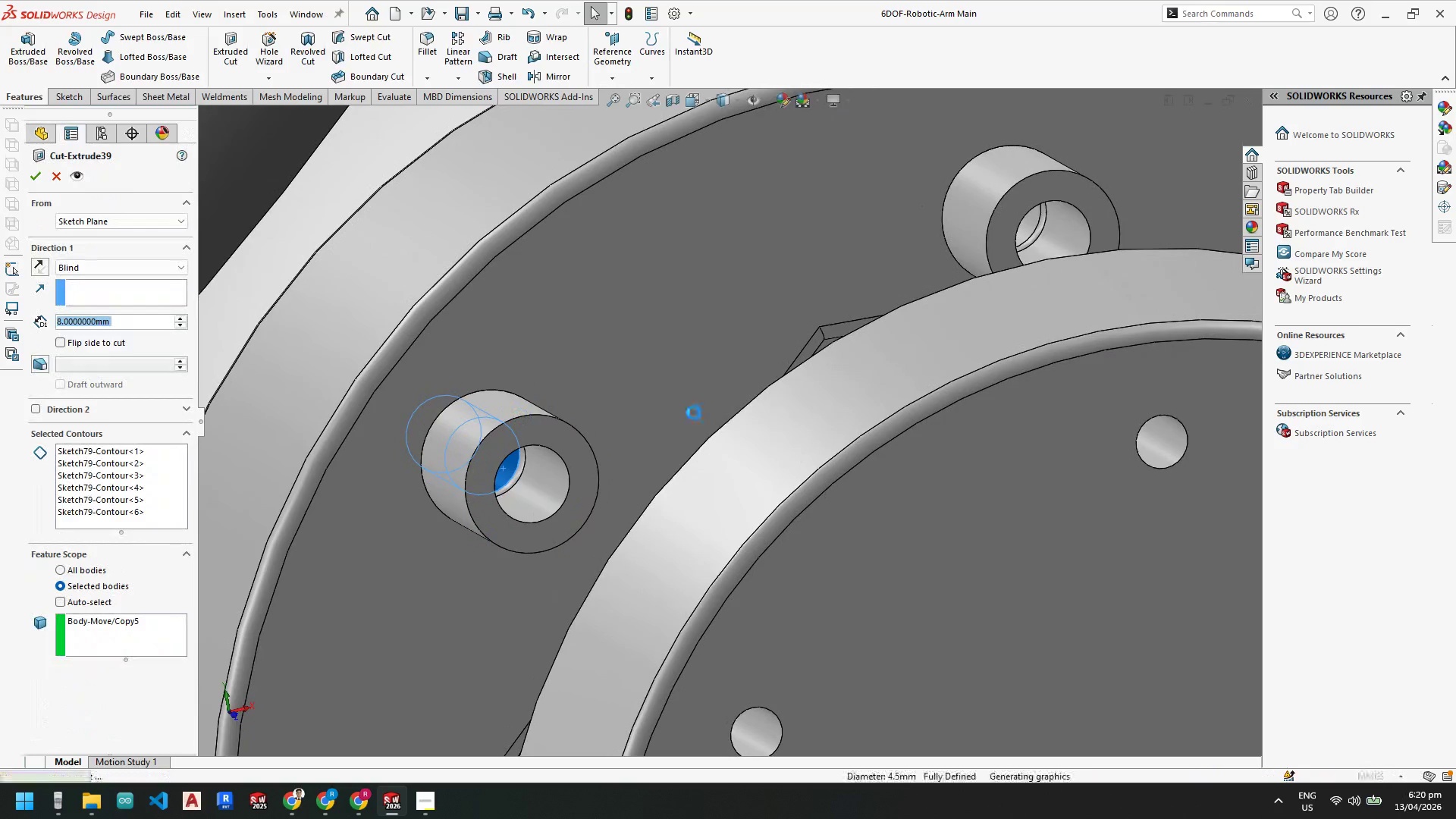 
scroll: coordinate [714, 396], scroll_direction: up, amount: 6.0
 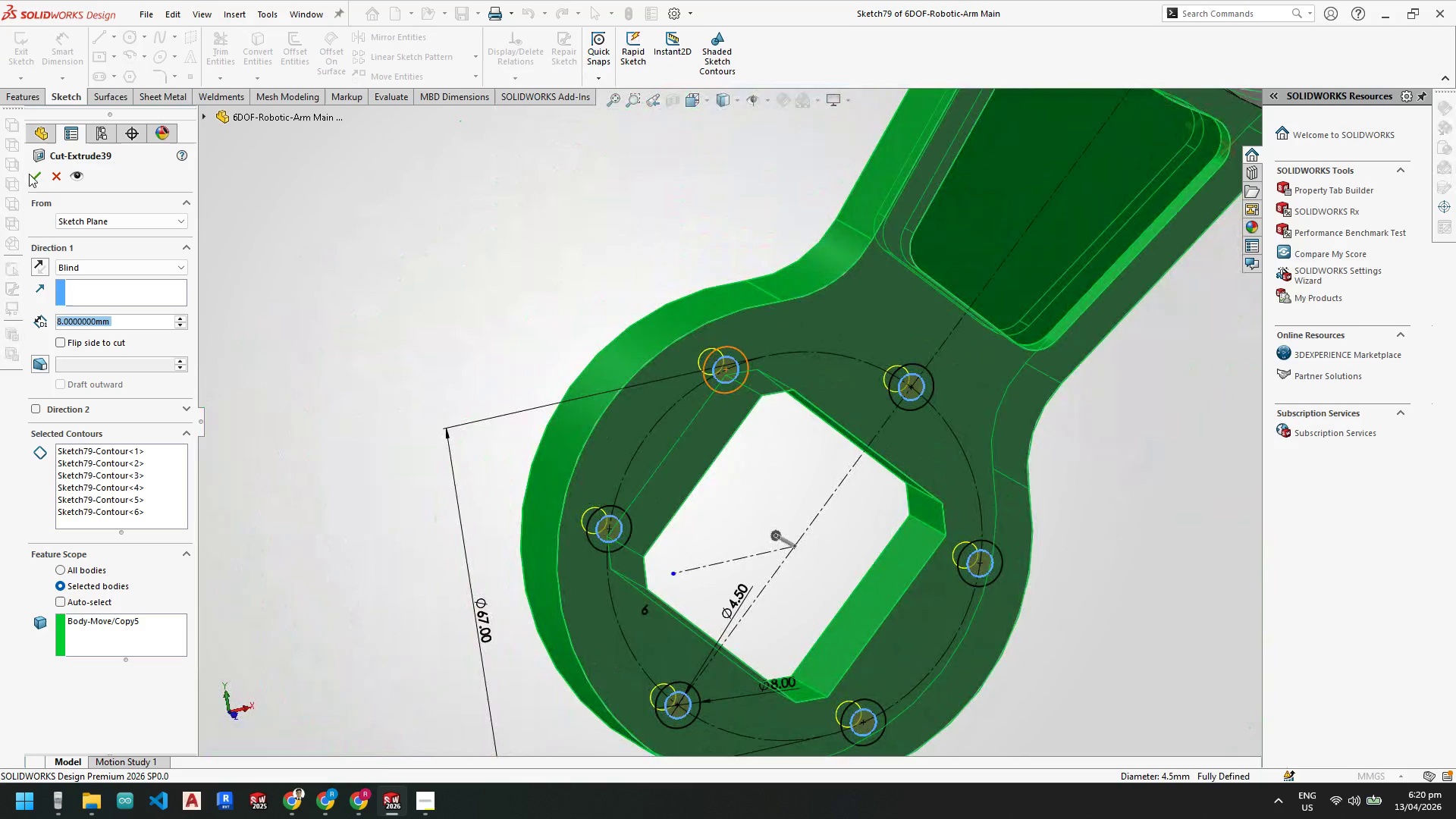 
left_click([40, 176])
 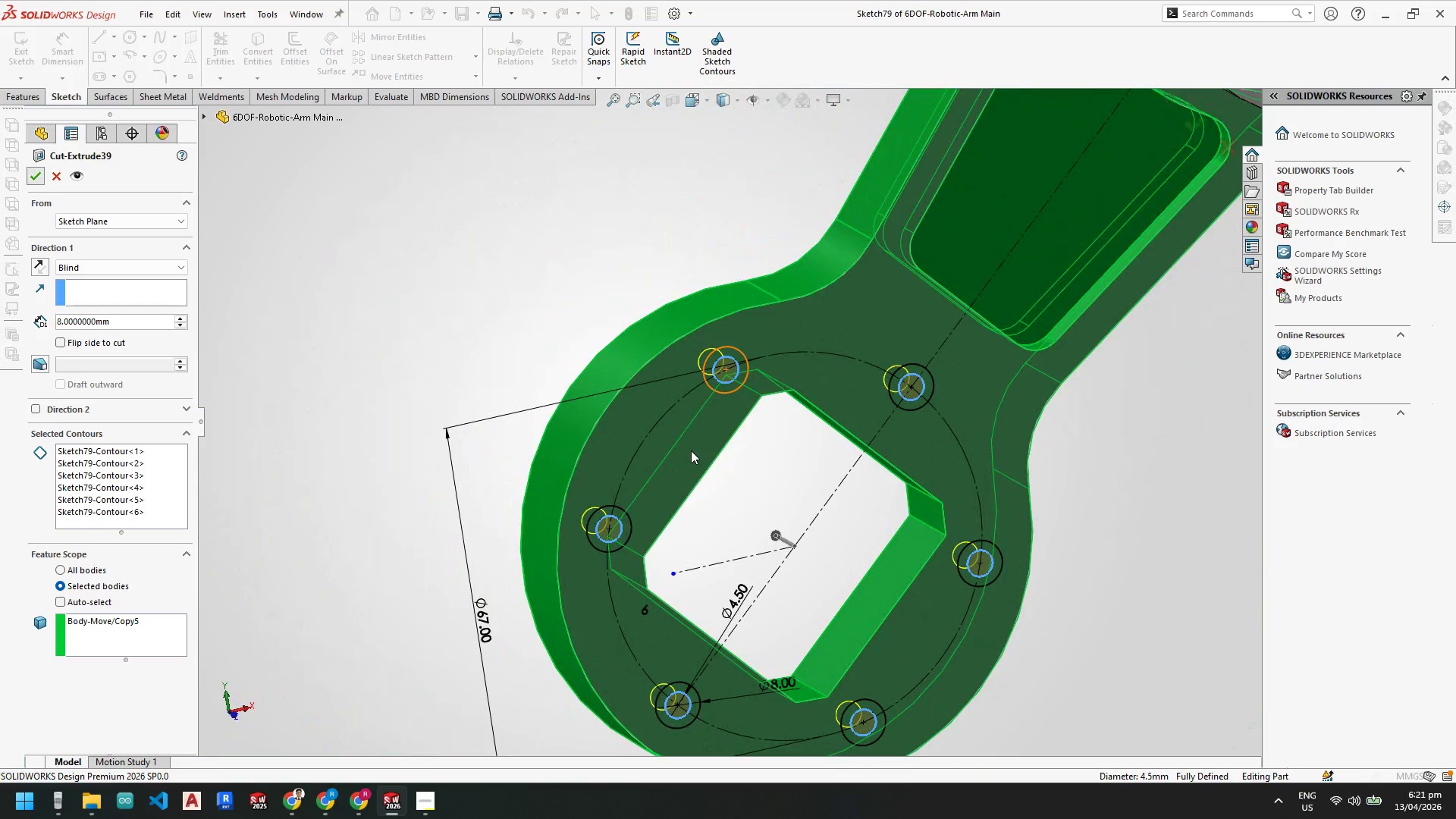 
scroll: coordinate [695, 400], scroll_direction: up, amount: 1.0
 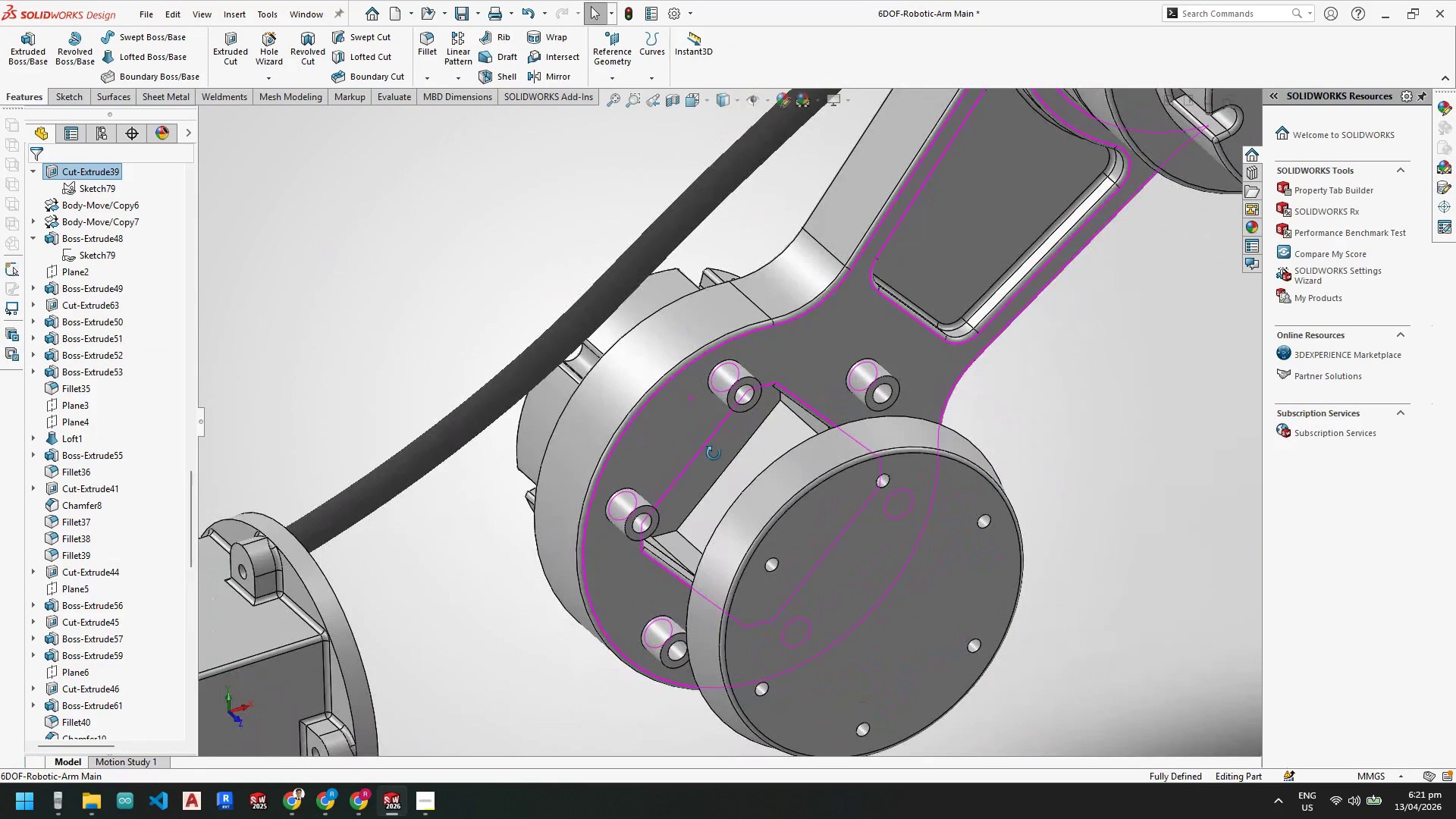 
key(Control+S)
 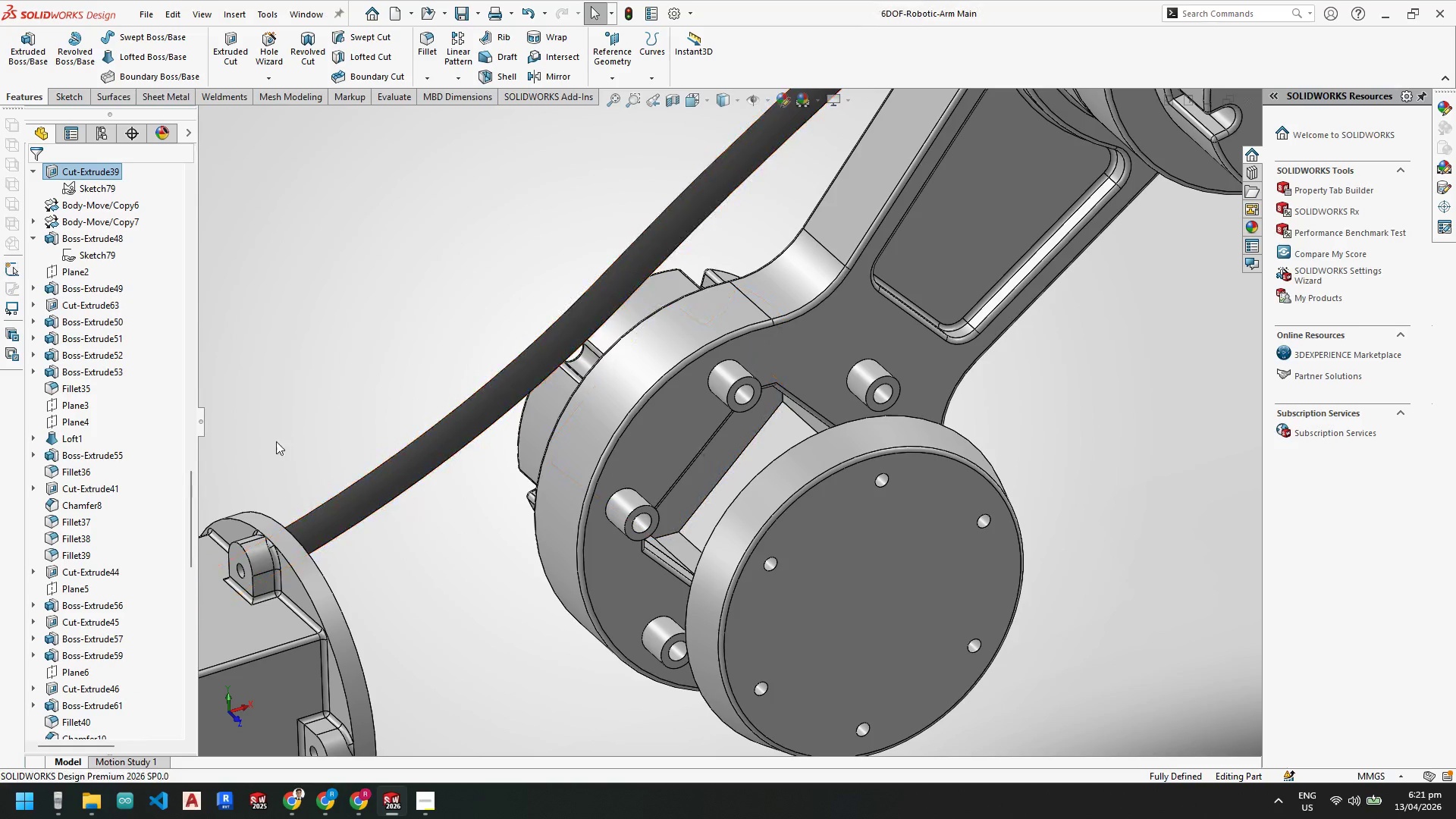 
scroll: coordinate [72, 628], scroll_direction: down, amount: 22.0
 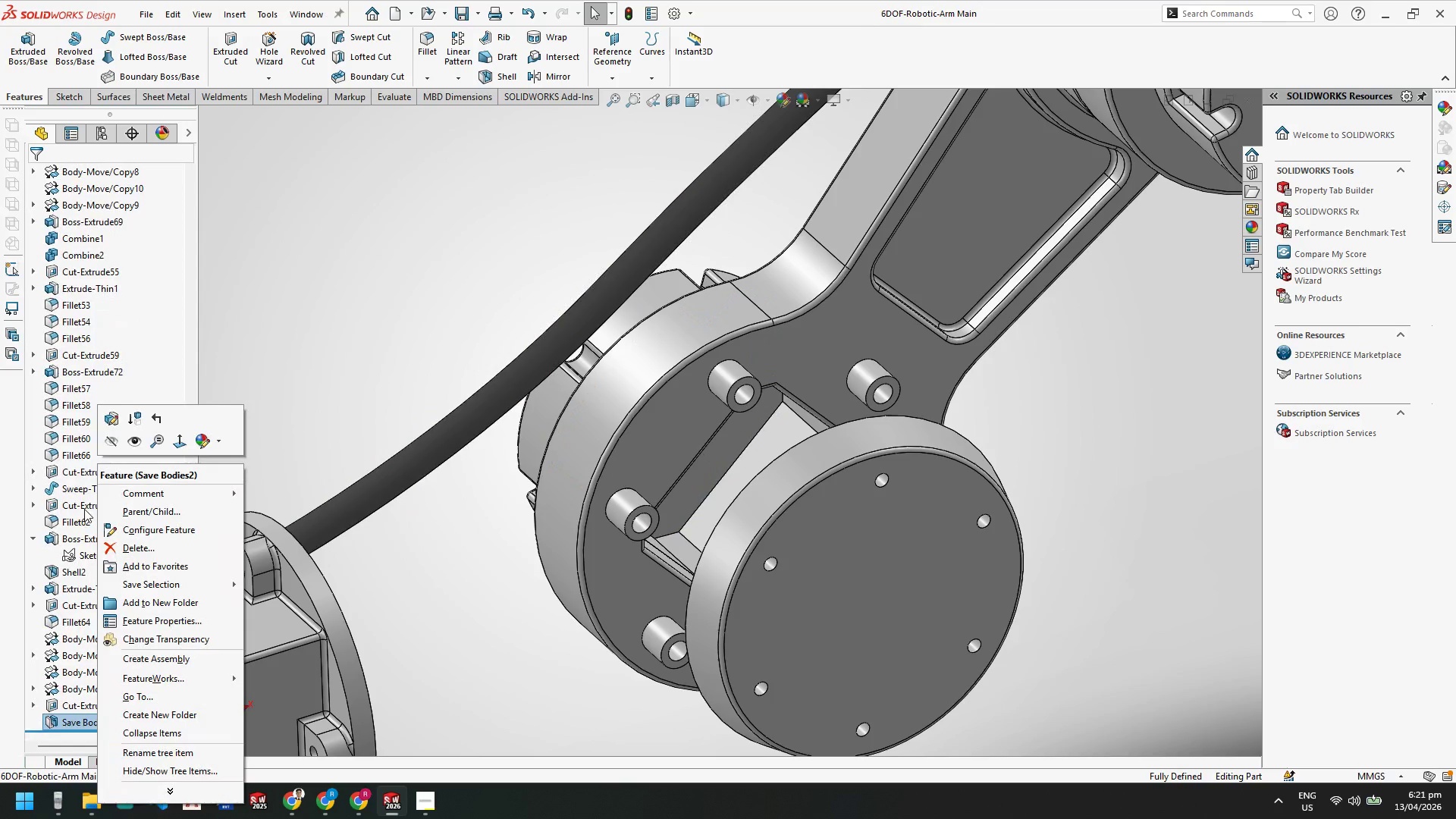 
left_click([108, 417])
 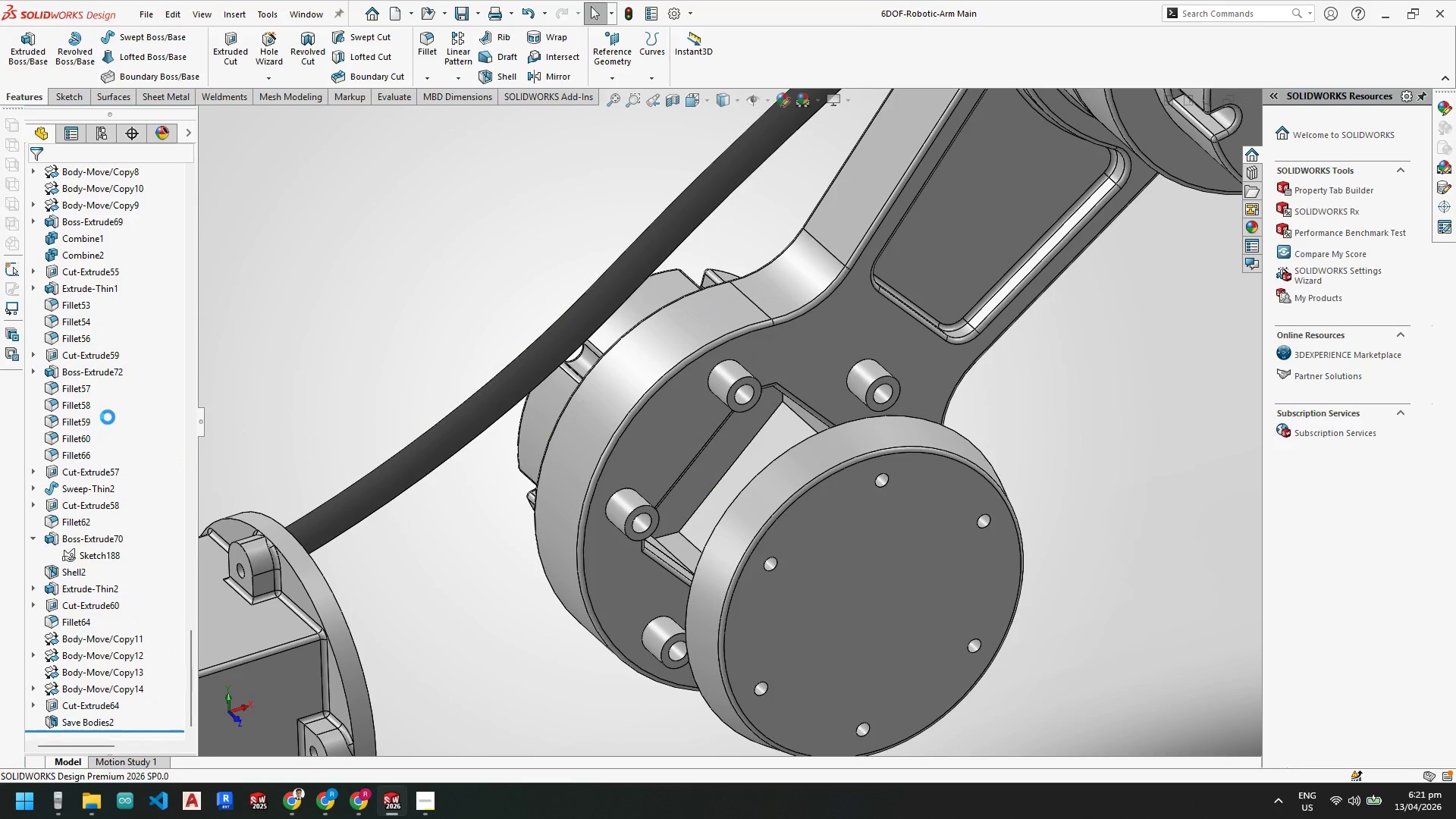 
scroll: coordinate [108, 417], scroll_direction: down, amount: 1.0
 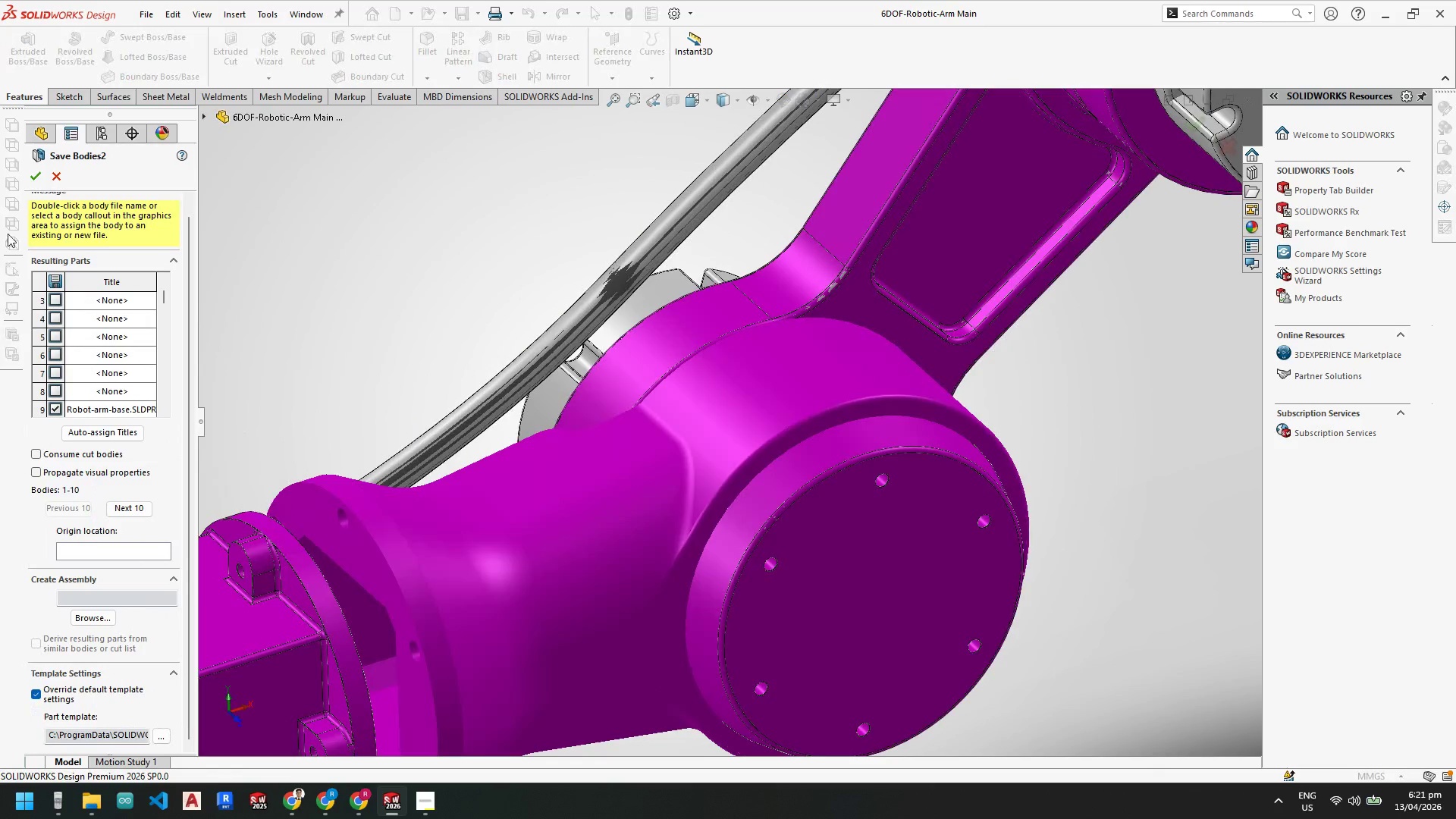 
left_click([31, 174])
 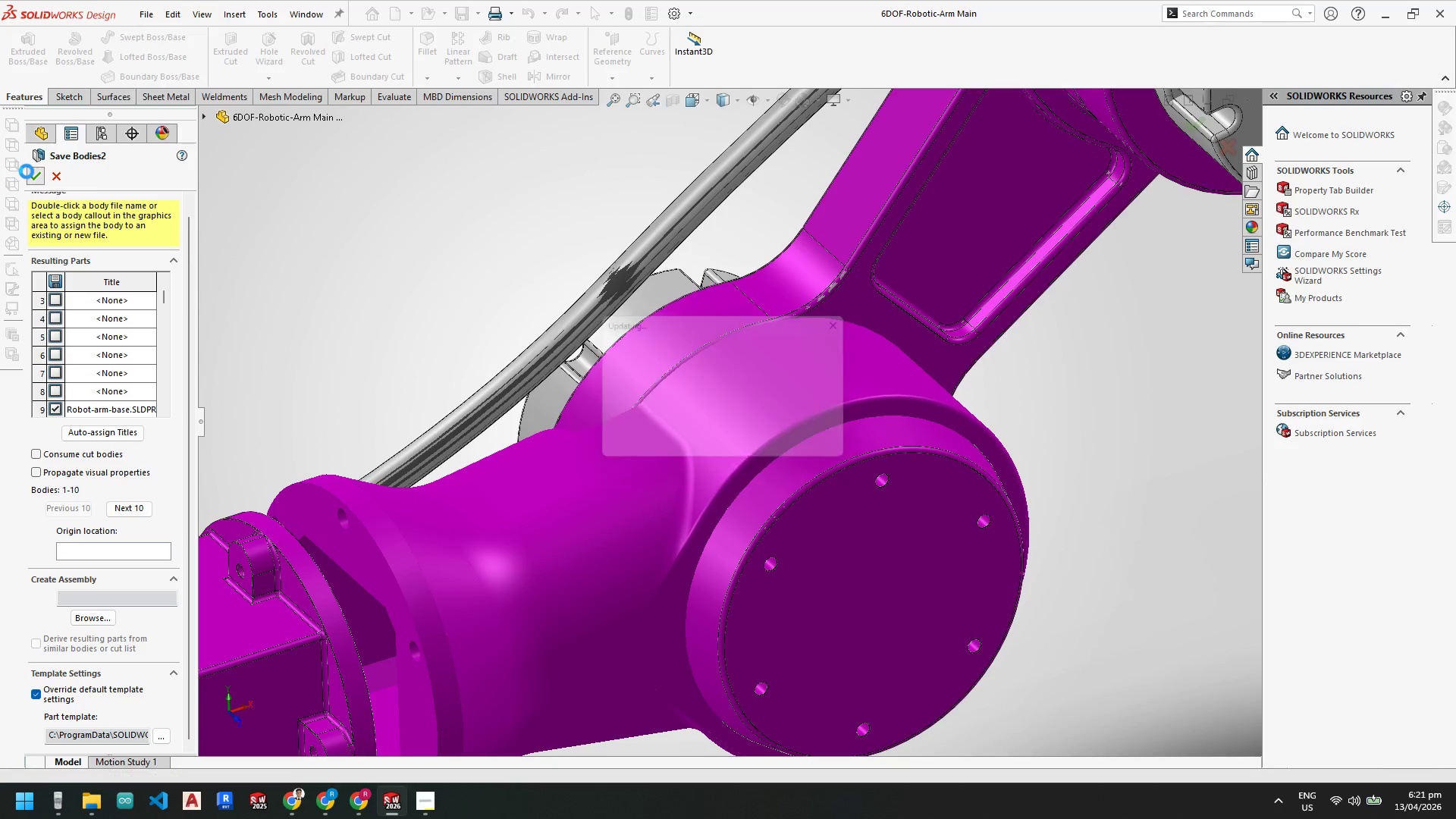 
wait(10.28)
 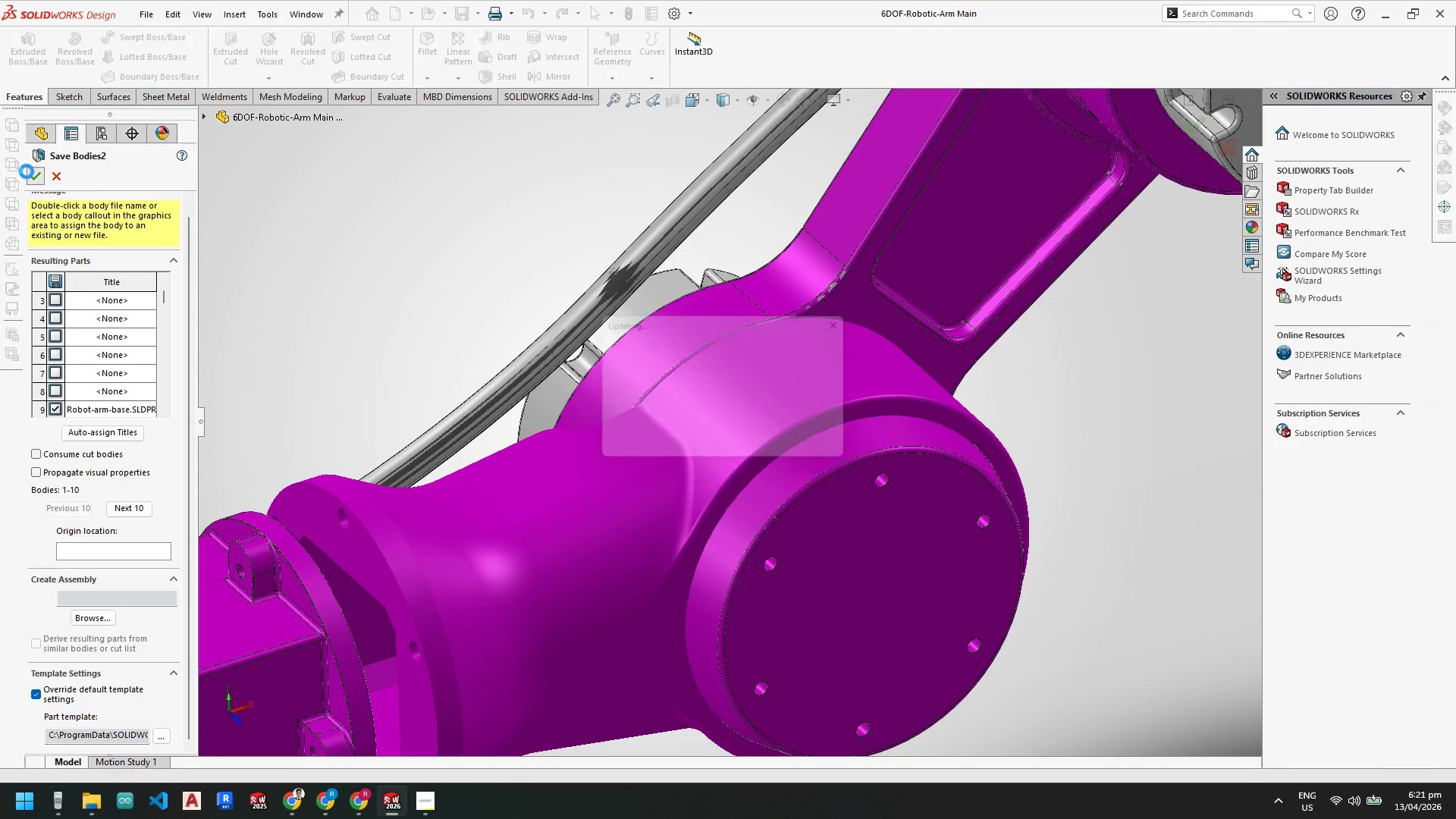 
mouse_move([422, 799])
 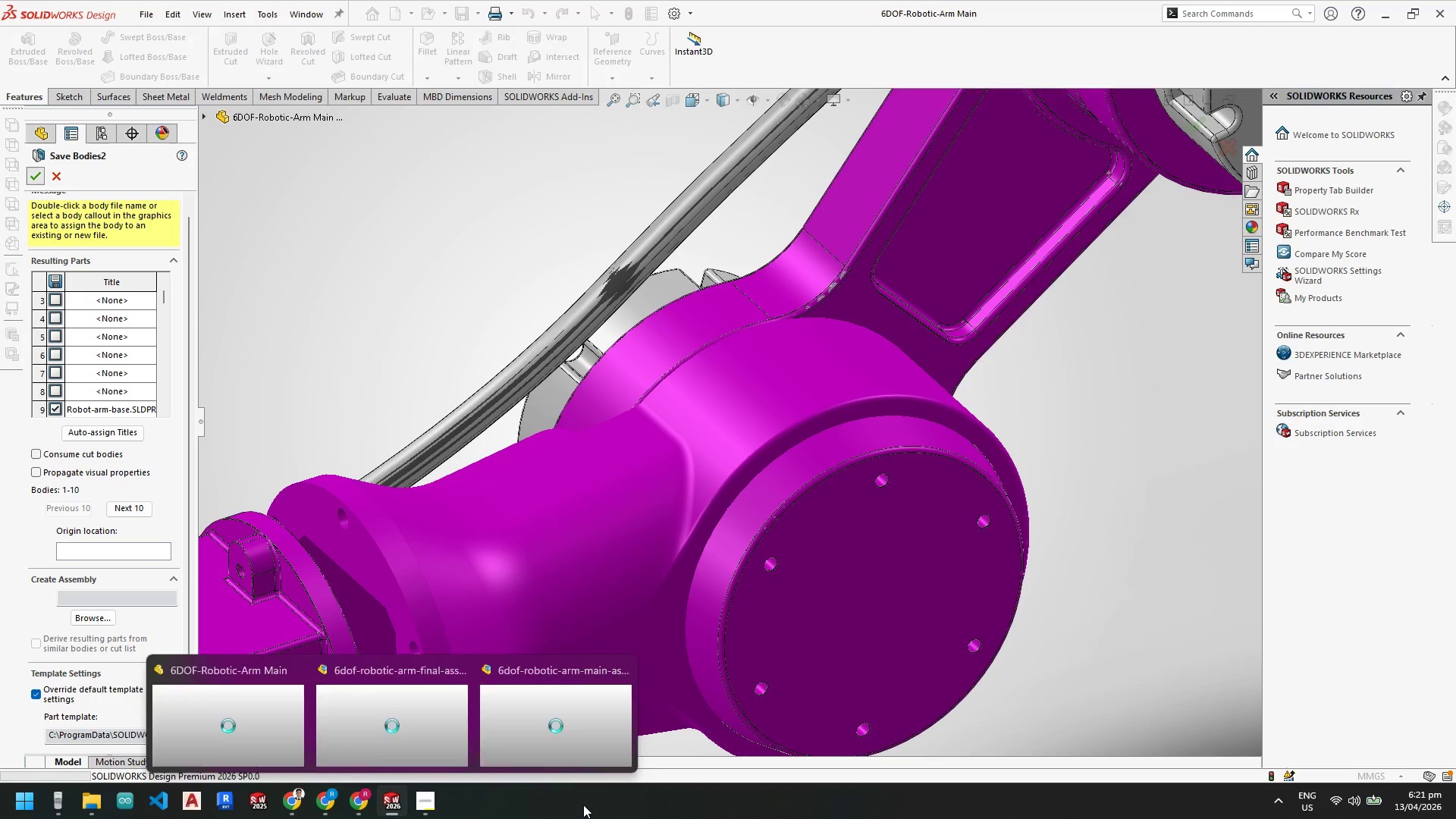 
left_click([583, 805])
 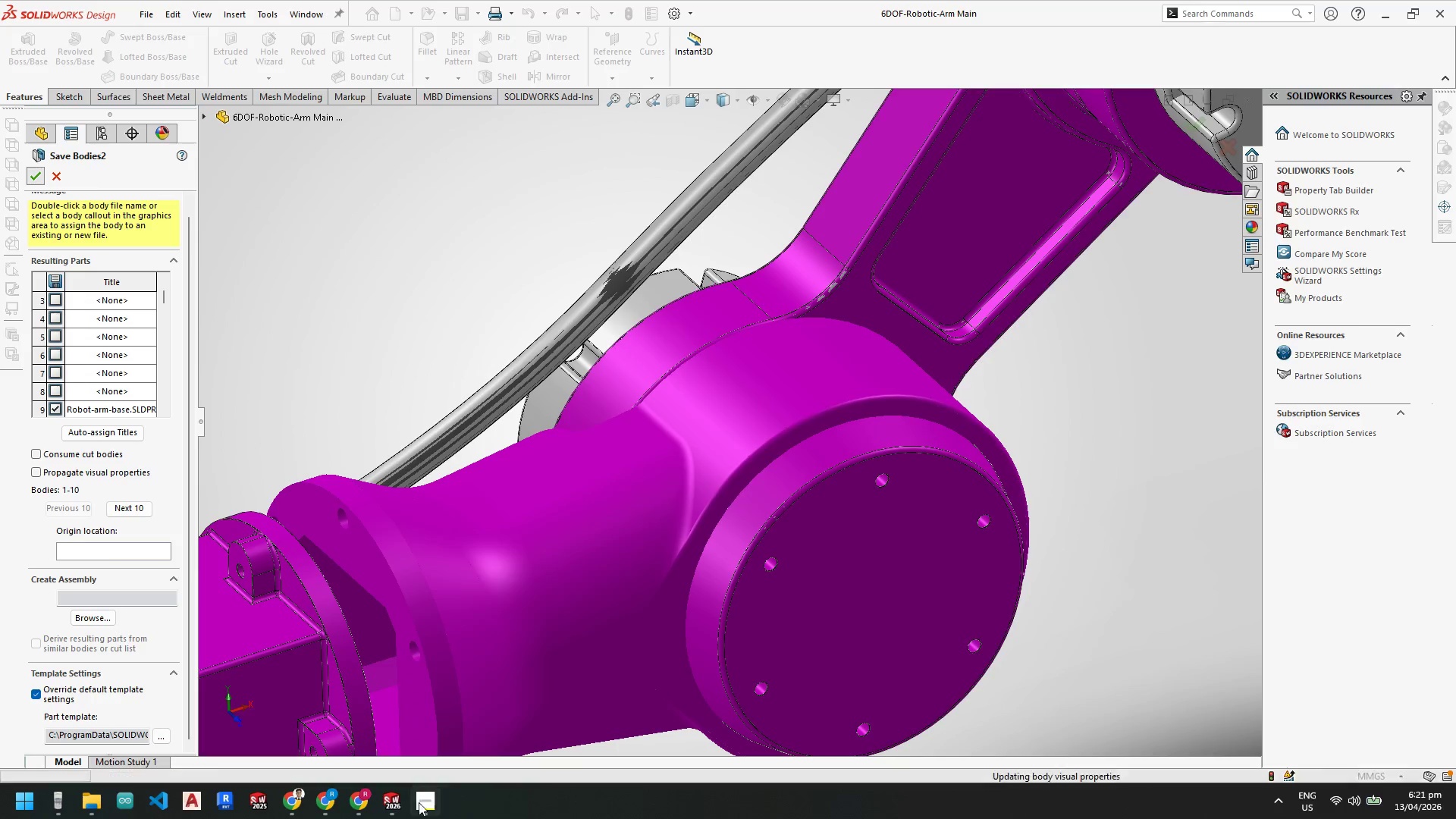 
mouse_move([425, 798])
 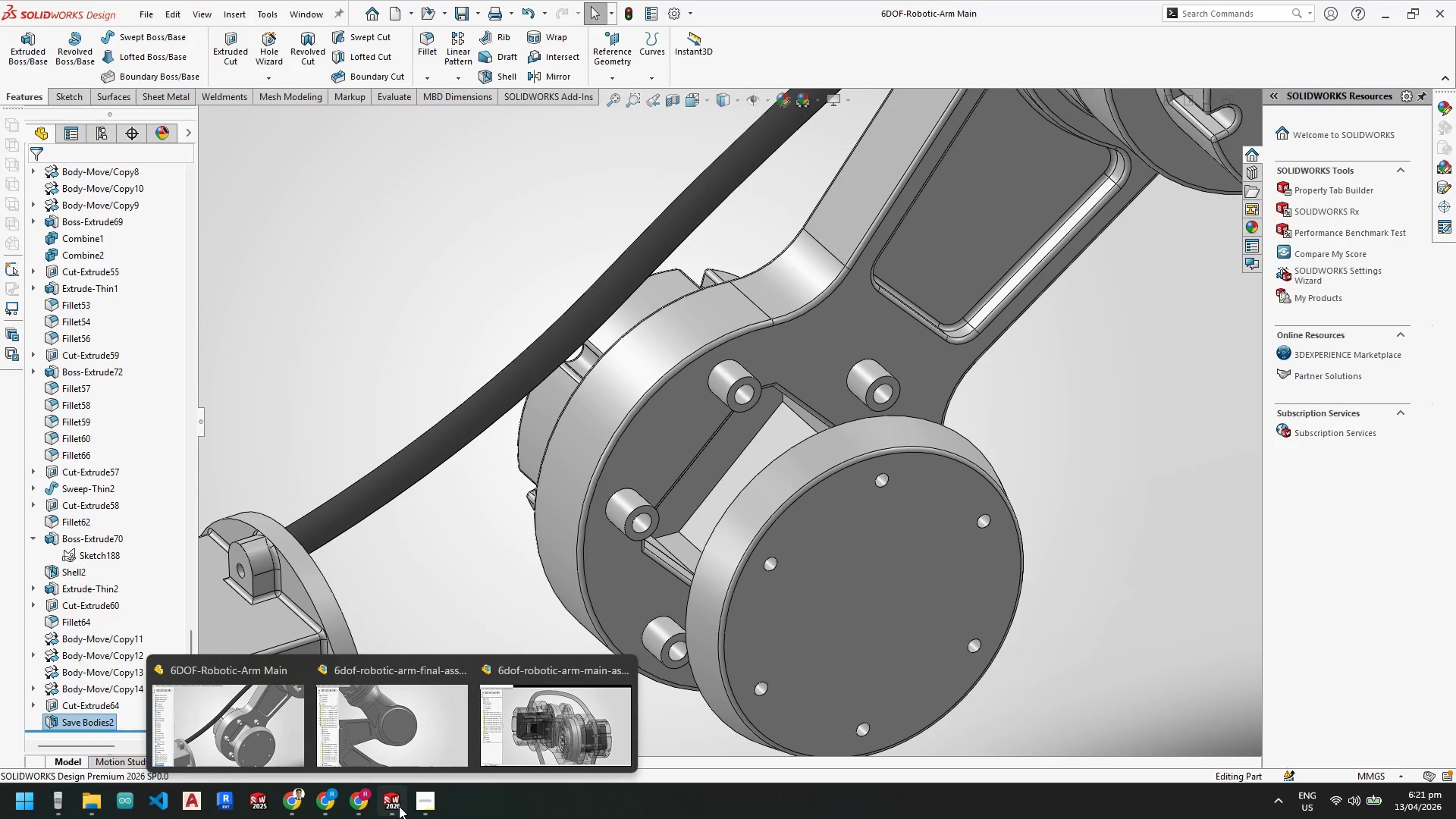 
left_click([399, 806])
 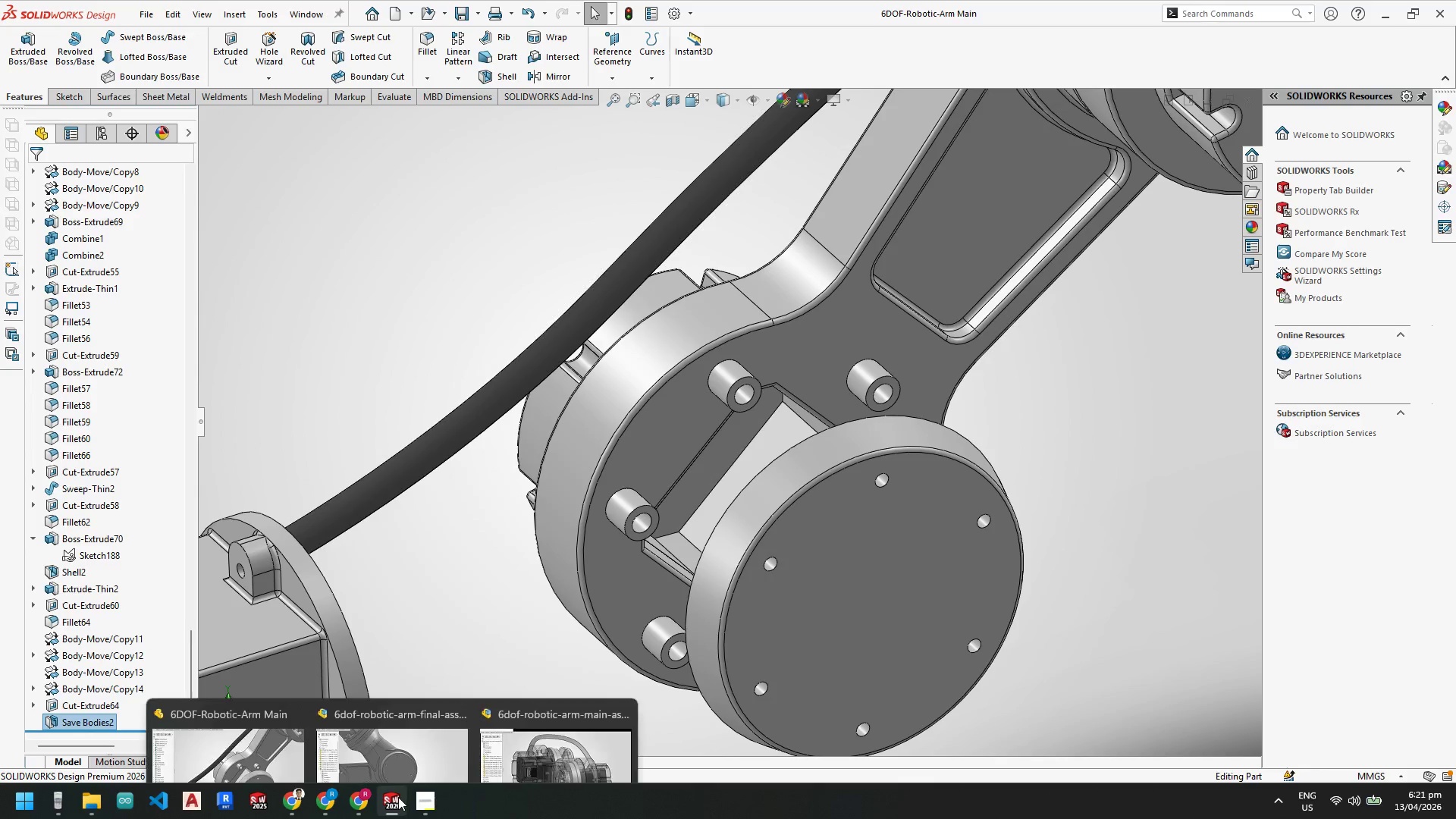 
left_click([413, 724])
 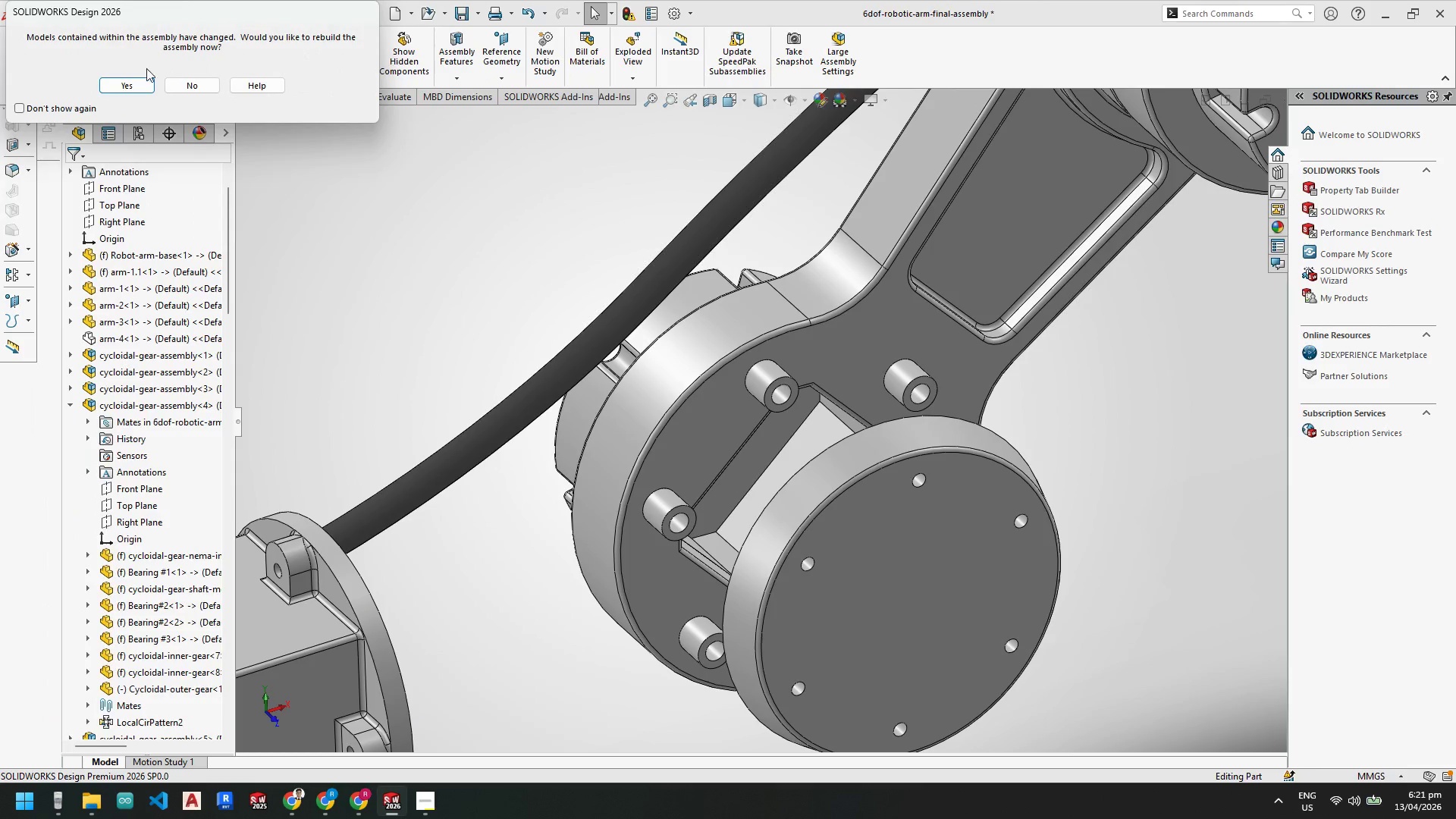 
left_click([136, 82])
 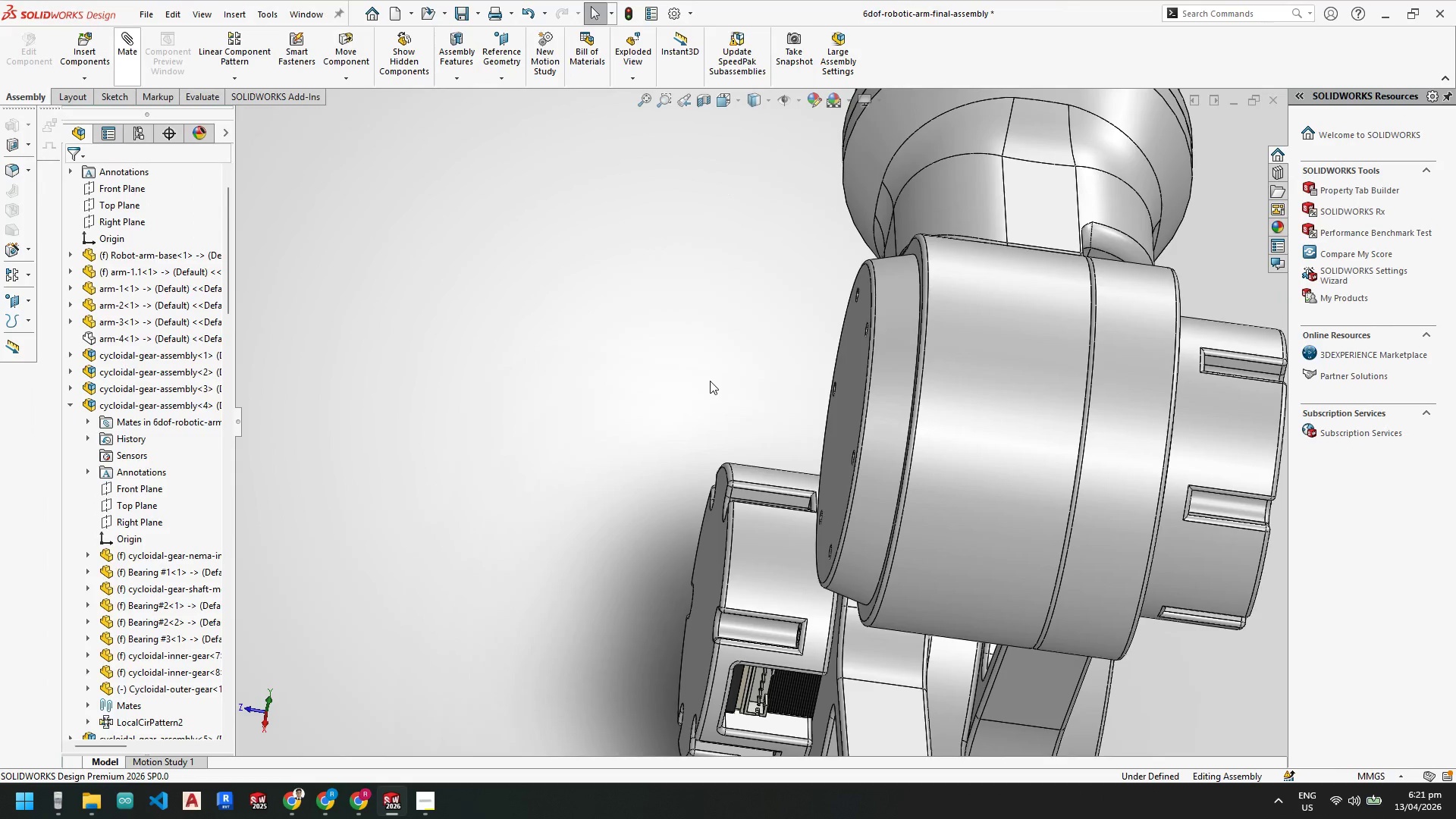 
scroll: coordinate [869, 373], scroll_direction: up, amount: 3.0
 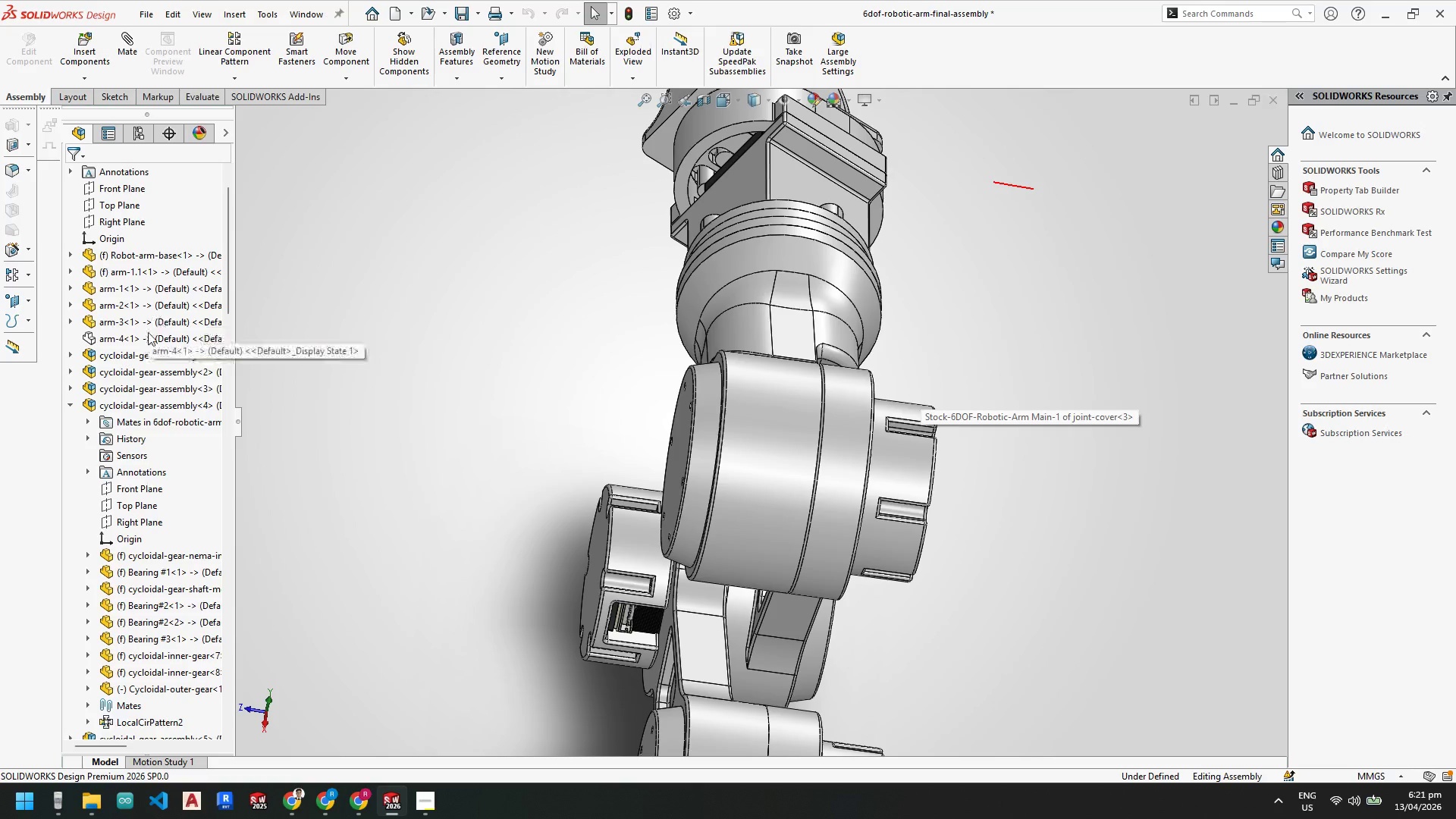 
right_click([148, 336])
 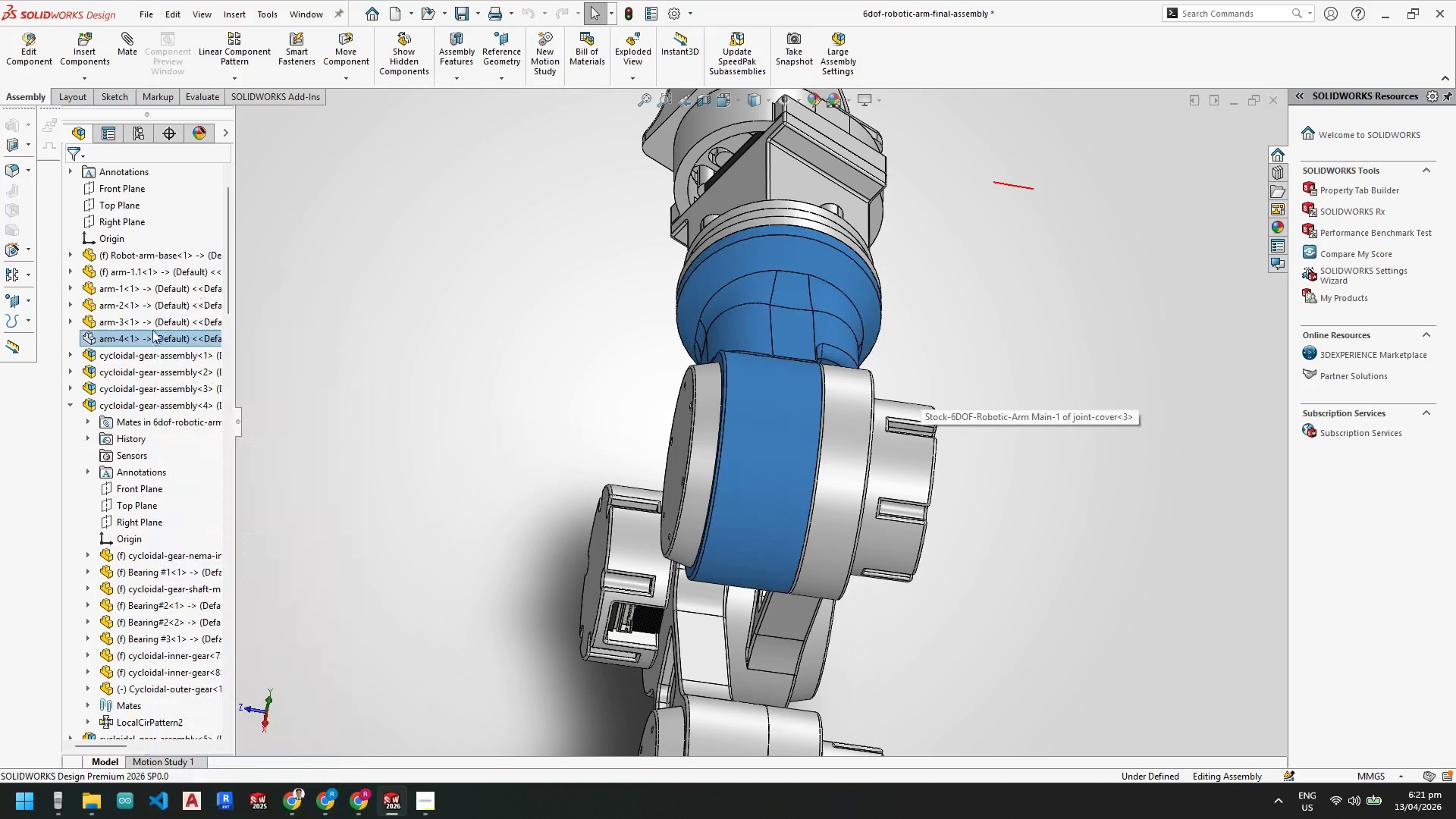 
right_click([148, 337])
 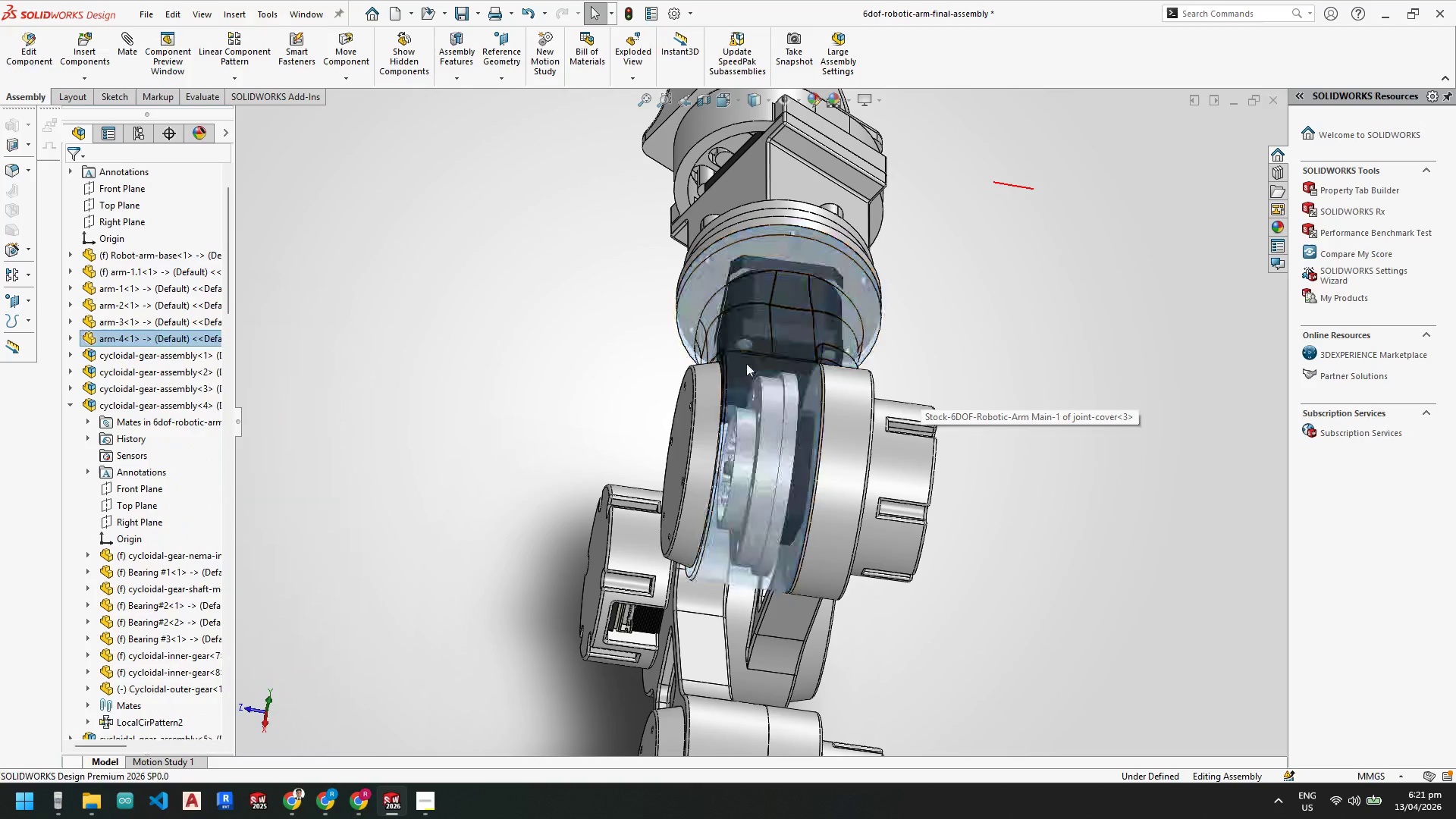 
scroll: coordinate [770, 403], scroll_direction: down, amount: 4.0
 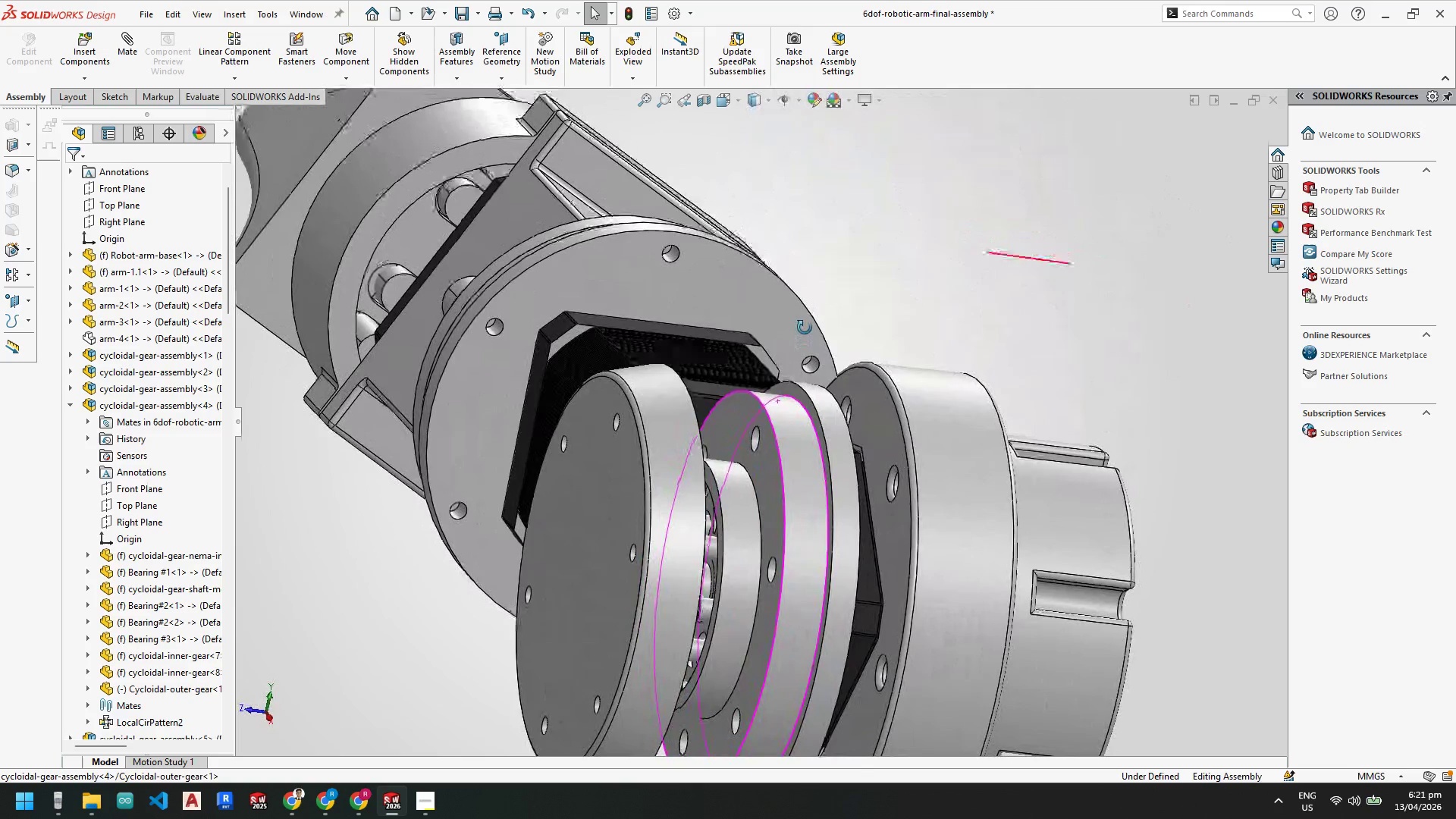 
wait(6.87)
 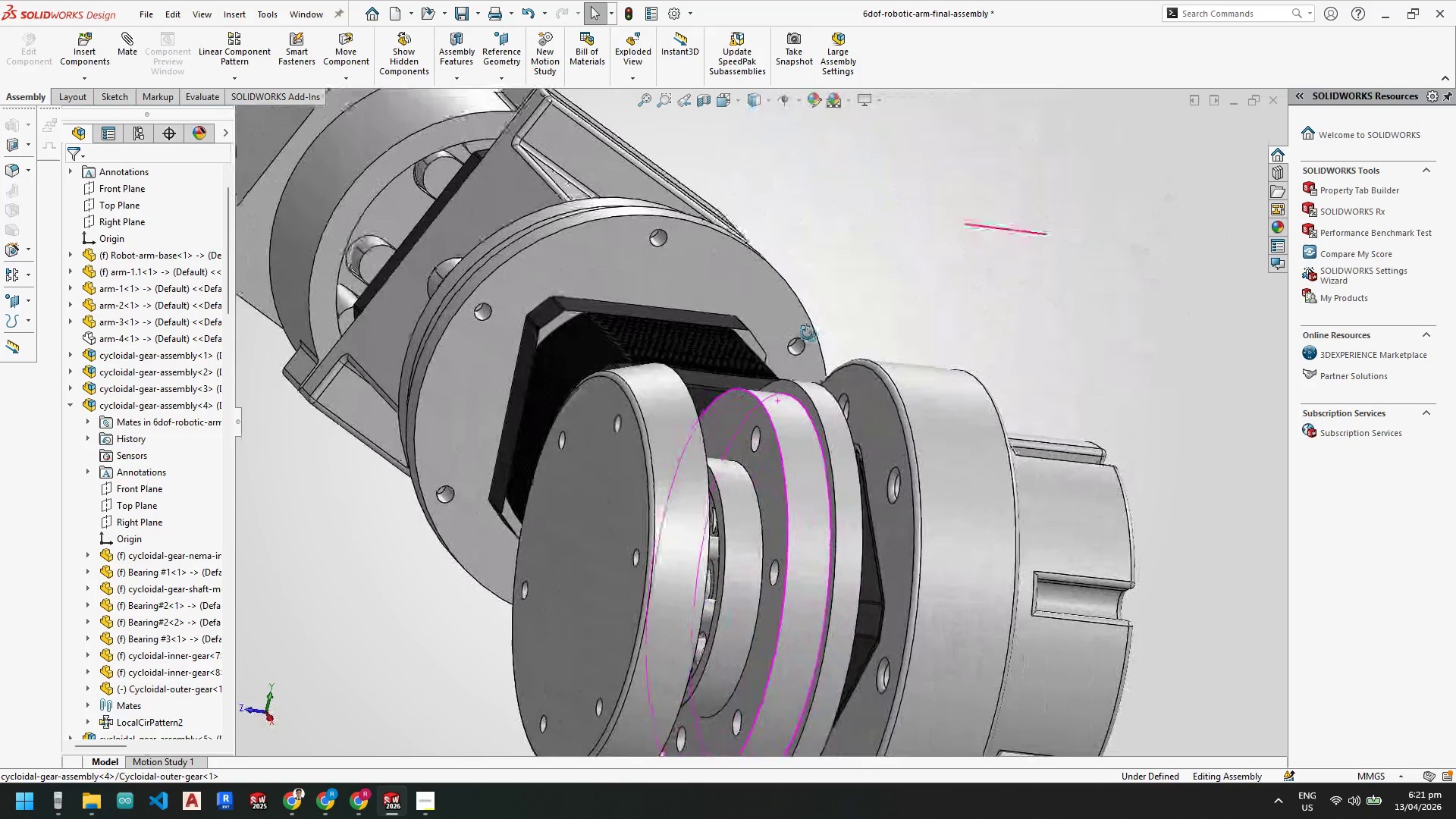 
scroll: coordinate [889, 442], scroll_direction: up, amount: 5.0
 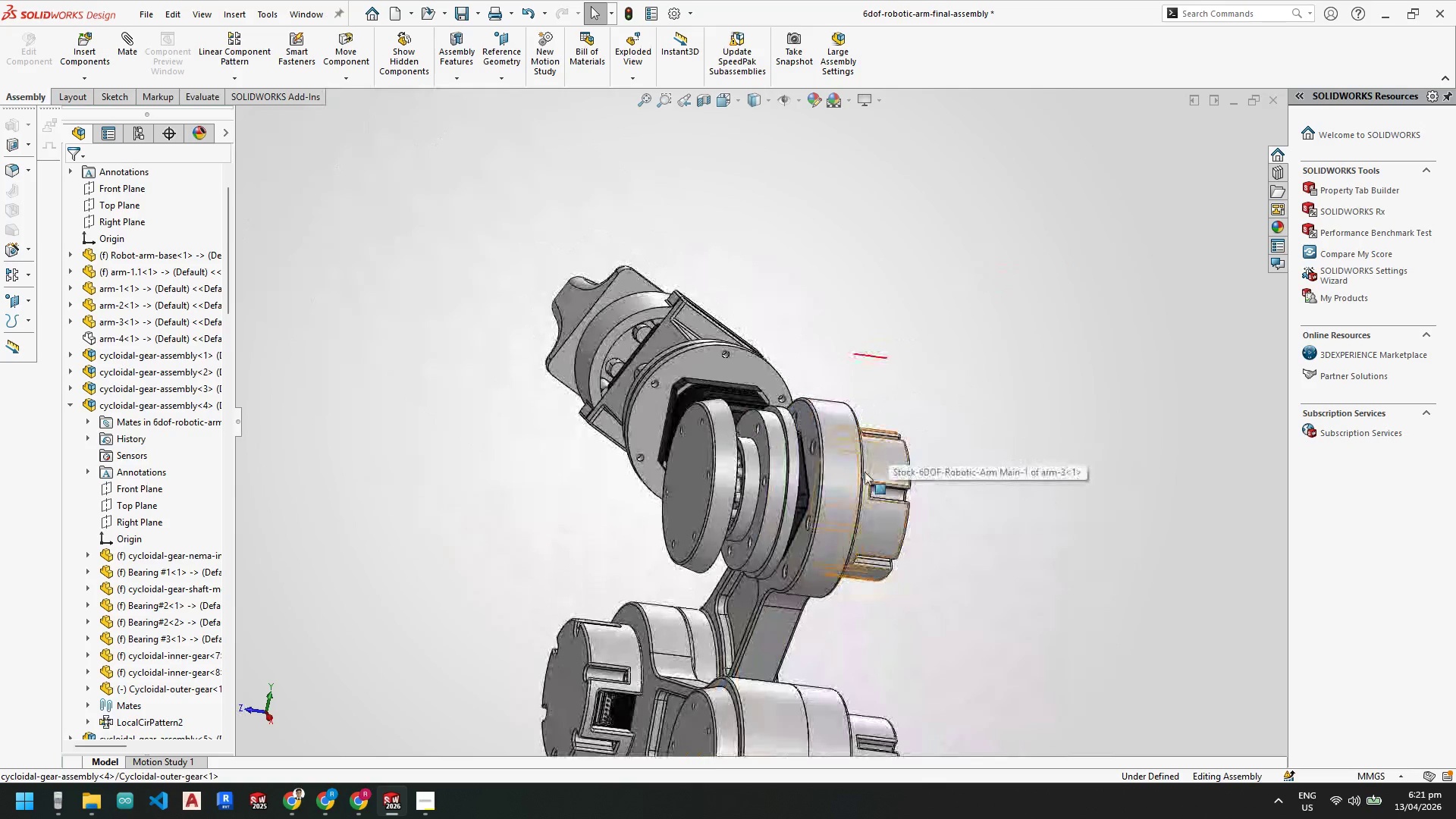 
key(Control+S)
 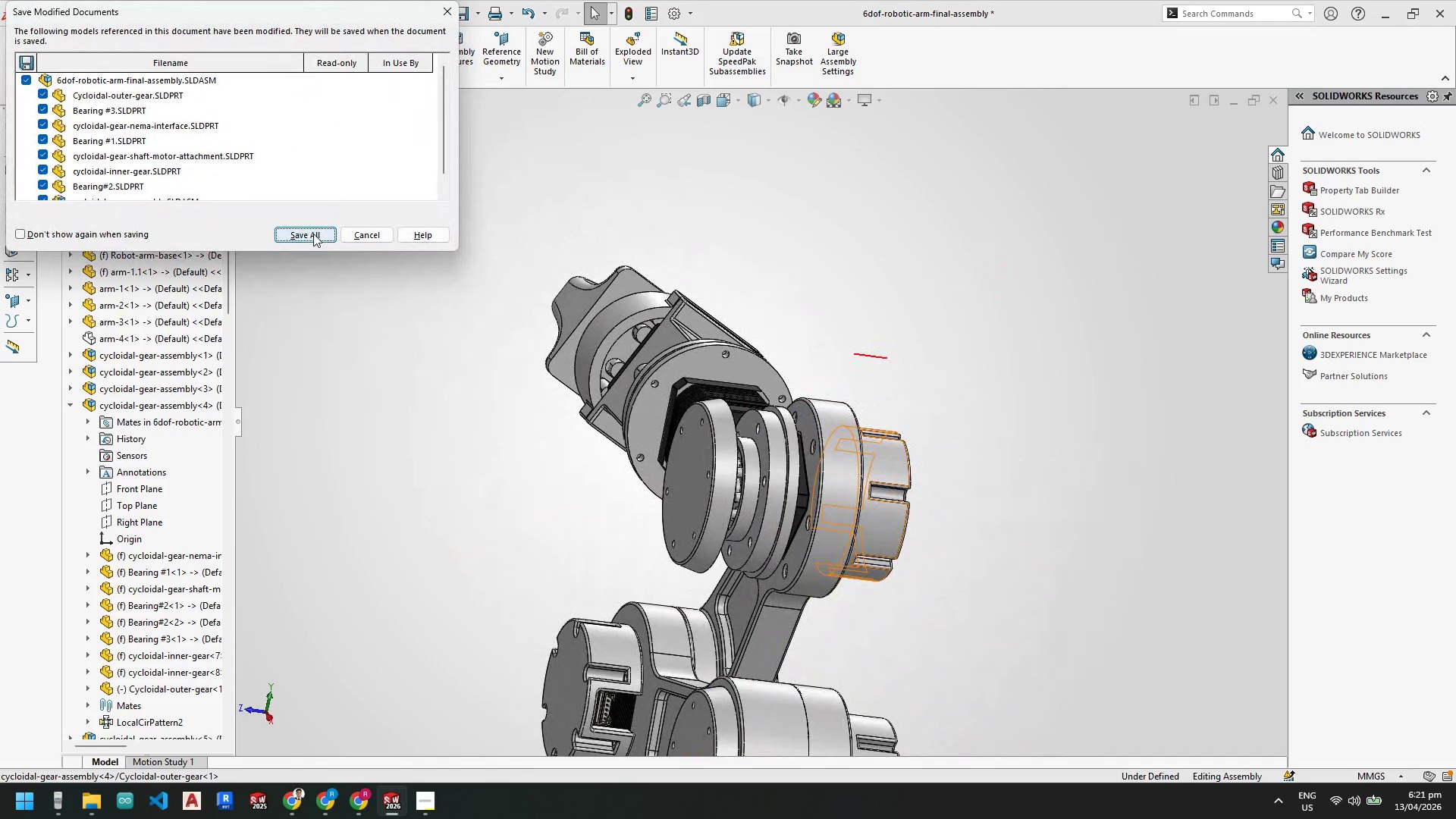 
left_click([315, 234])
 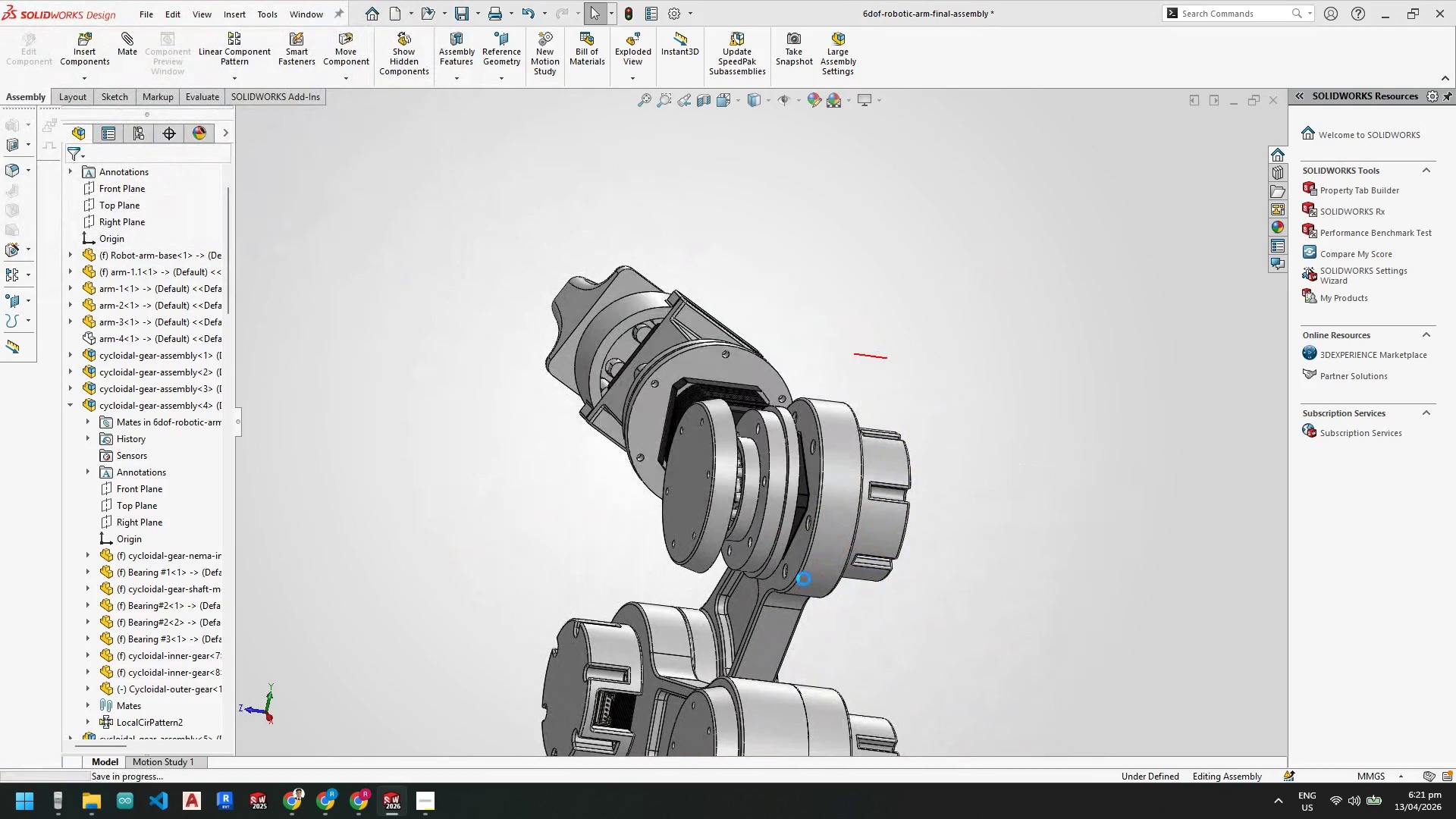 
scroll: coordinate [285, 513], scroll_direction: up, amount: 9.0
 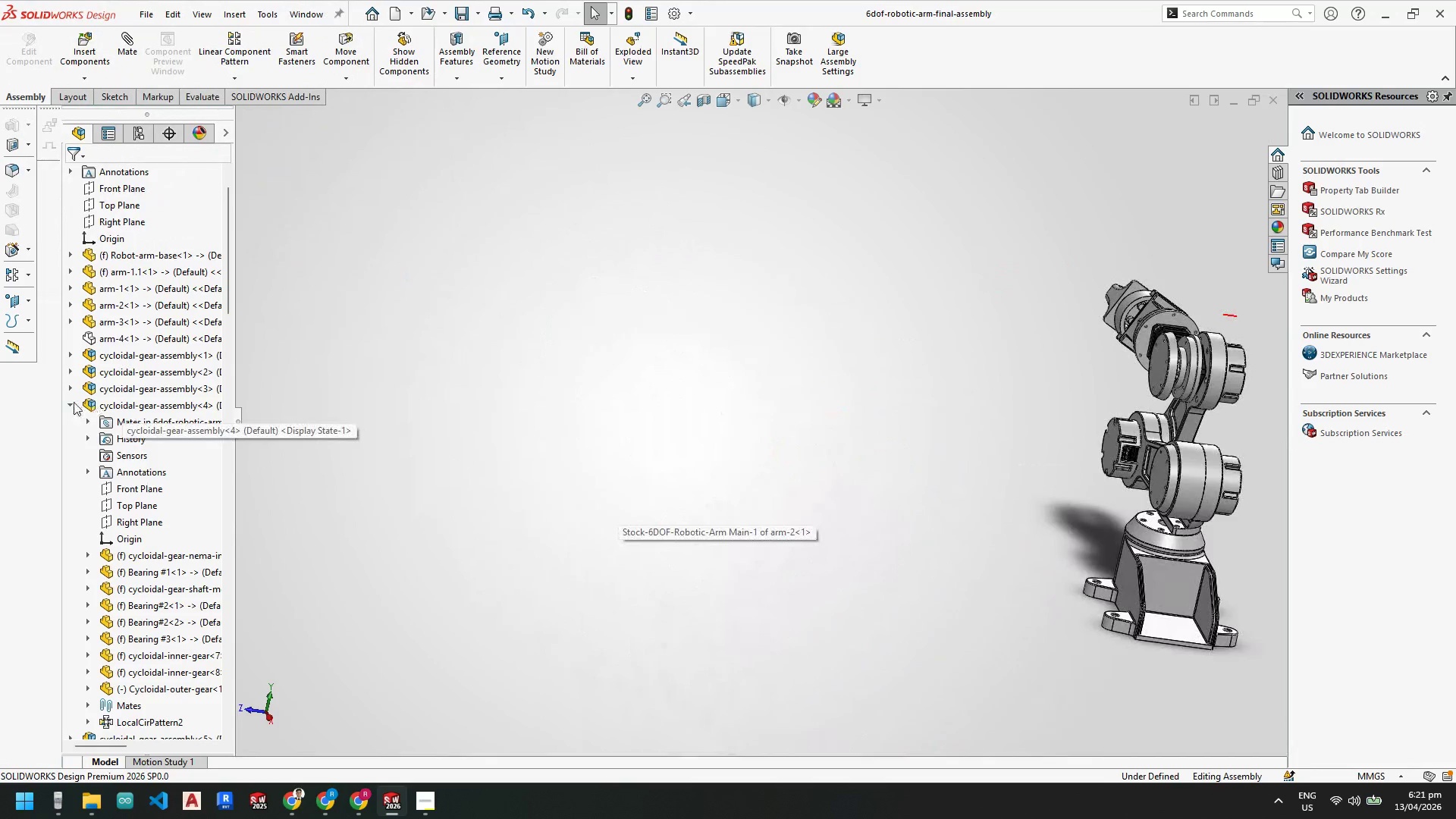 
left_click([73, 402])
 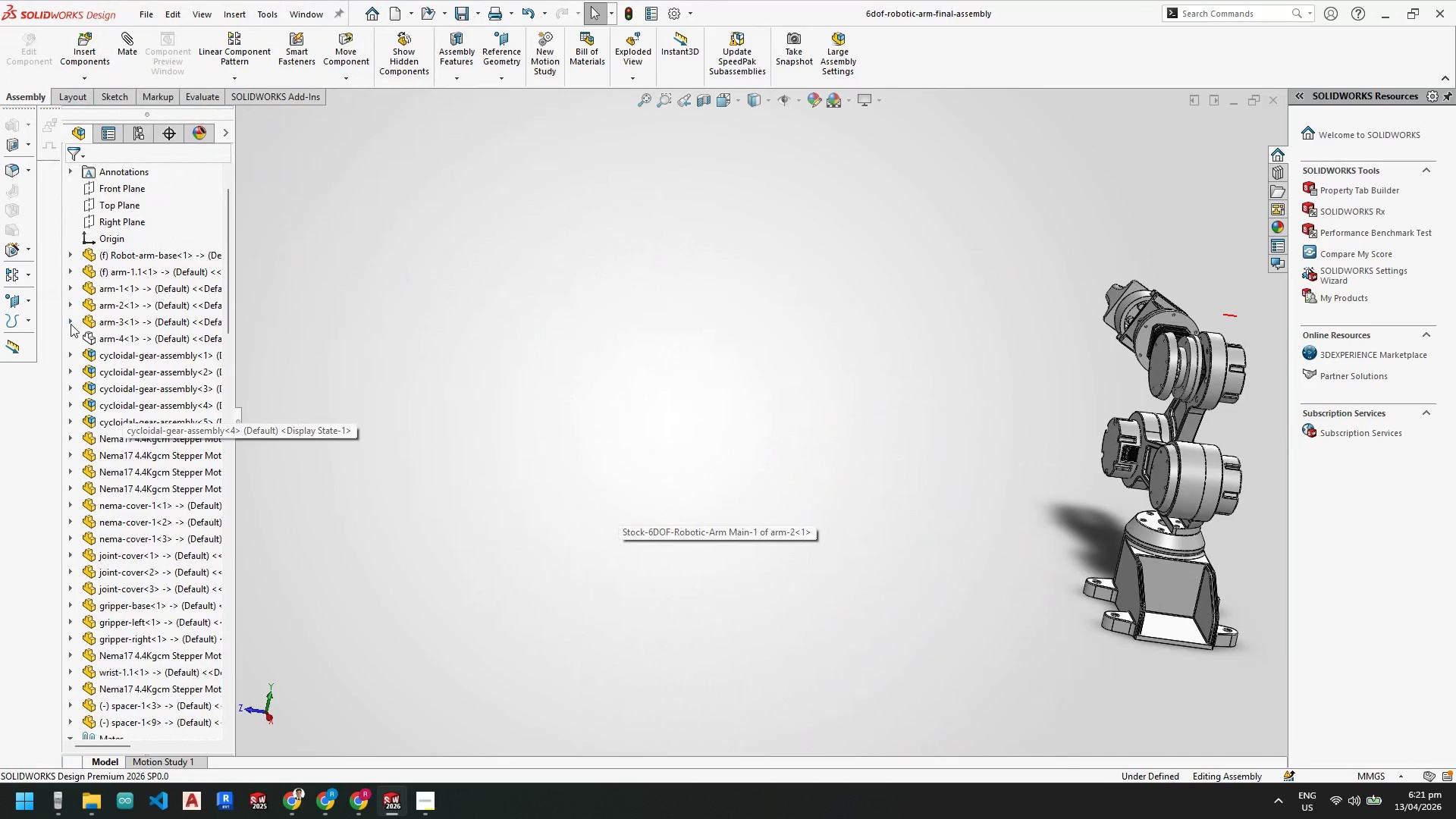 
scroll: coordinate [143, 614], scroll_direction: down, amount: 8.0
 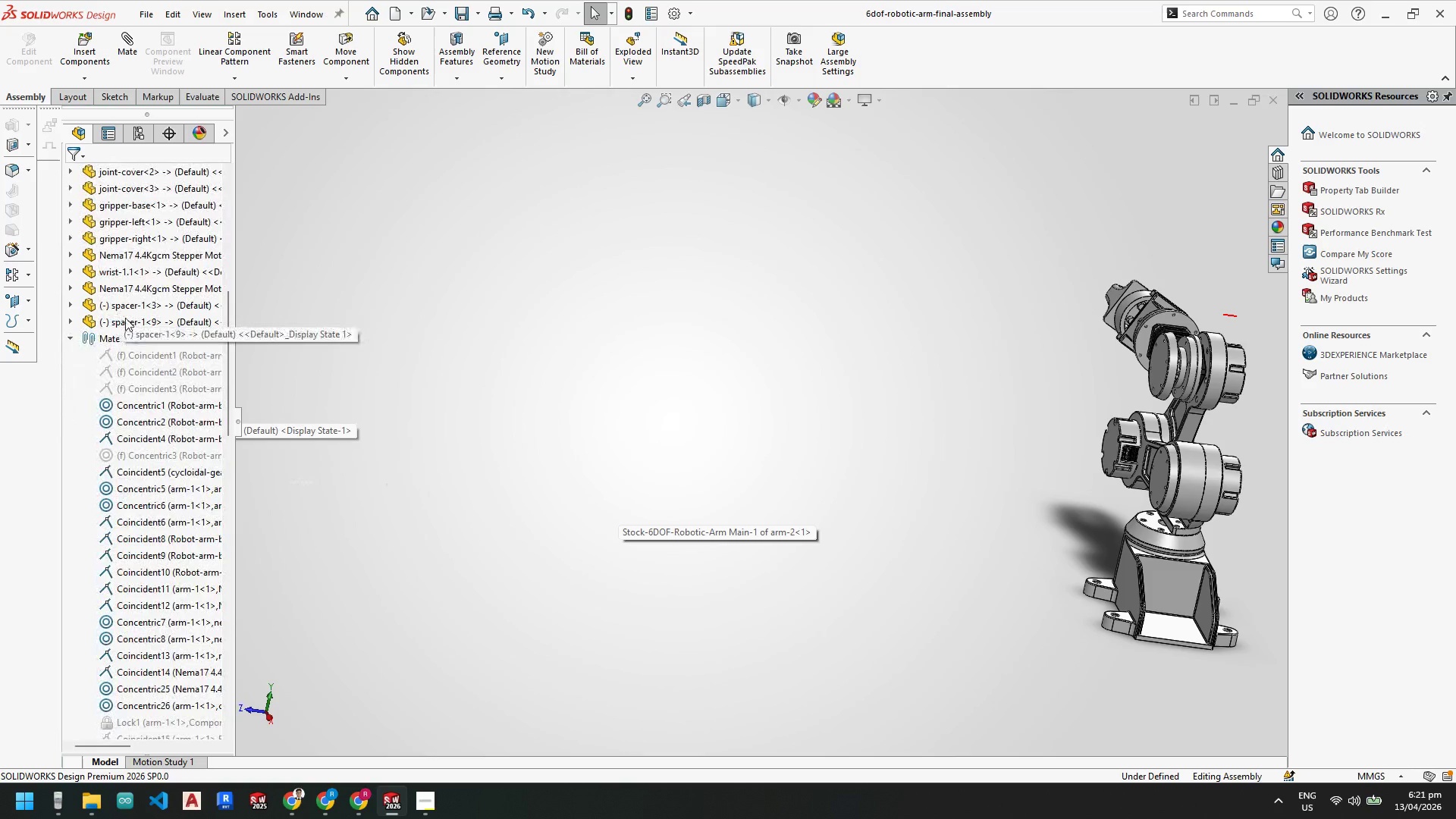 
left_click([126, 318])
 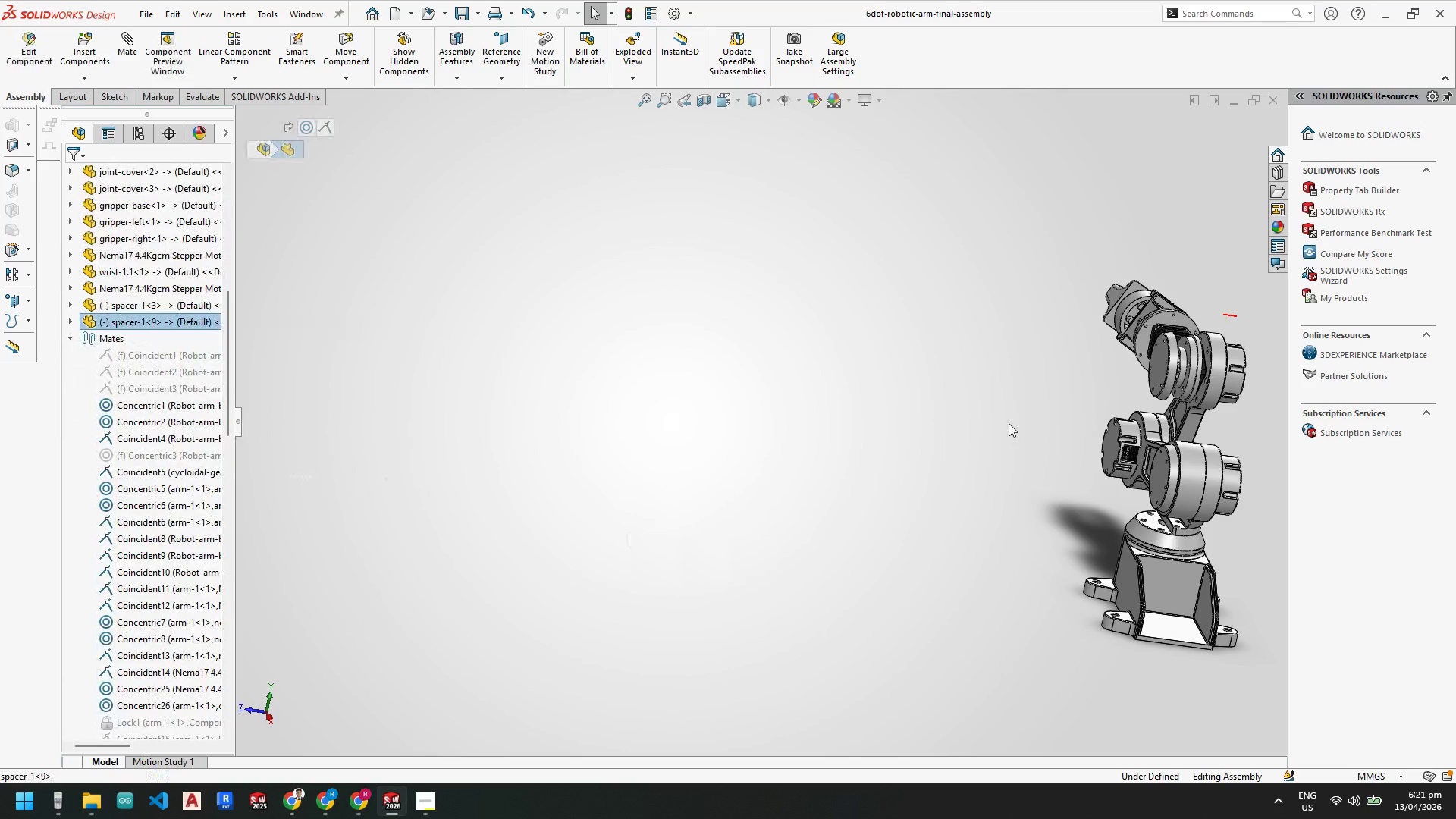 
scroll: coordinate [1051, 428], scroll_direction: up, amount: 6.0
 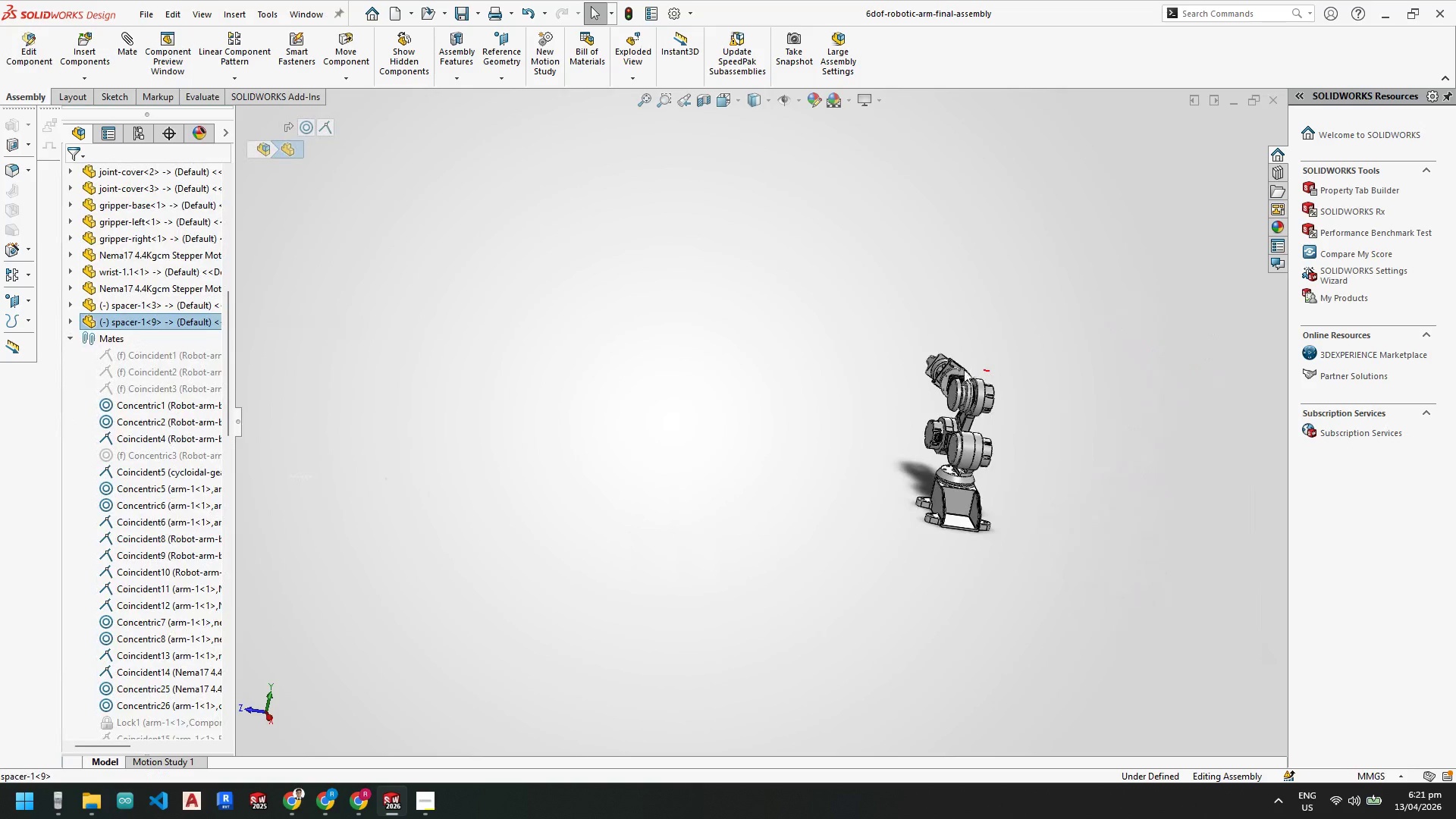 
key(Control+C)
 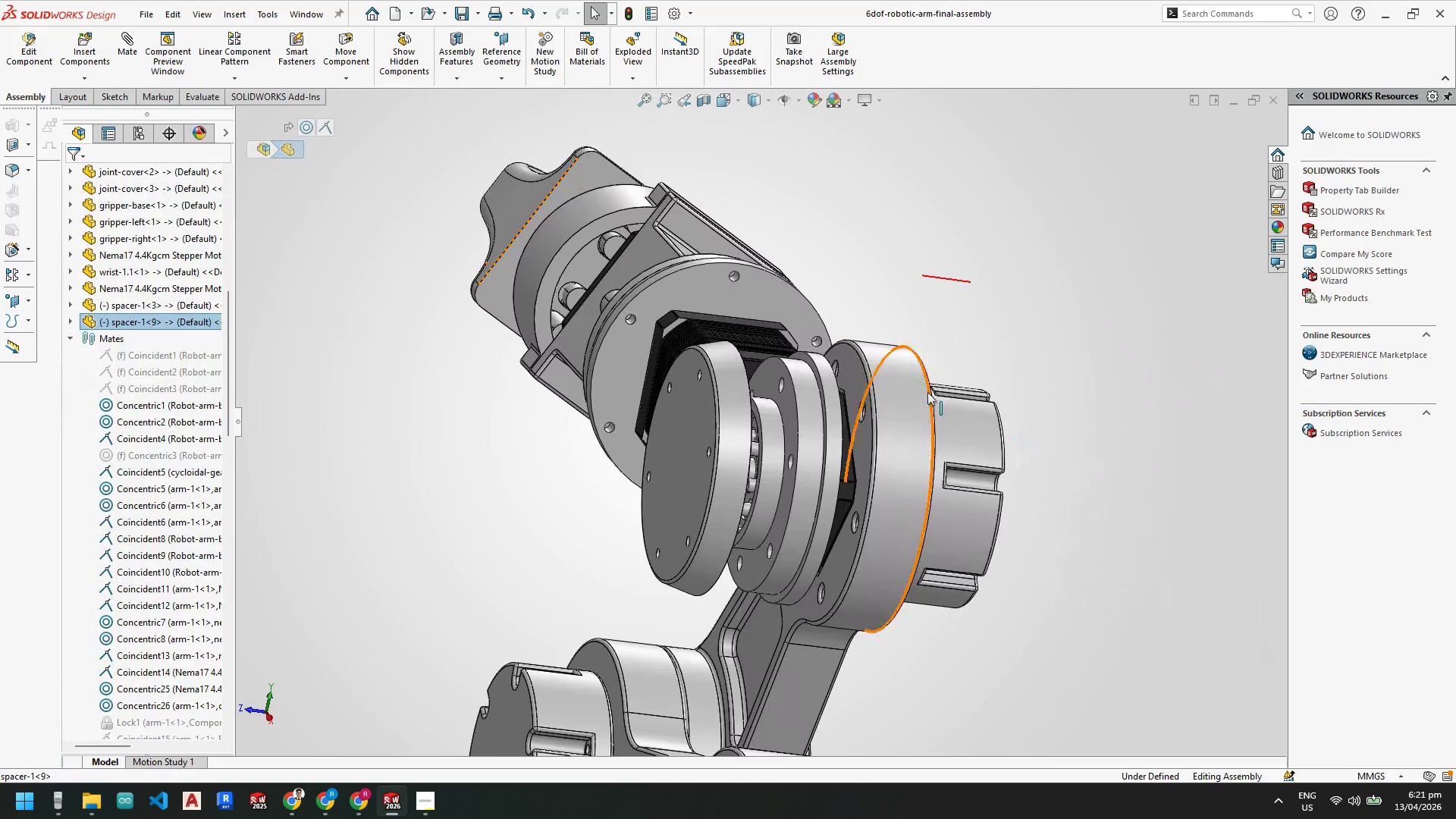 
scroll: coordinate [1015, 429], scroll_direction: down, amount: 11.0
 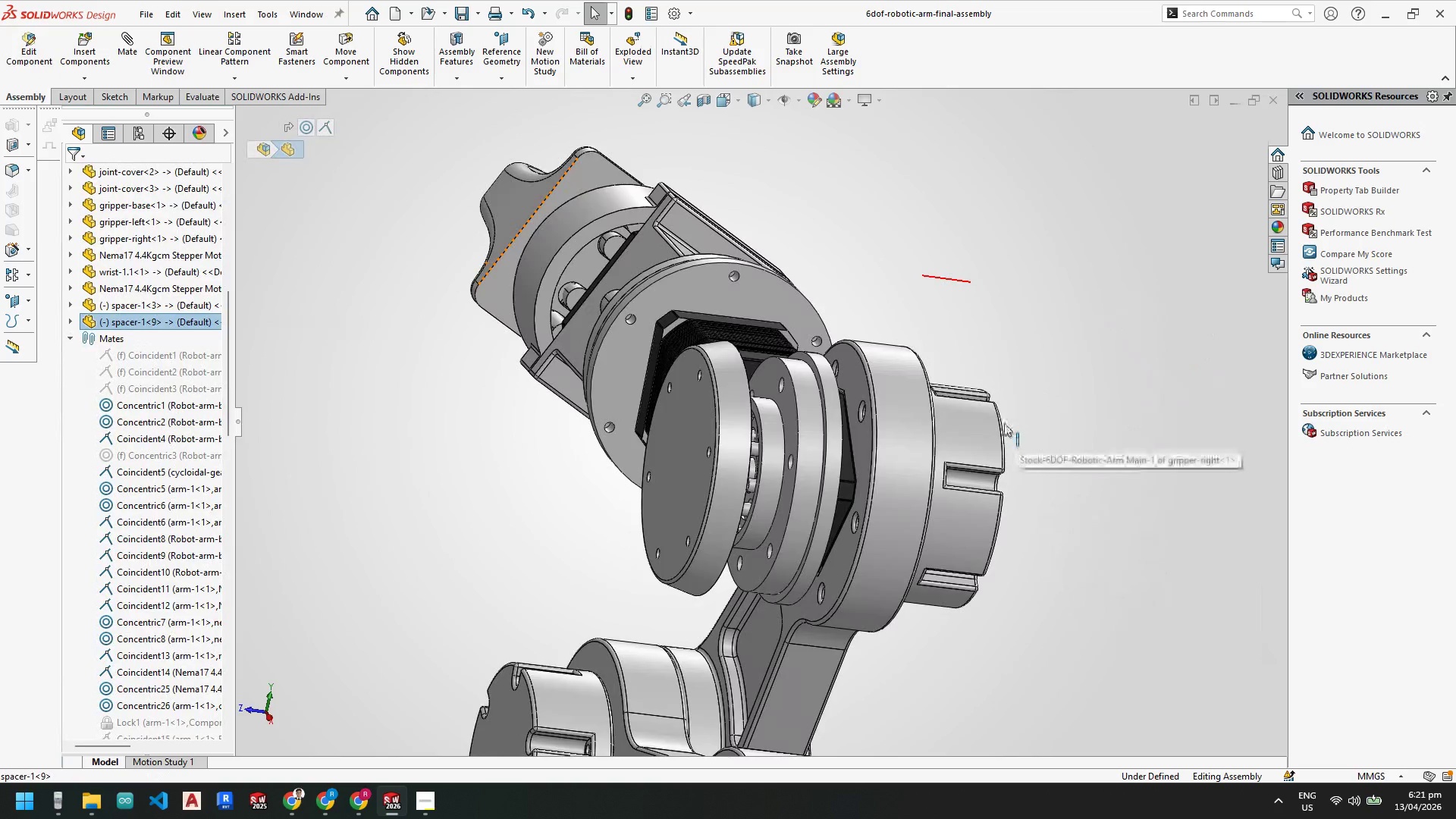 
key(Control+V)
 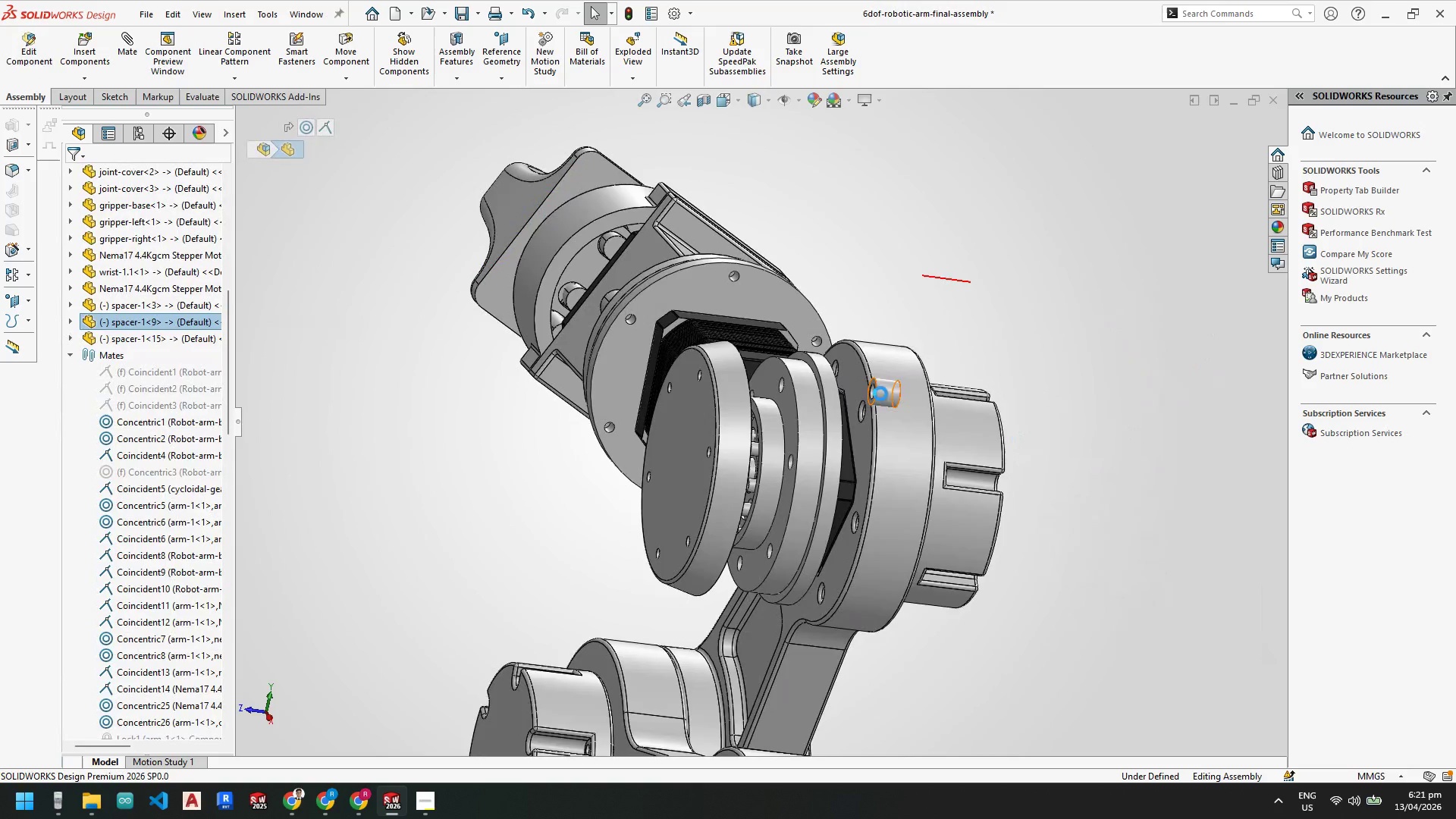 
scroll: coordinate [825, 430], scroll_direction: down, amount: 9.0
 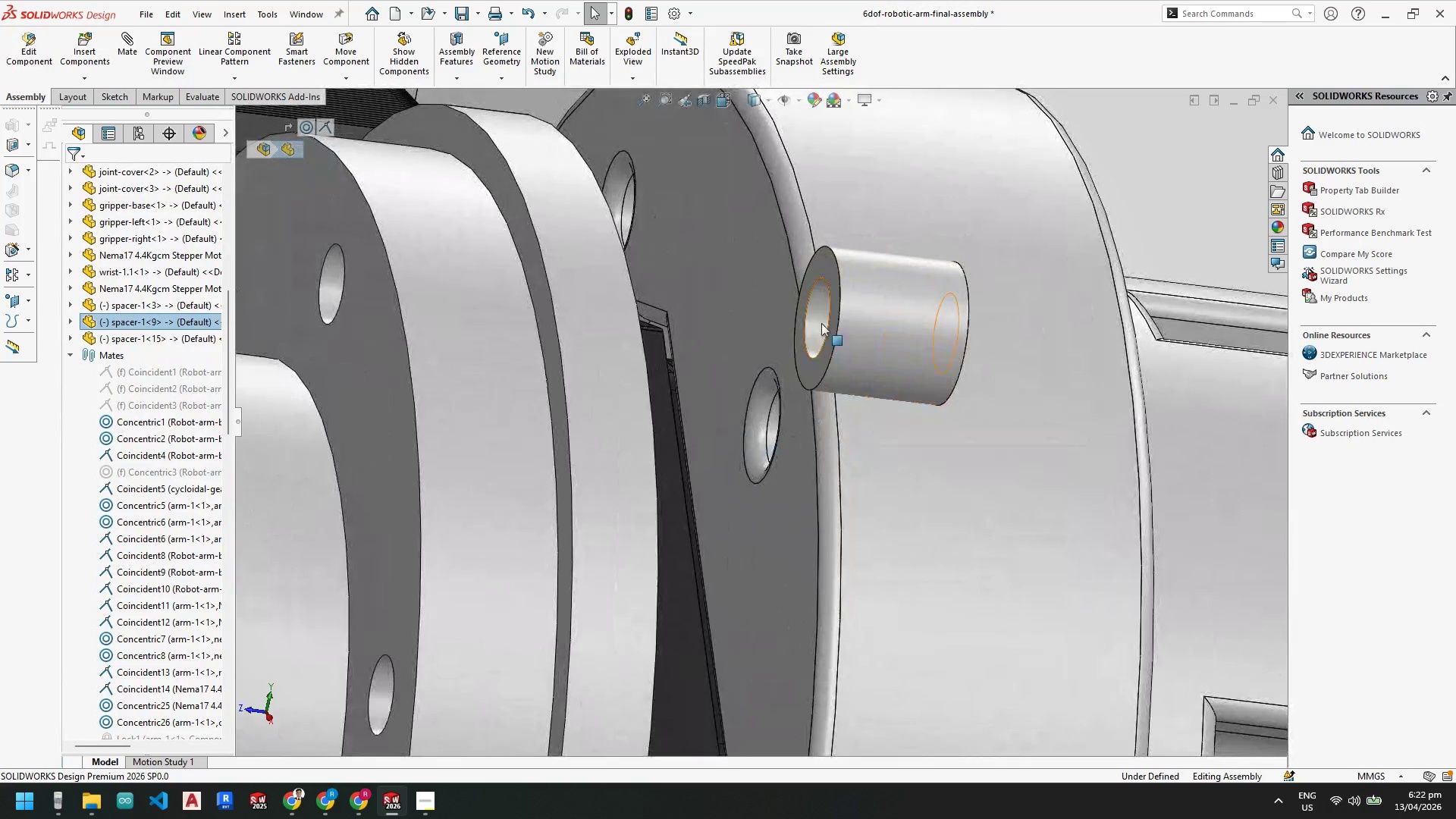 
left_click([816, 318])
 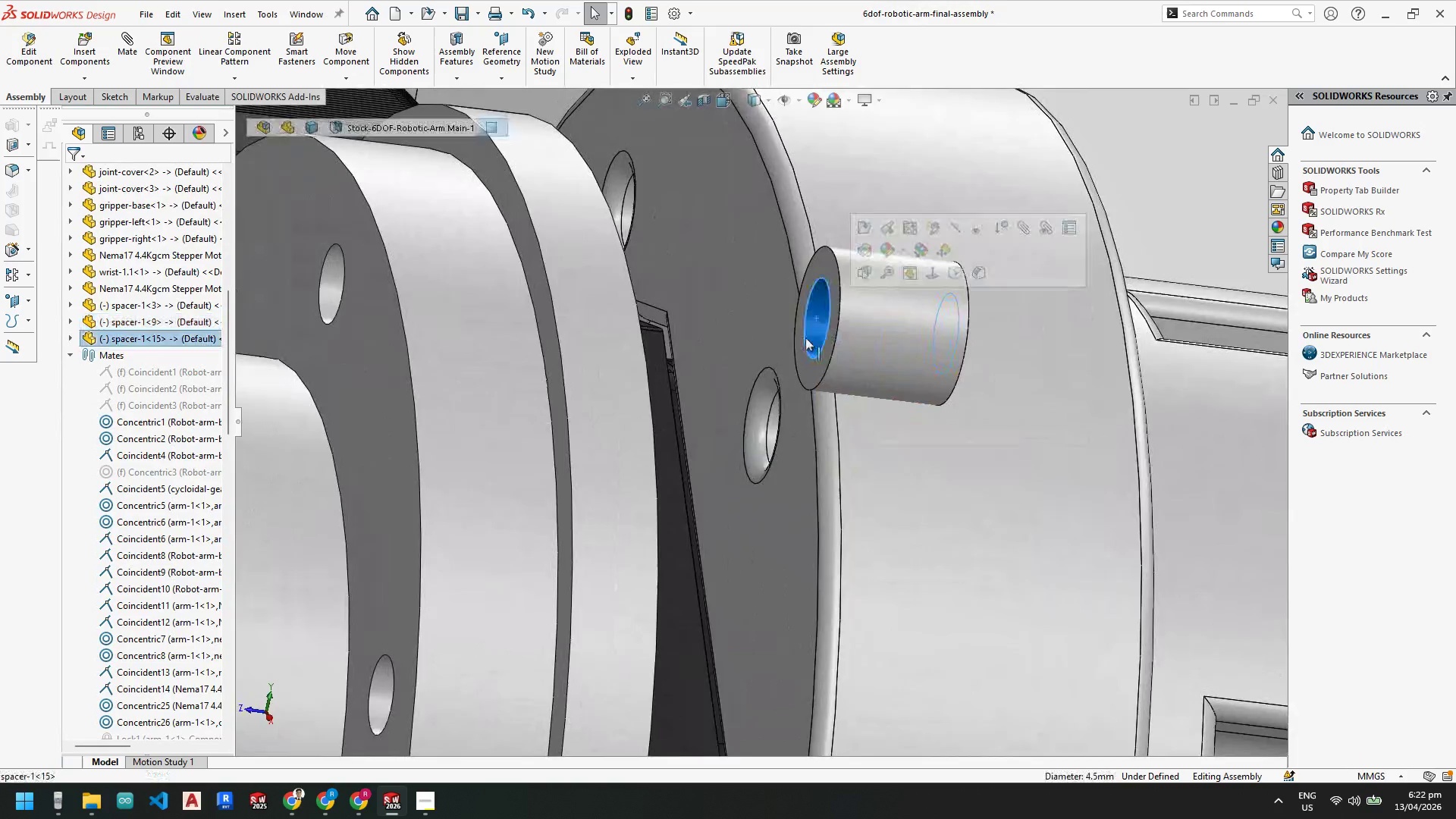 
scroll: coordinate [804, 339], scroll_direction: up, amount: 4.0
 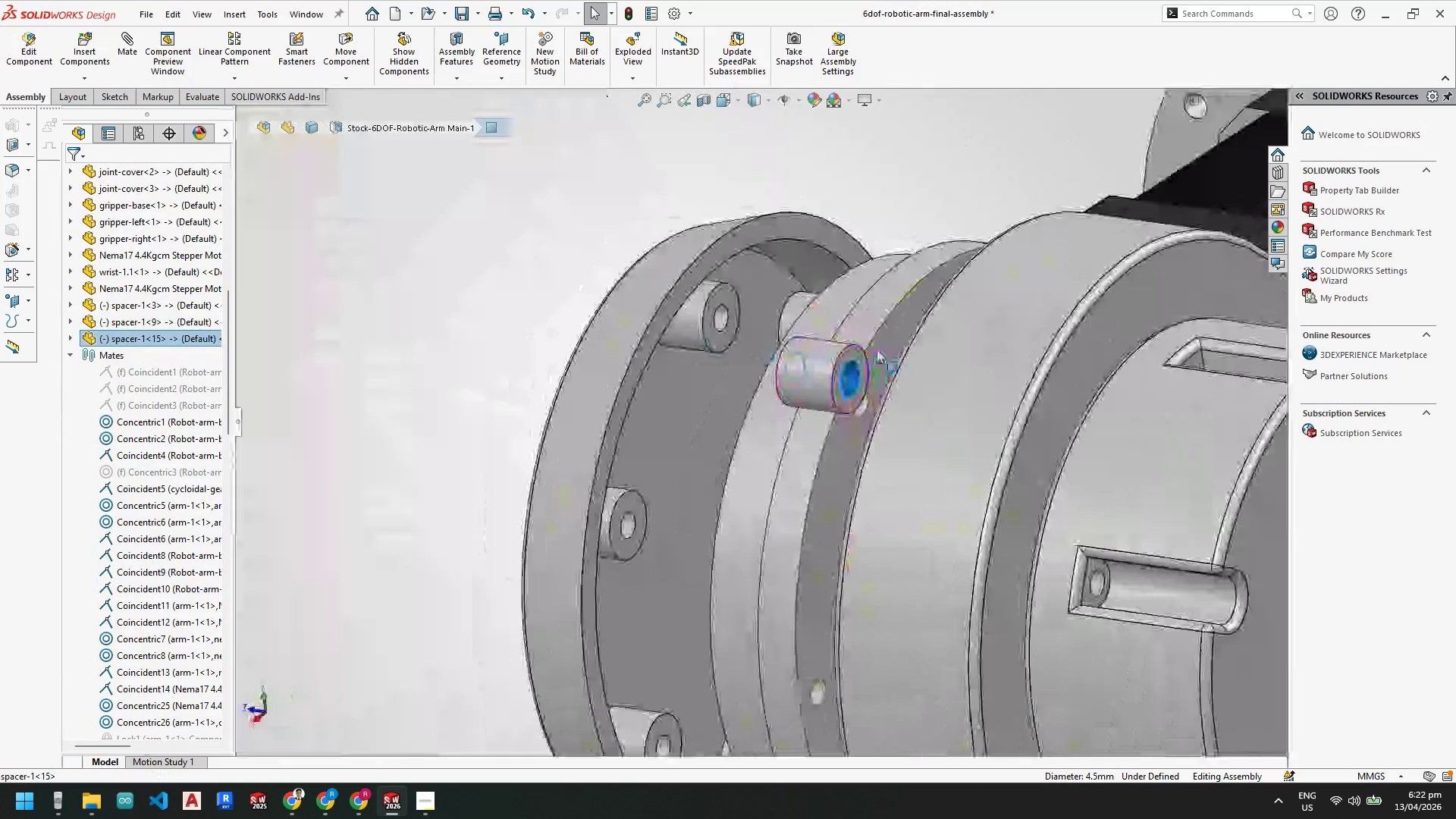 
hold_key(key=ControlLeft, duration=0.84)
 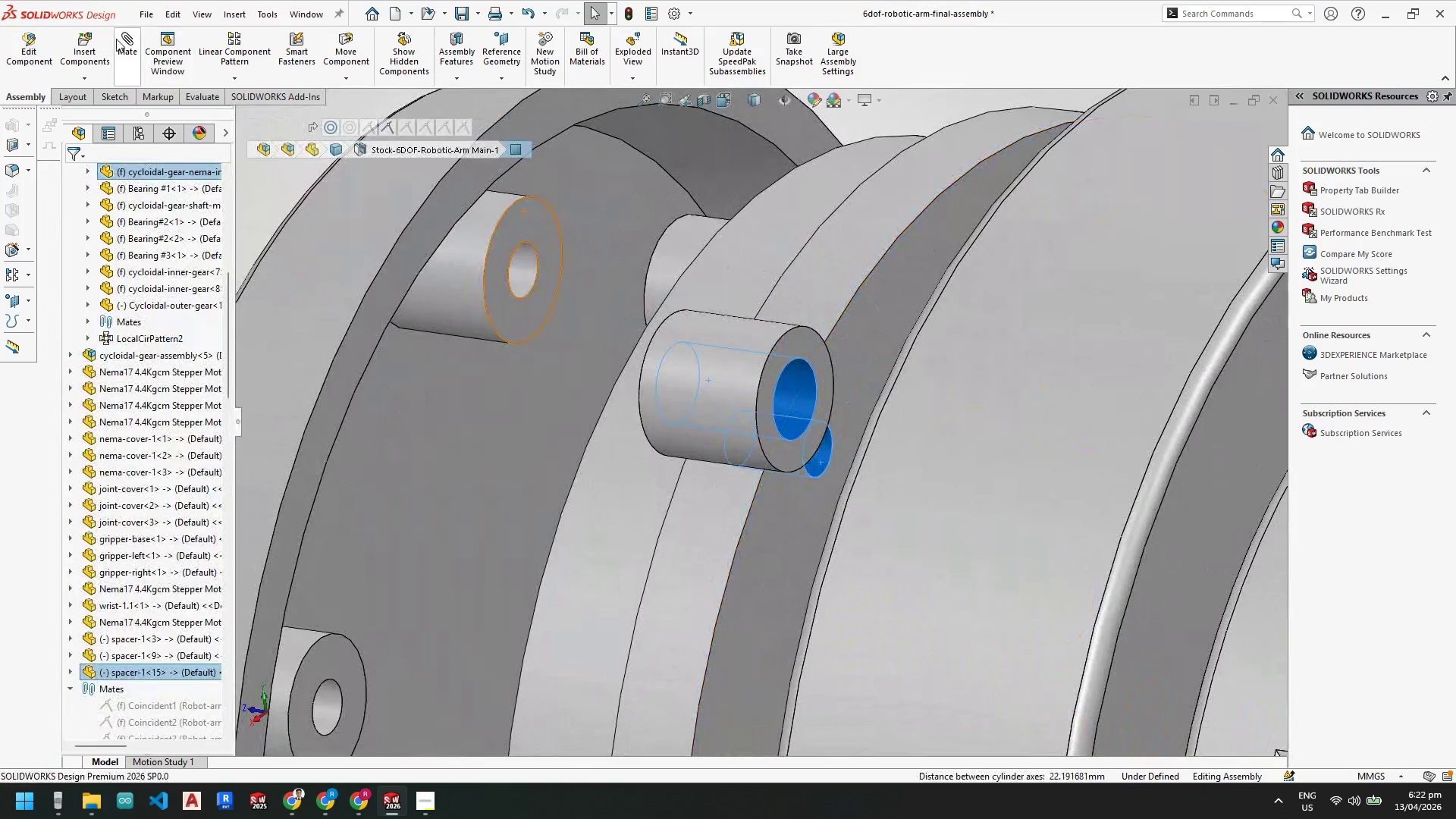 
scroll: coordinate [877, 387], scroll_direction: down, amount: 4.0
 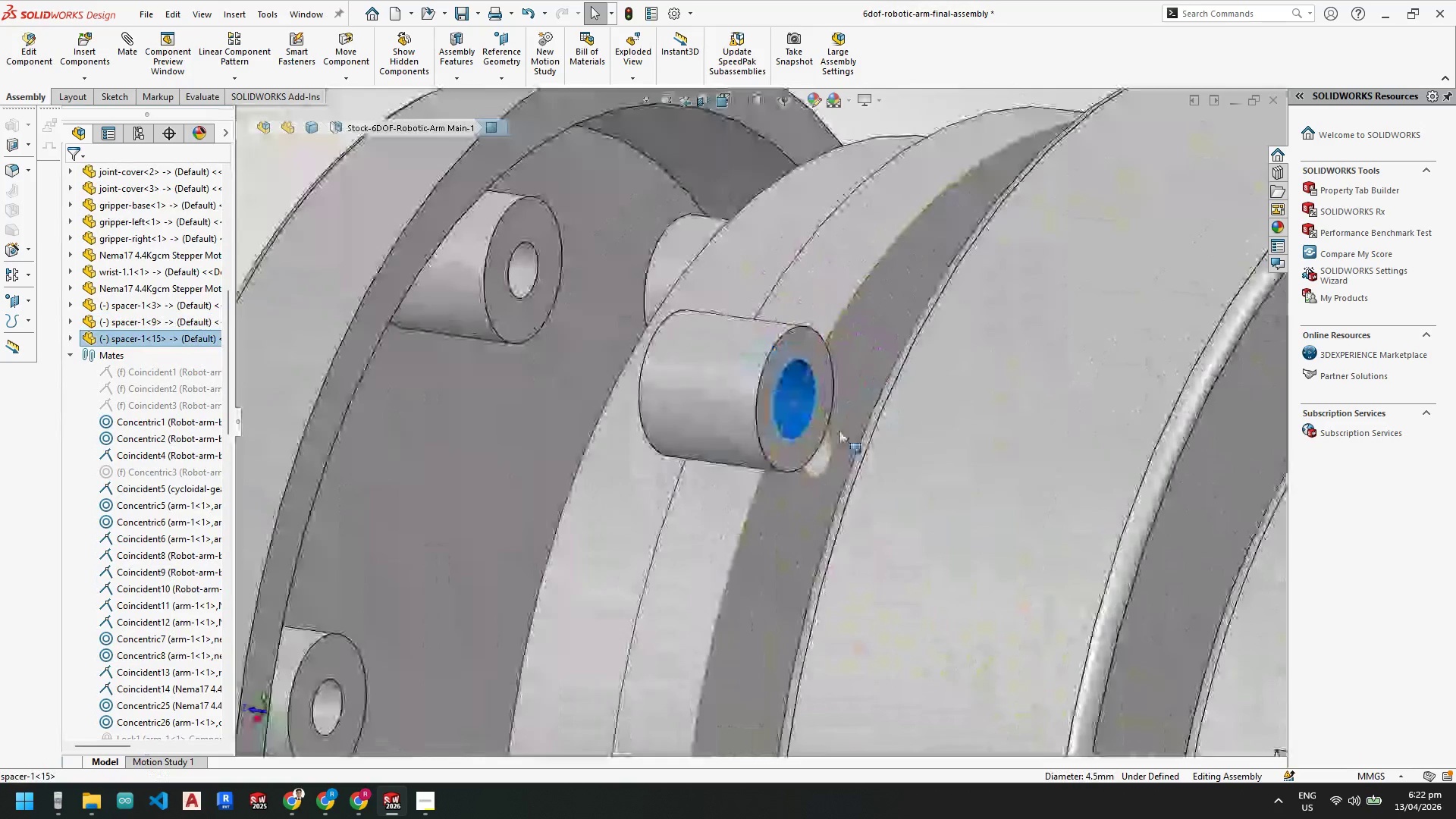 
left_click([821, 463])
 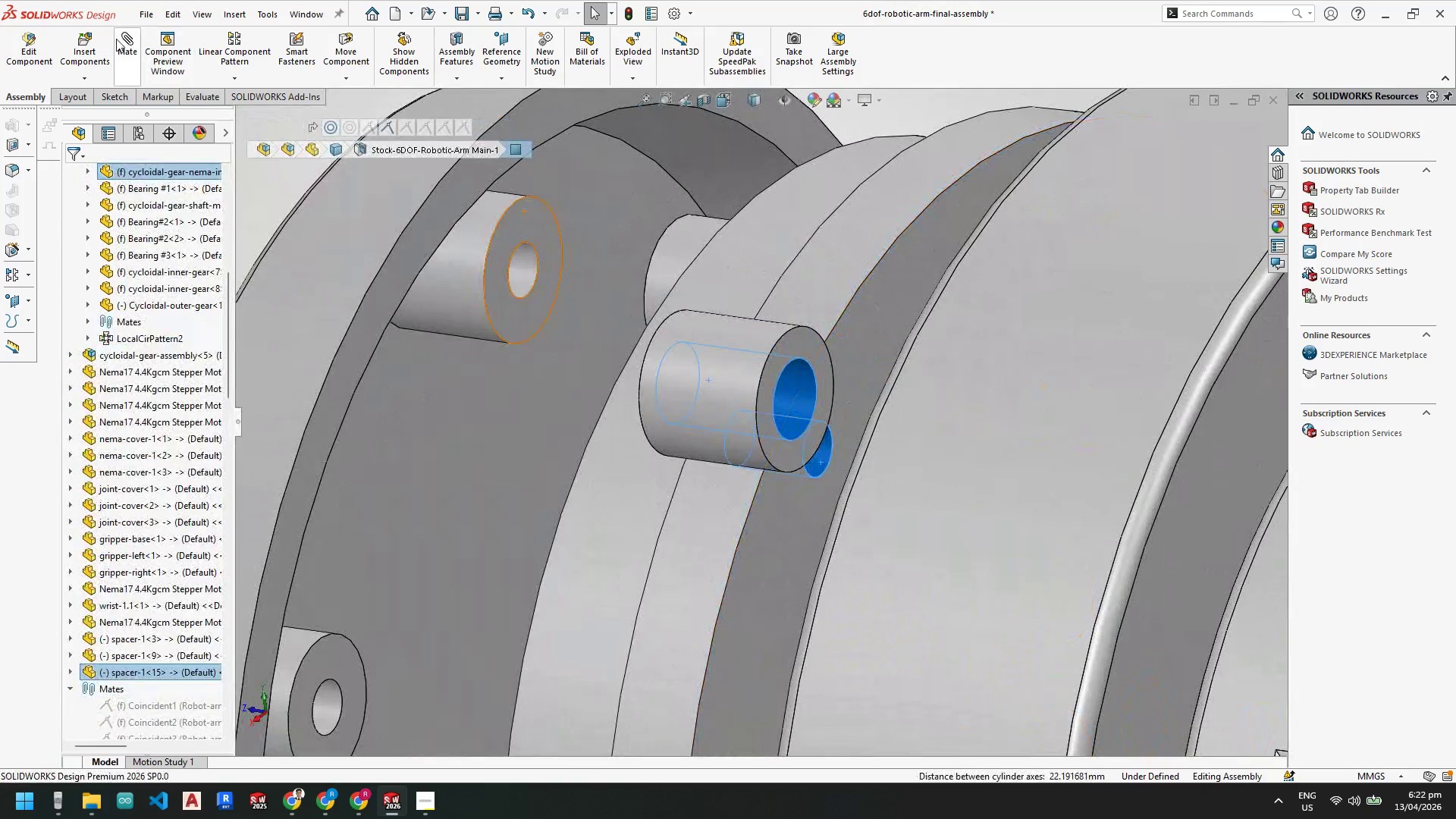 
left_click([126, 38])
 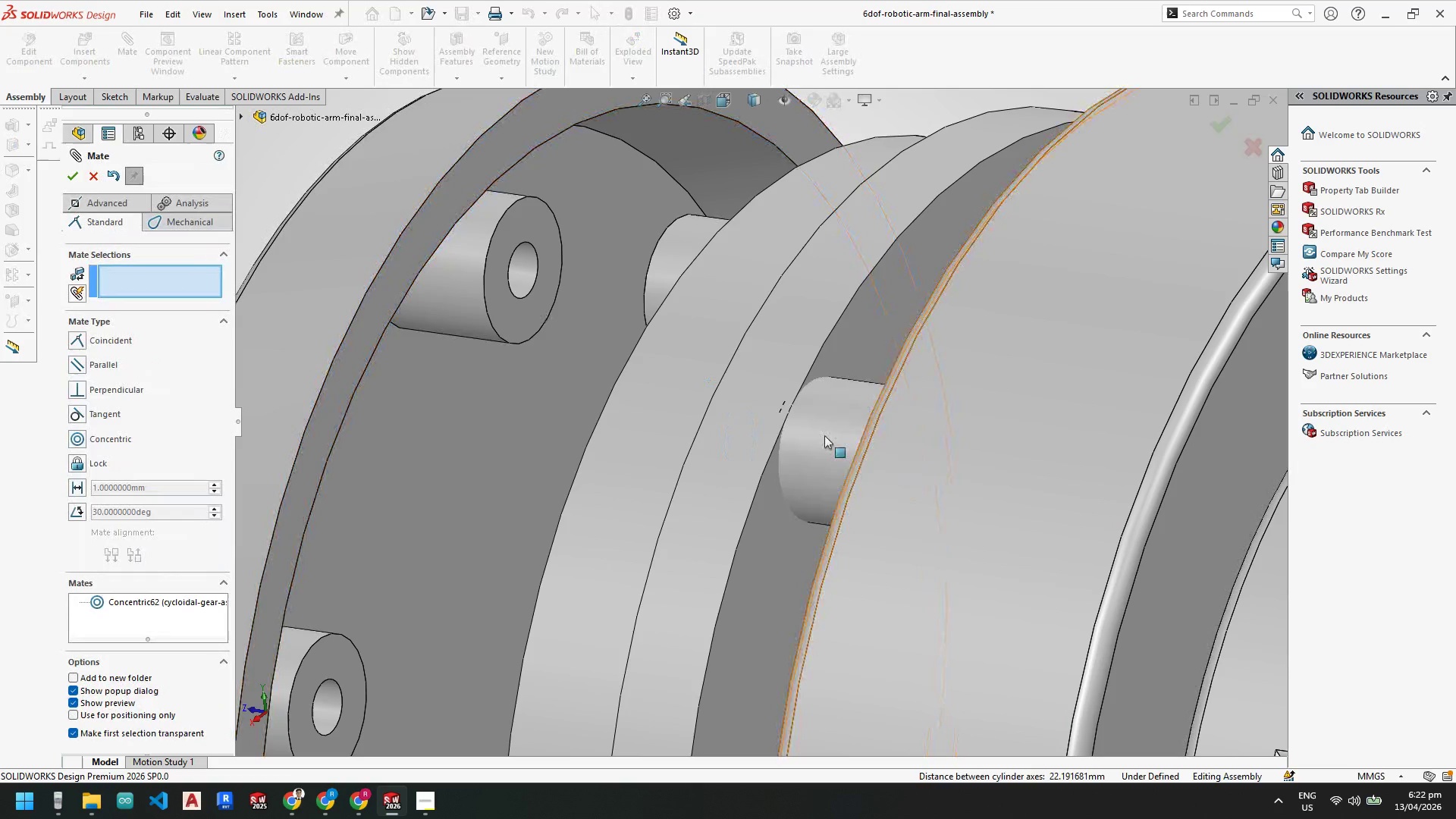 
left_click_drag(start_coordinate=[847, 435], to_coordinate=[981, 425])
 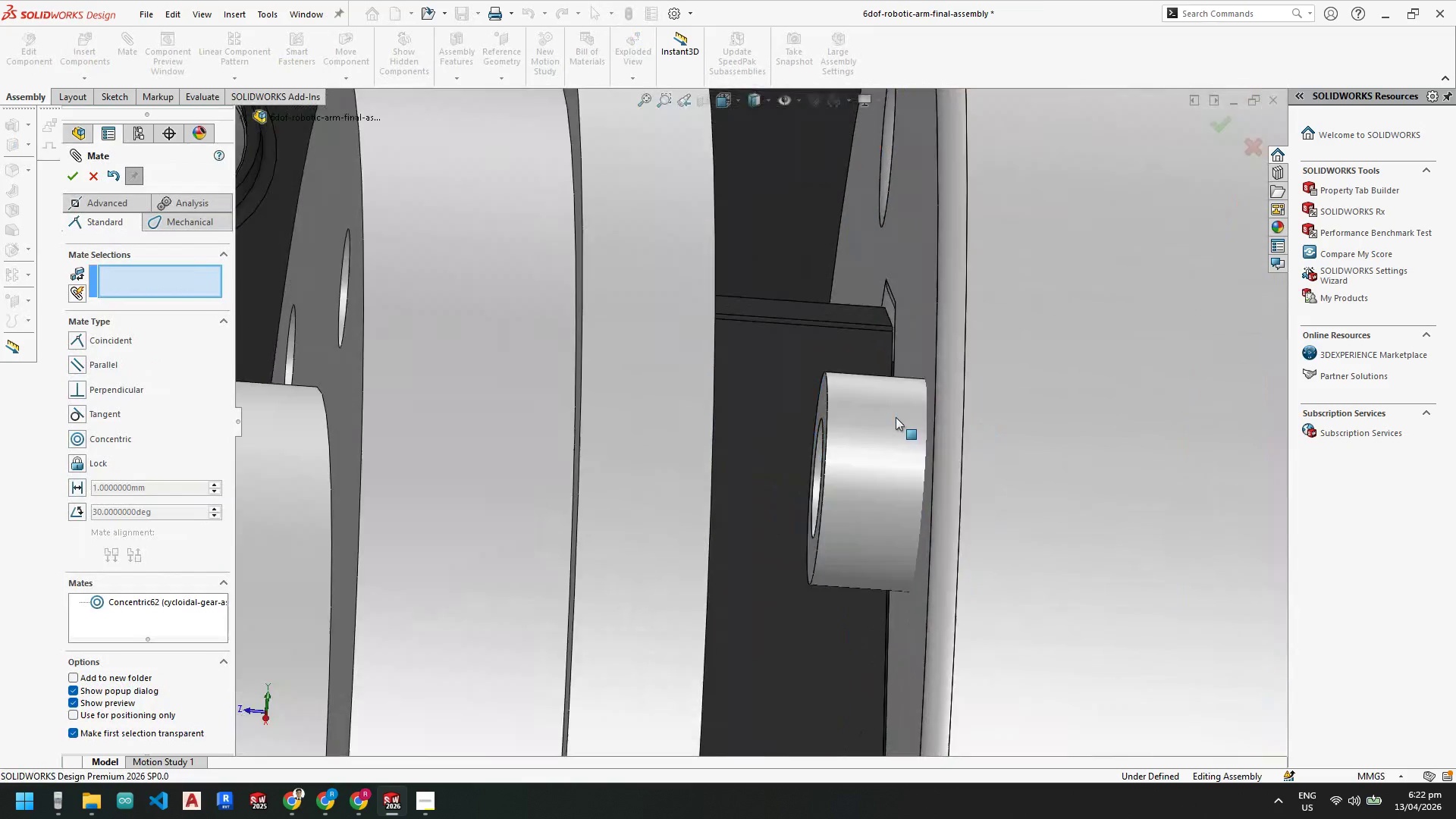 
scroll: coordinate [892, 419], scroll_direction: down, amount: 2.0
 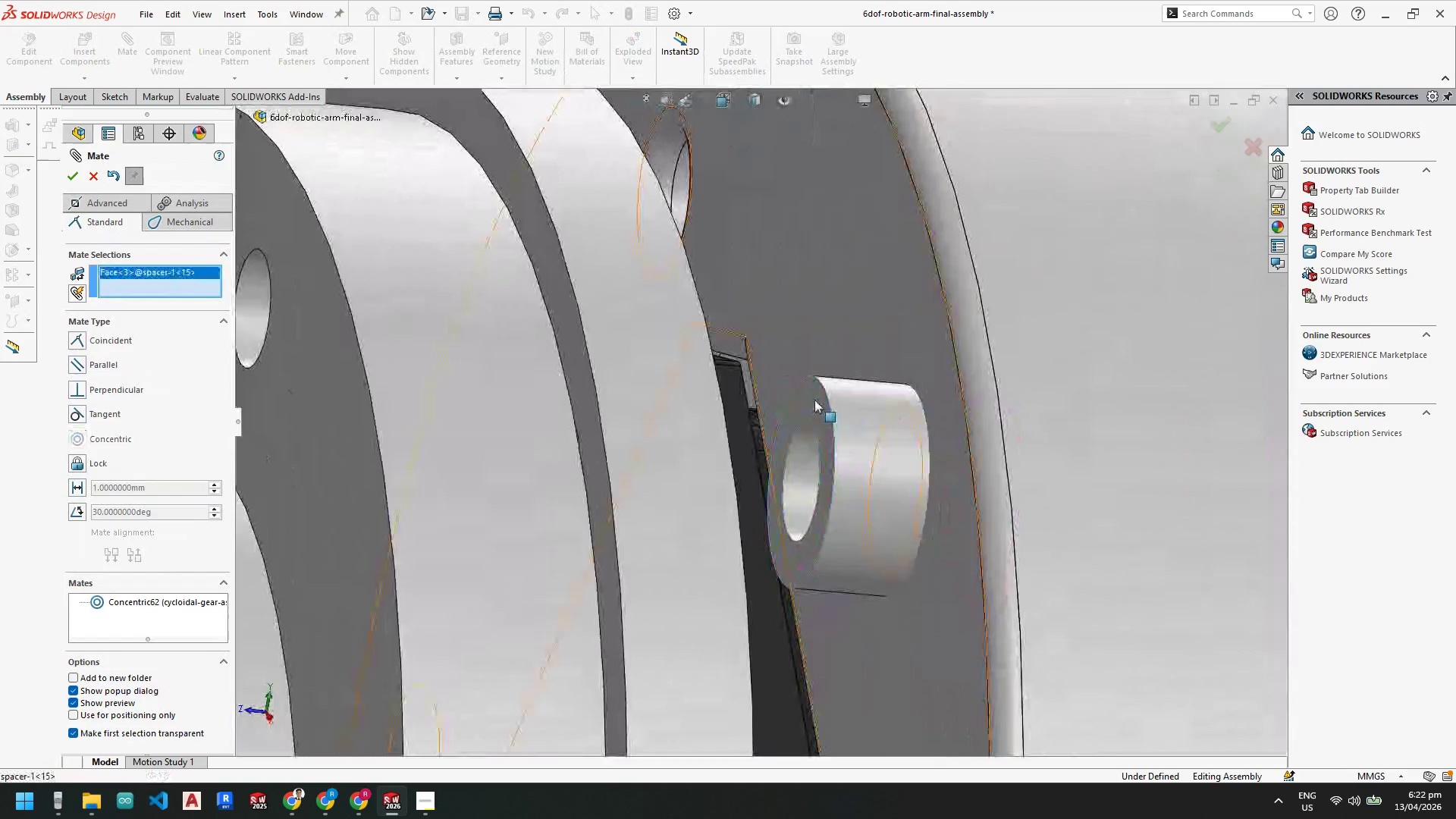 
scroll: coordinate [809, 416], scroll_direction: up, amount: 3.0
 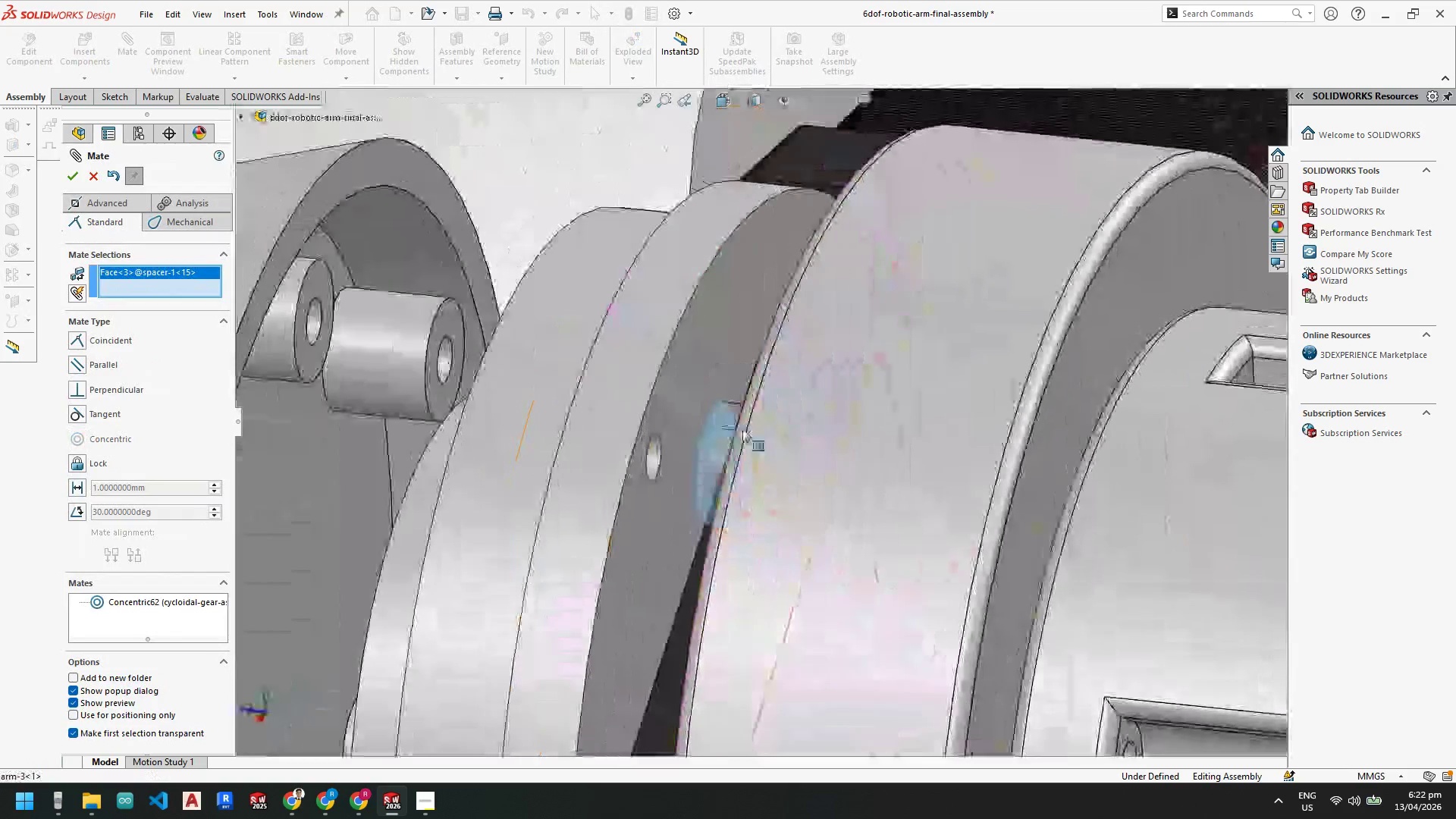 
hold_key(key=ControlLeft, duration=0.52)
left_click([706, 389])
 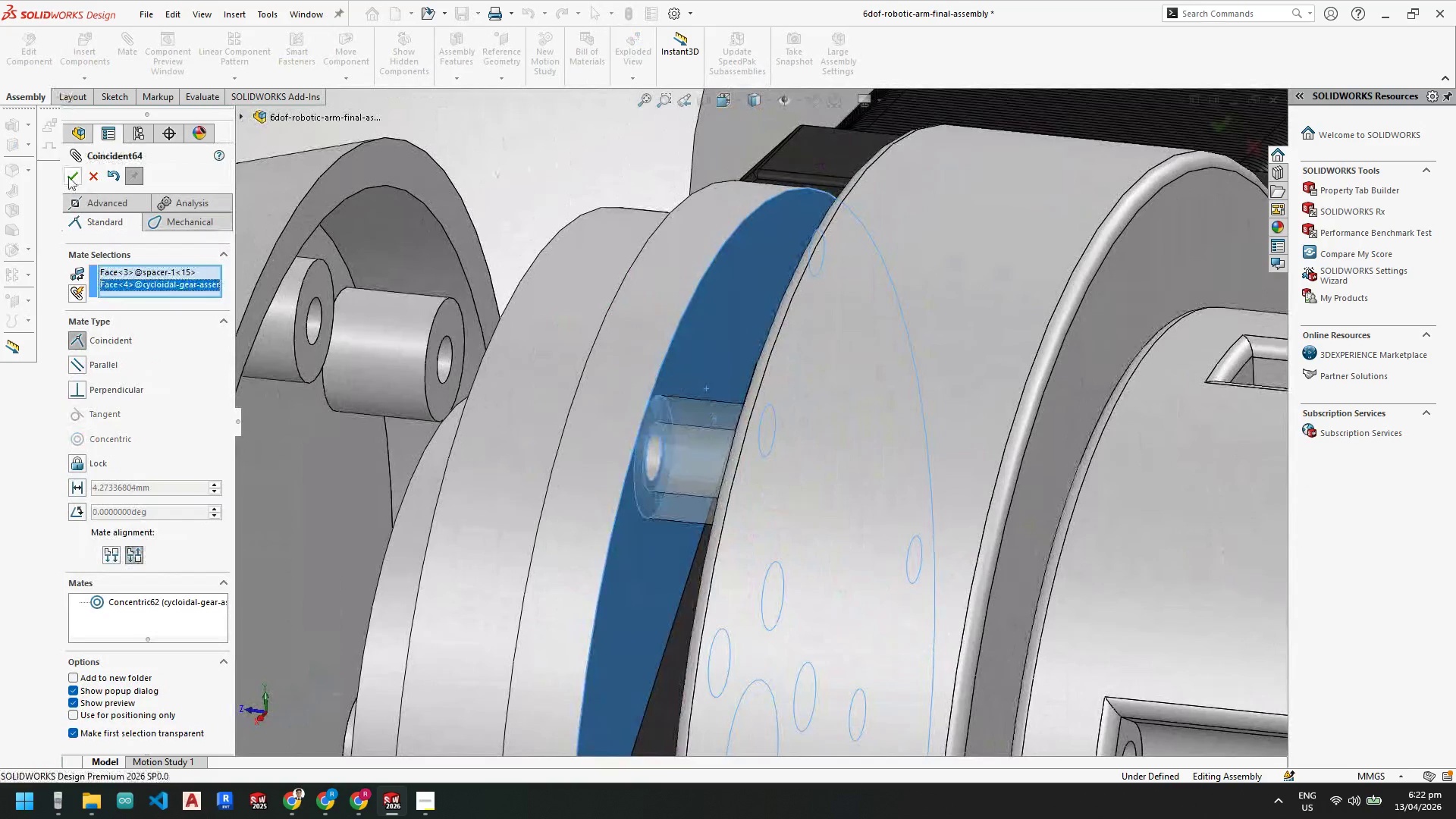 
left_click([71, 178])
 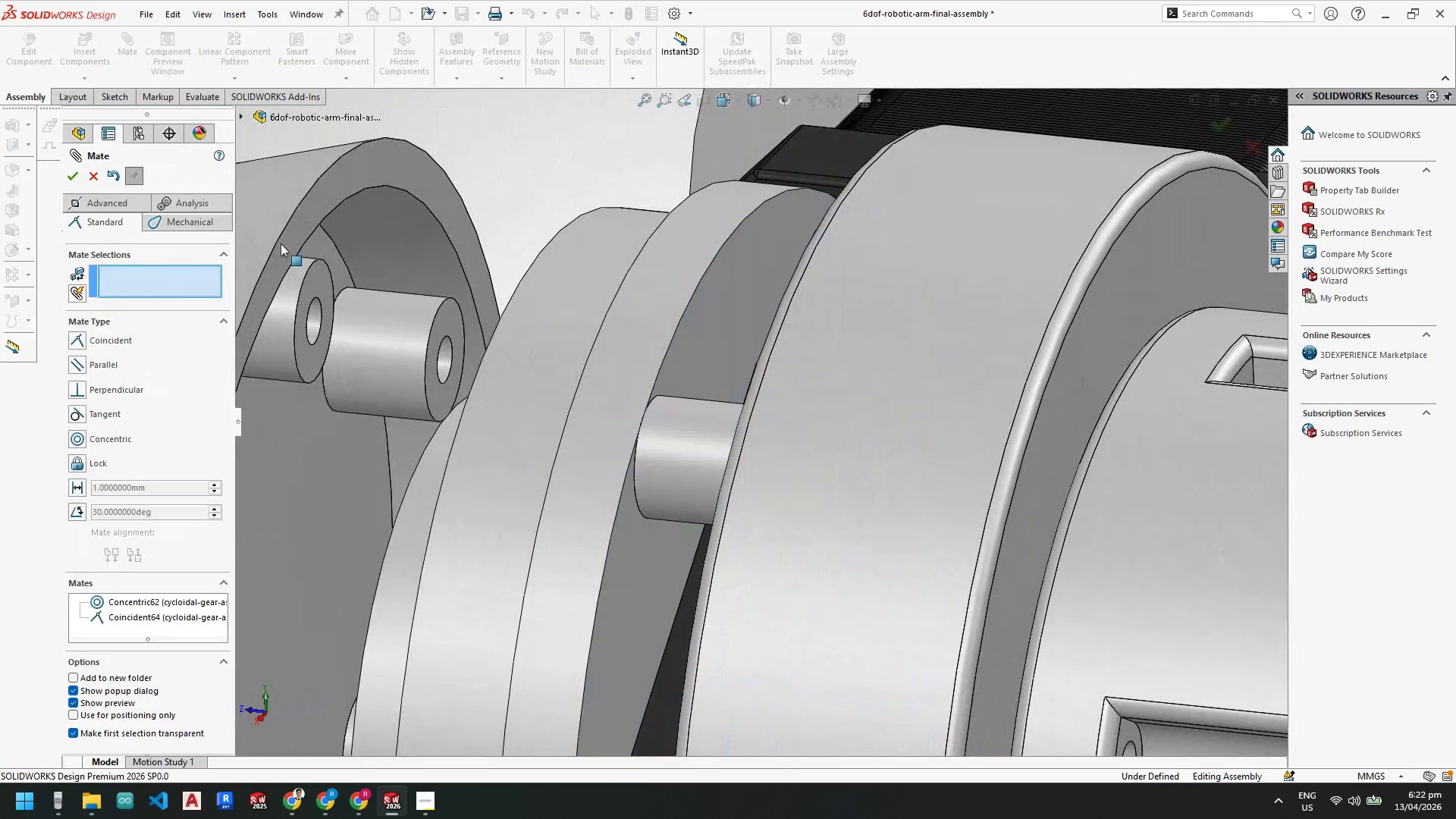 
scroll: coordinate [864, 474], scroll_direction: up, amount: 4.0
 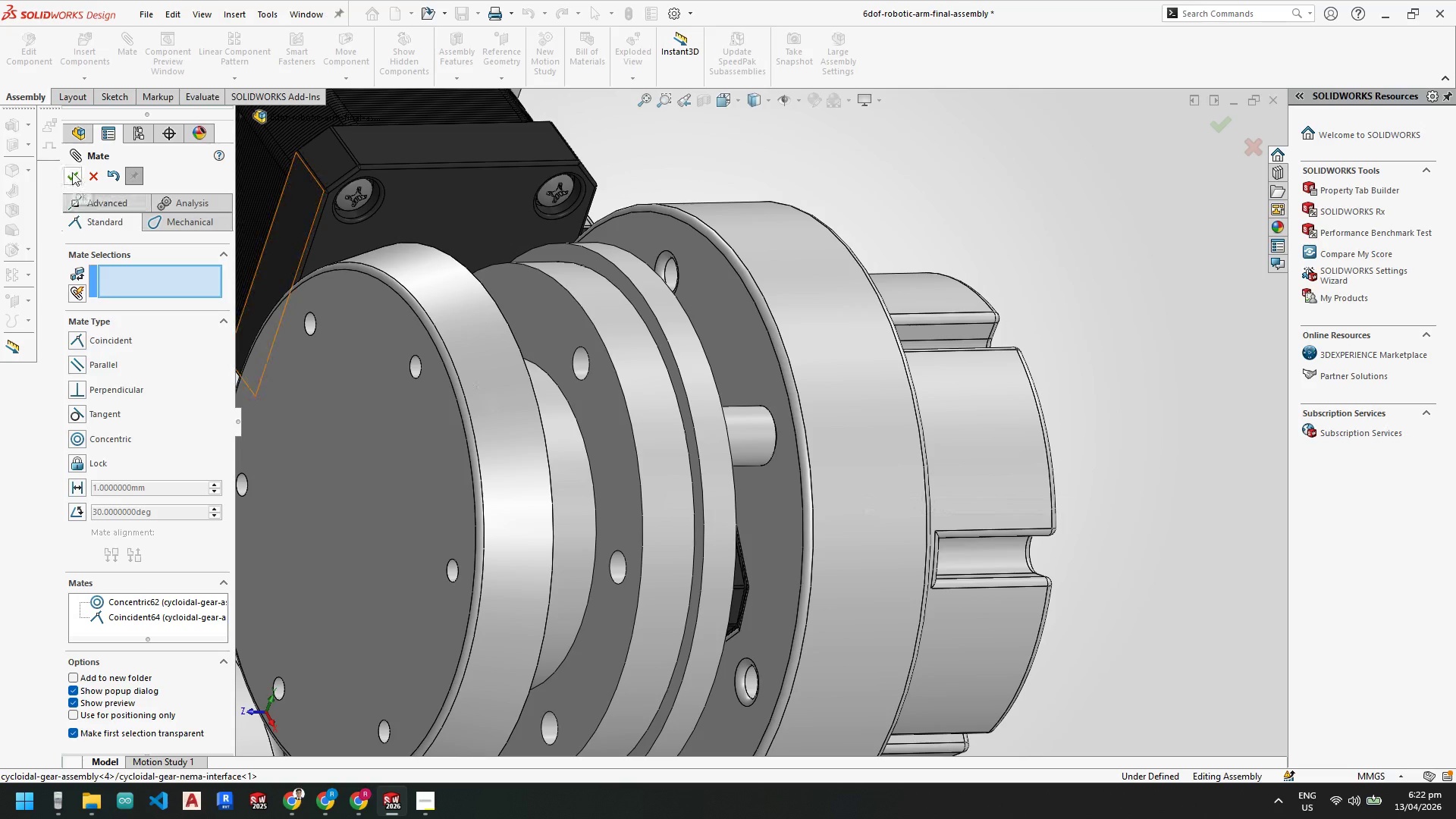 
left_click([73, 174])
 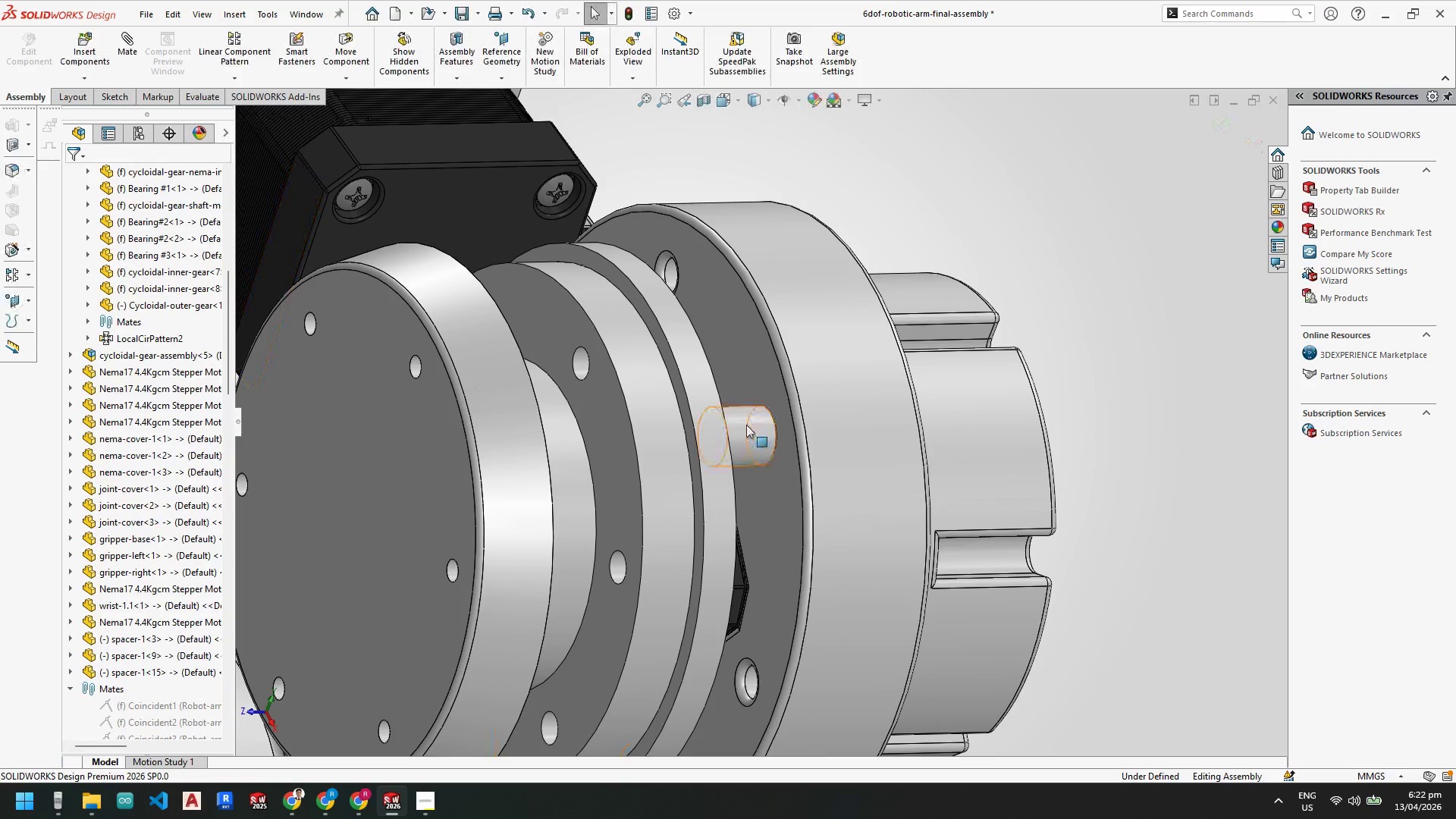 
left_click([746, 425])
 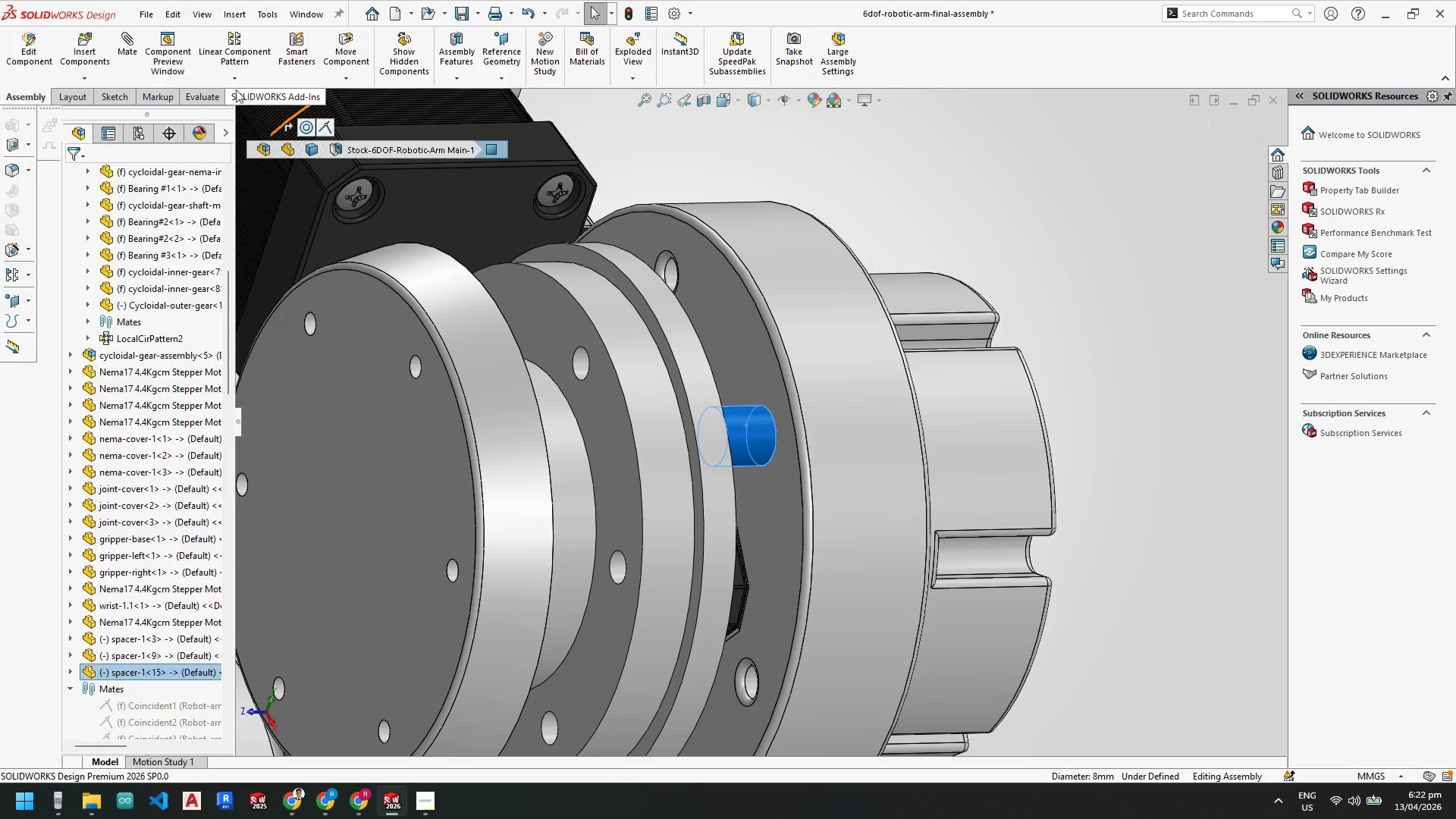 
left_click([233, 81])
 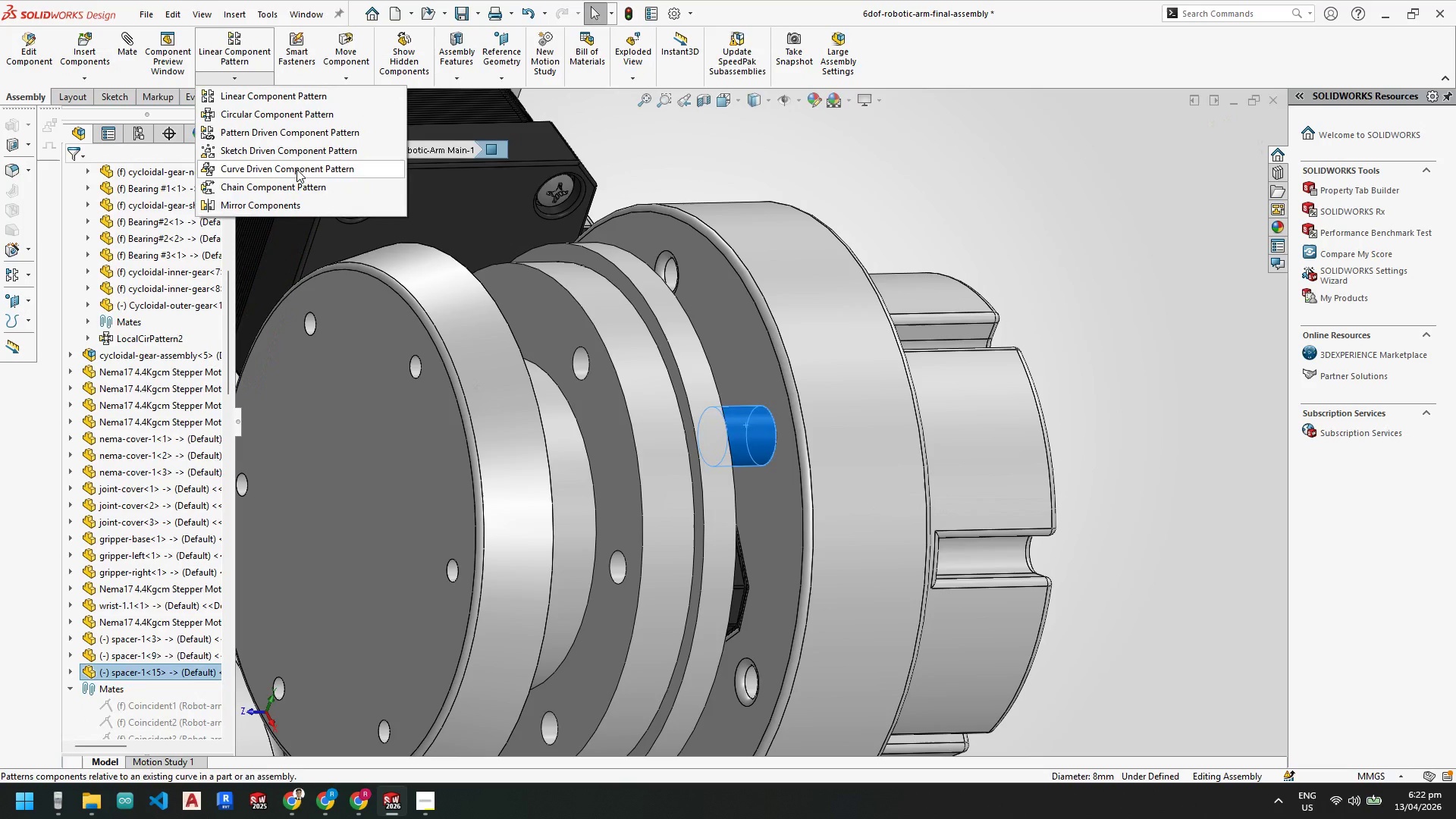 
wait(5.05)
 